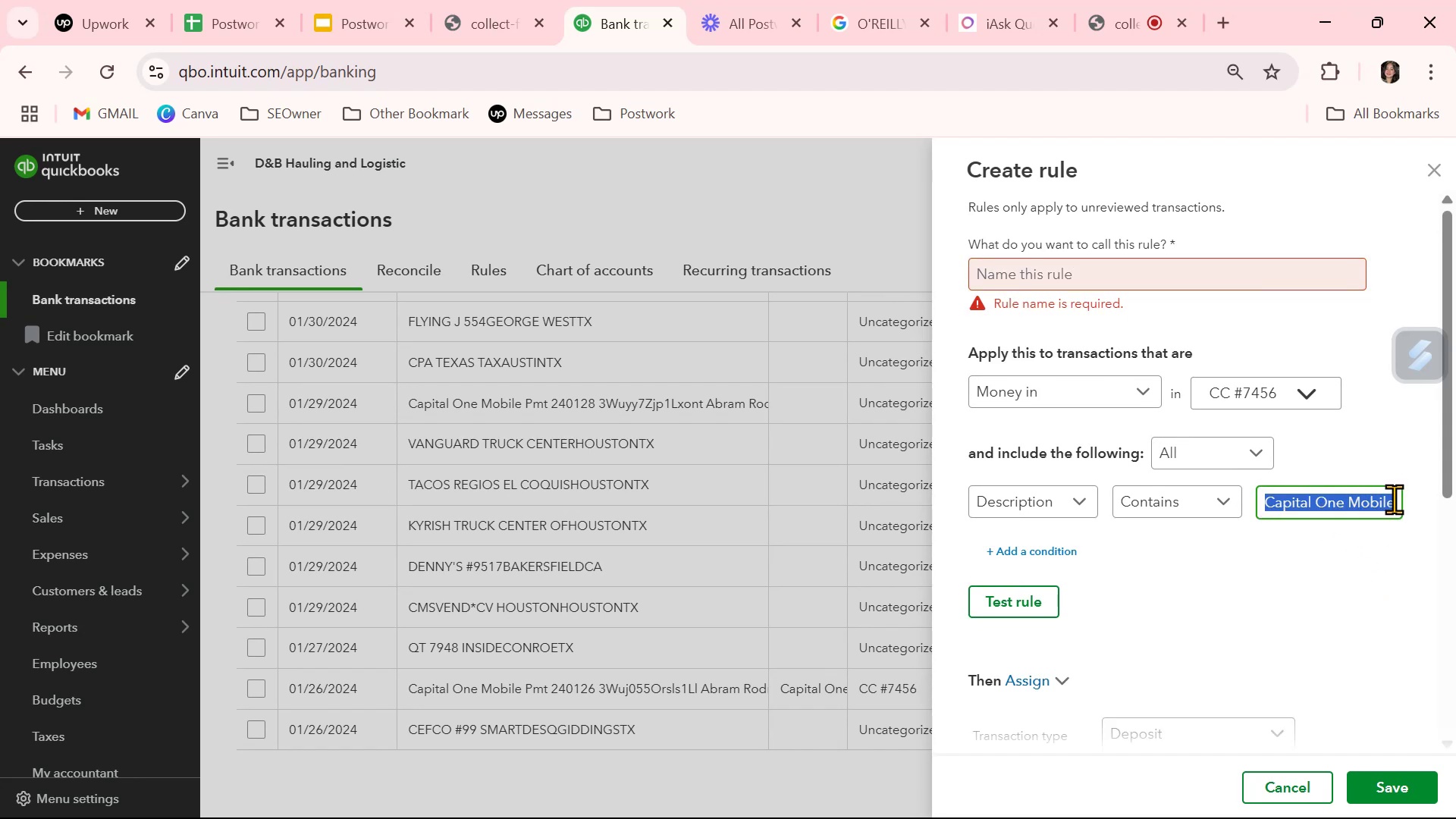 
key(Control+C)
 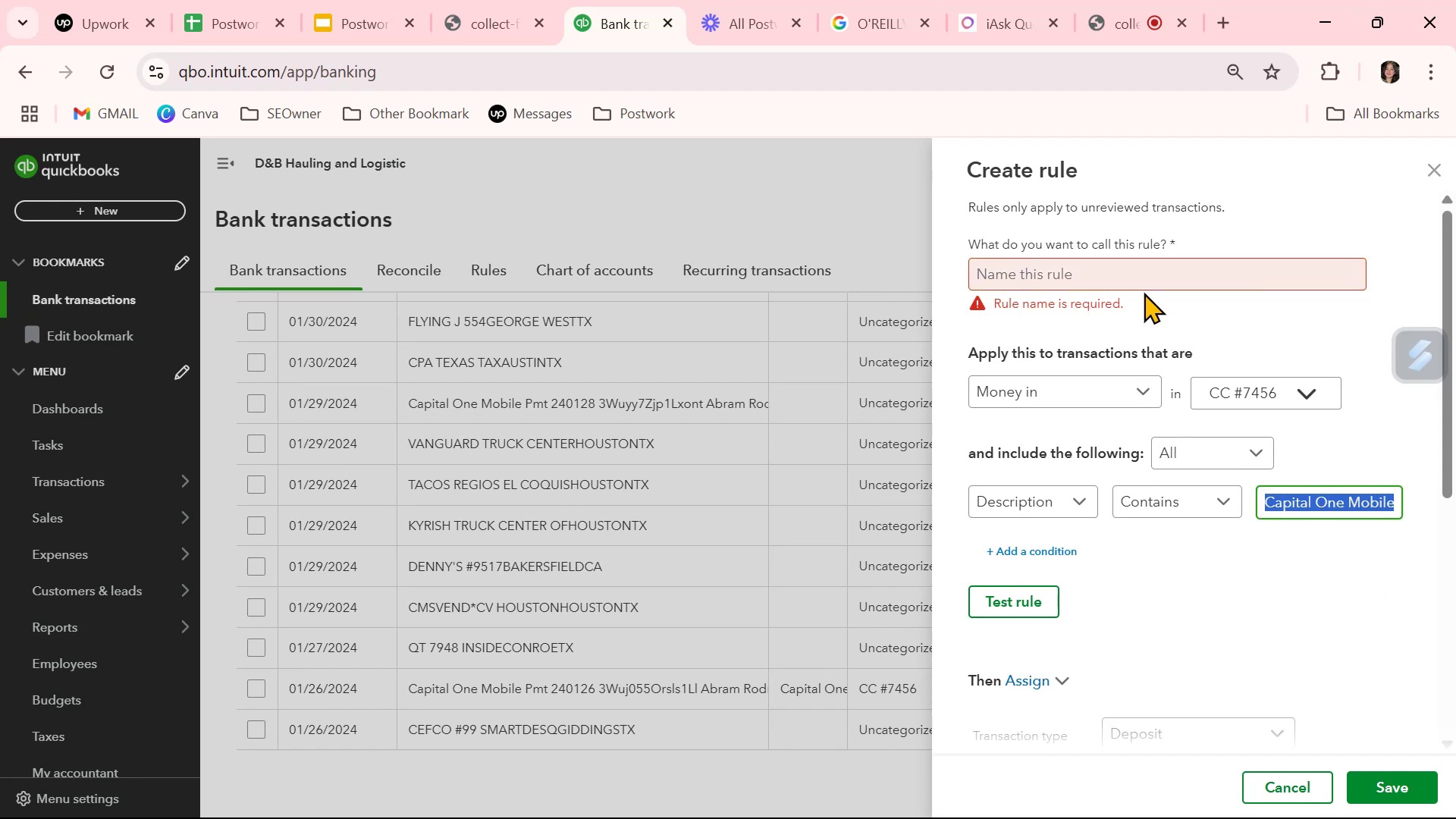 
left_click([1139, 280])
 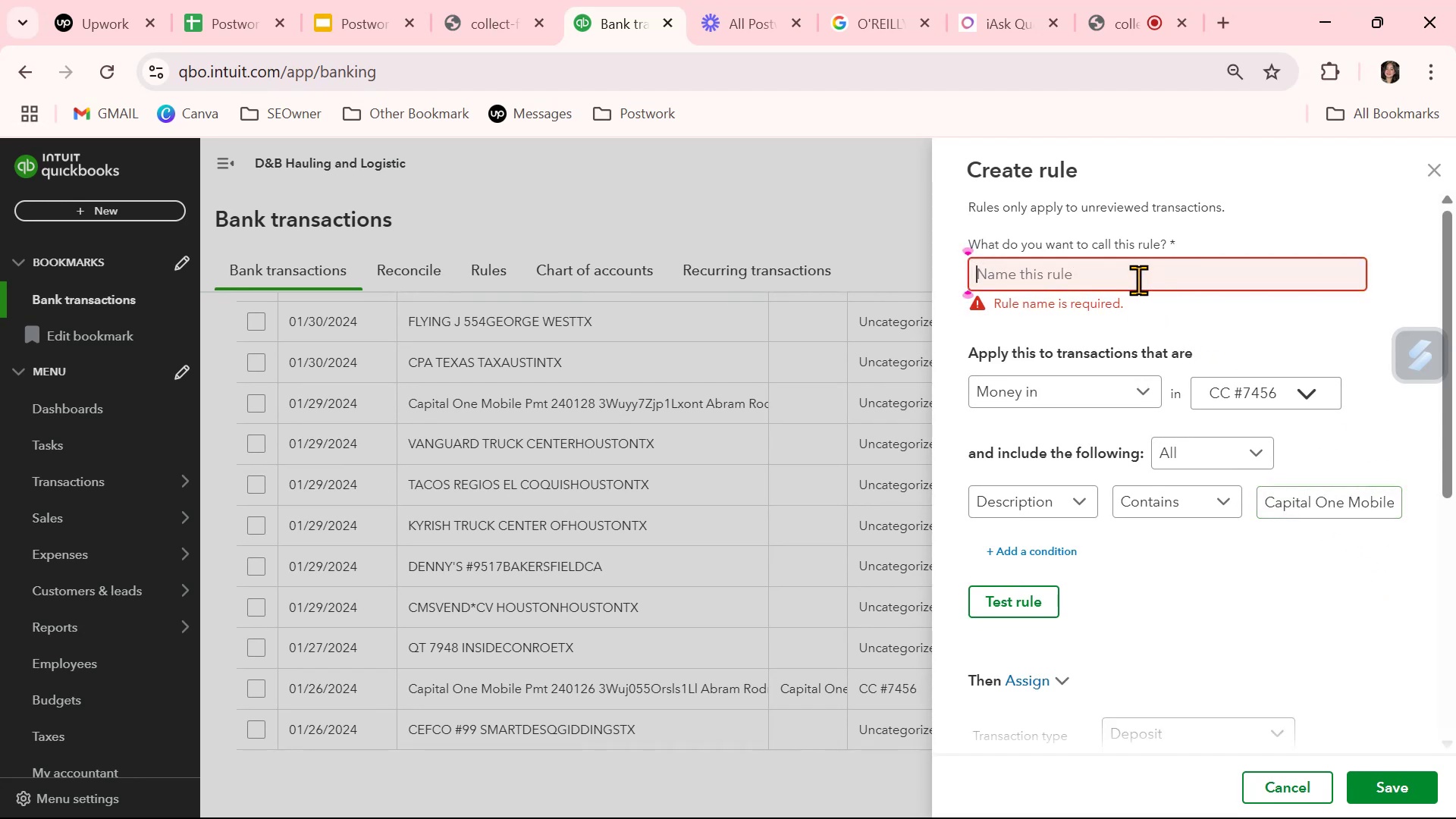 
key(Control+ControlLeft)
 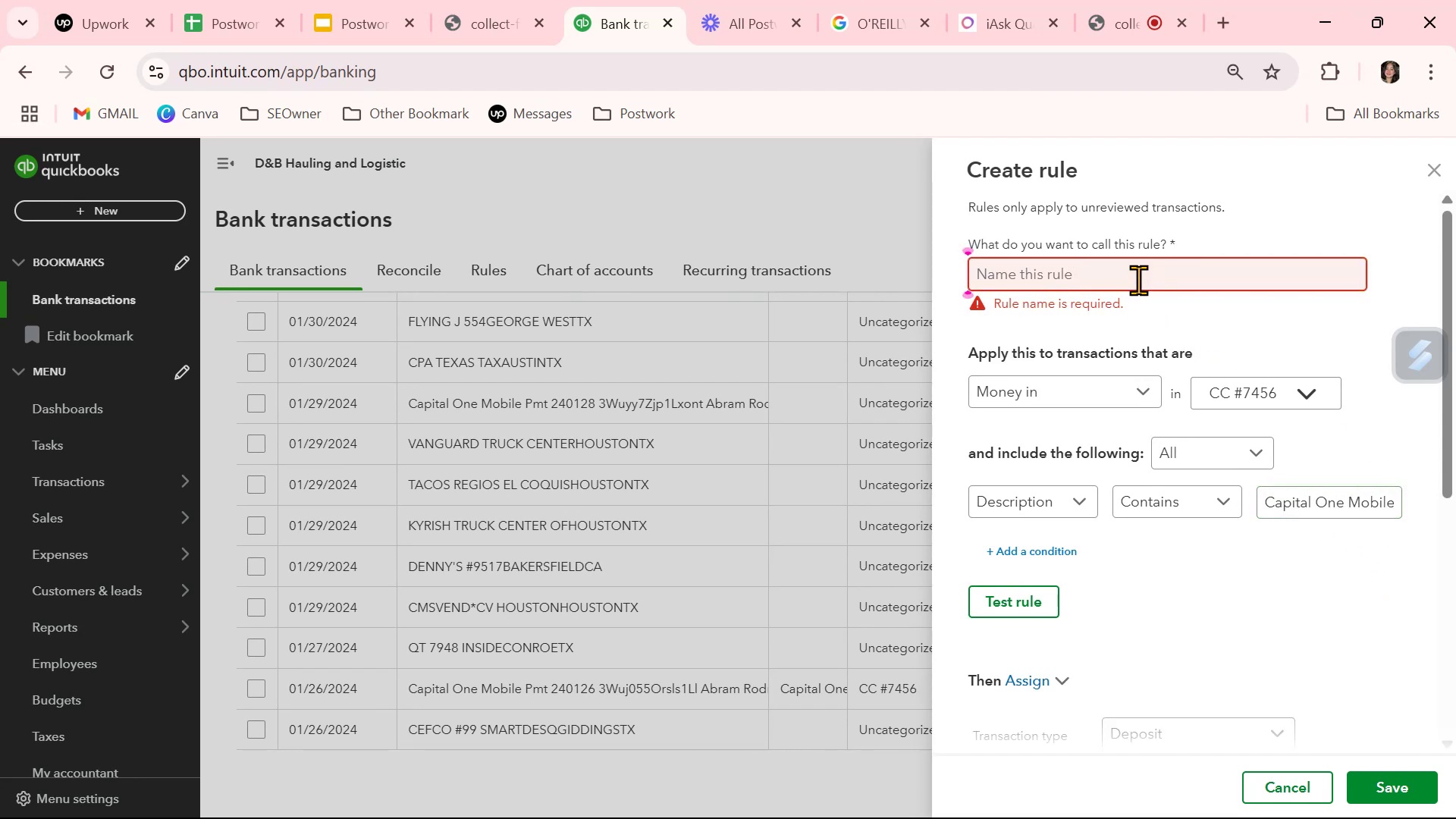 
key(Control+V)
 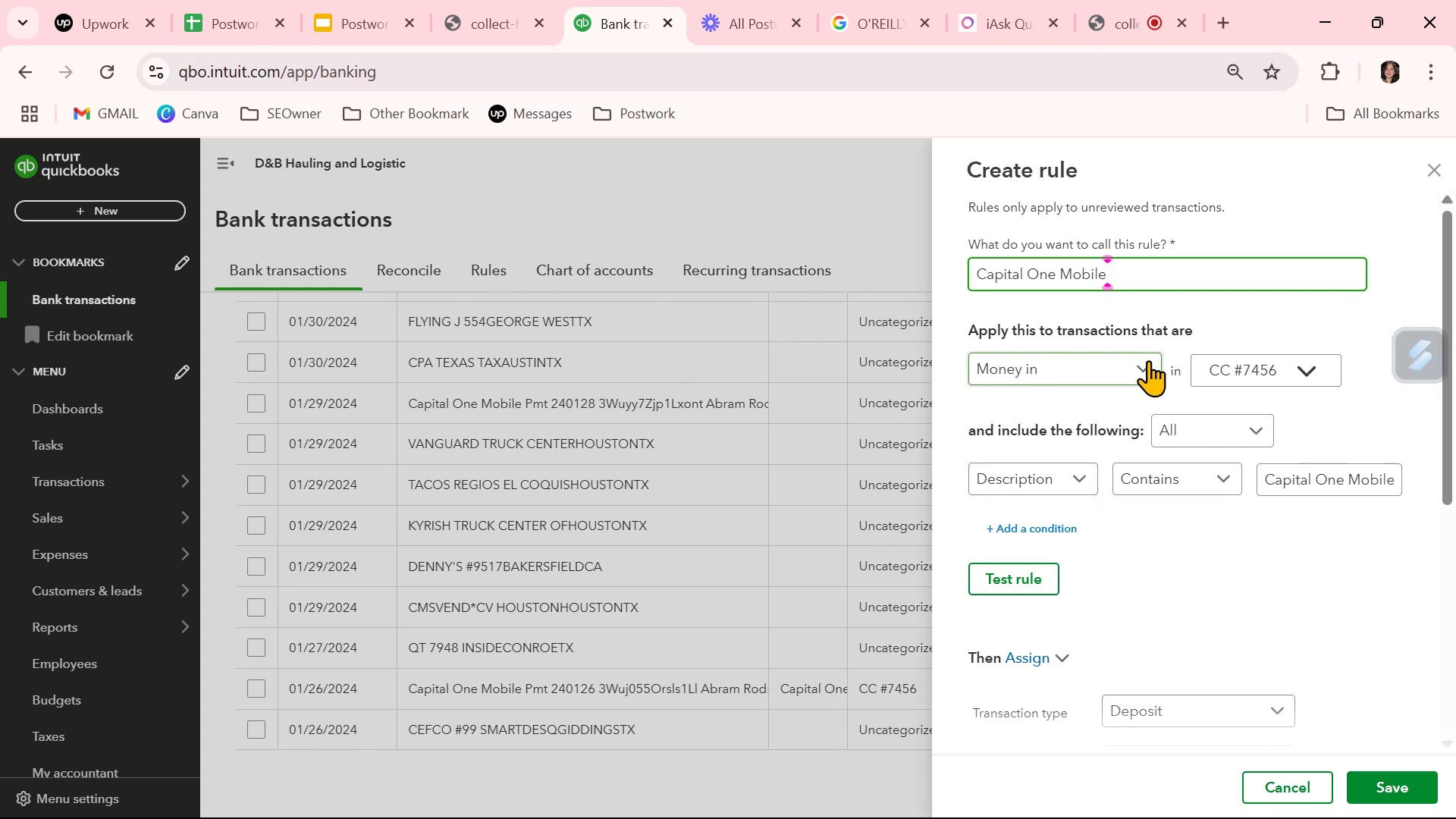 
wait(13.03)
 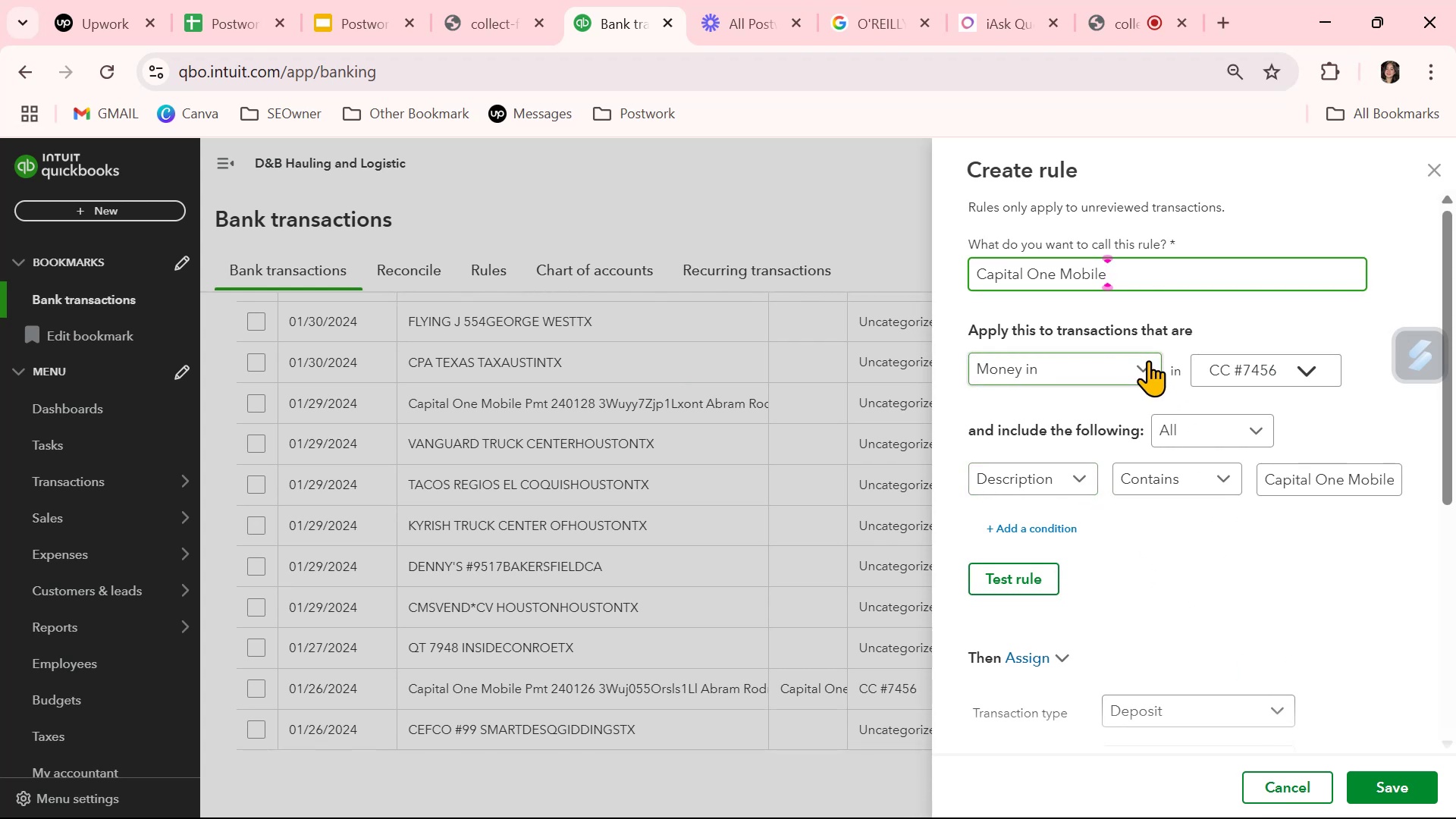 
left_click([1043, 584])
 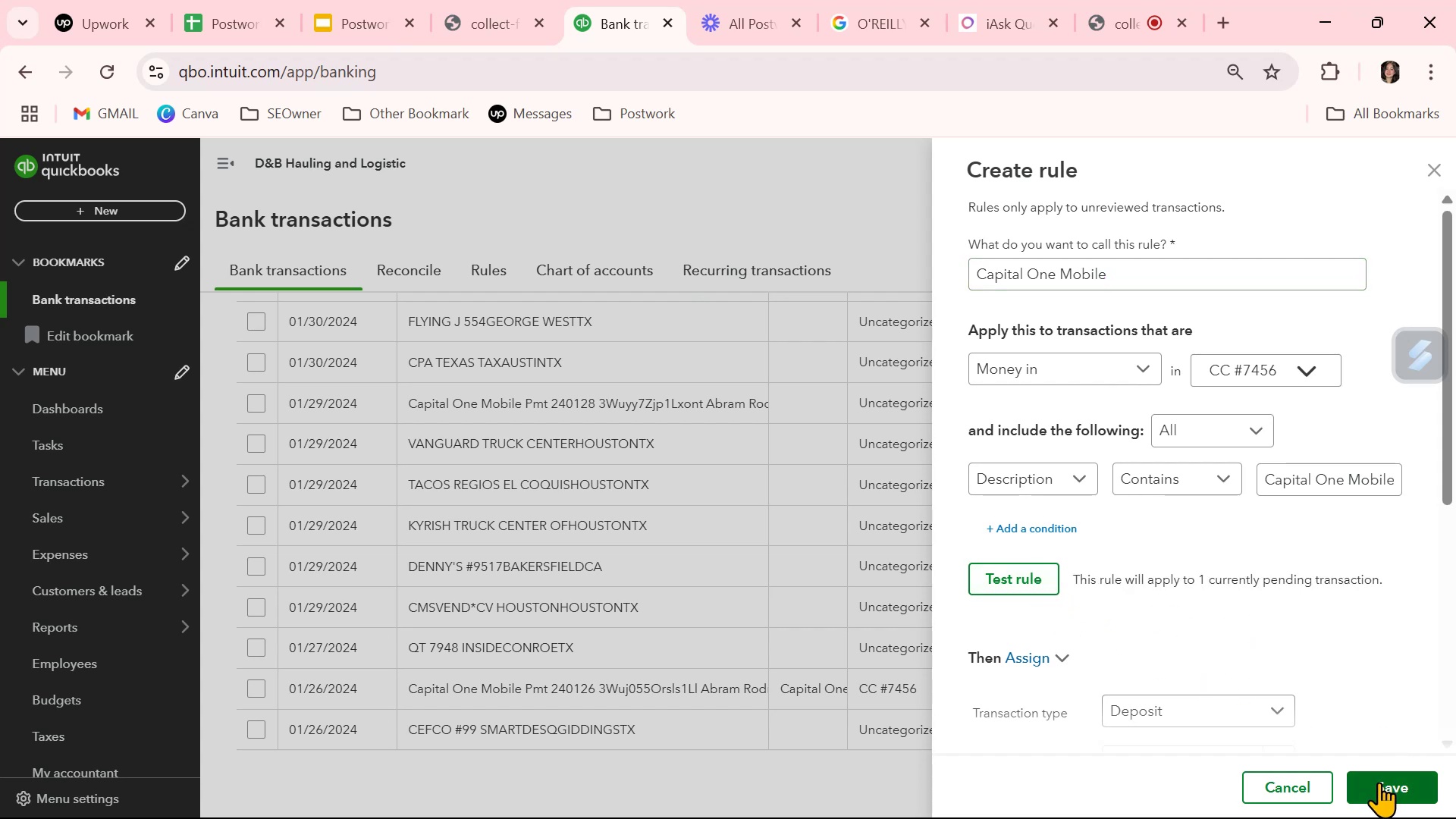 
wait(7.15)
 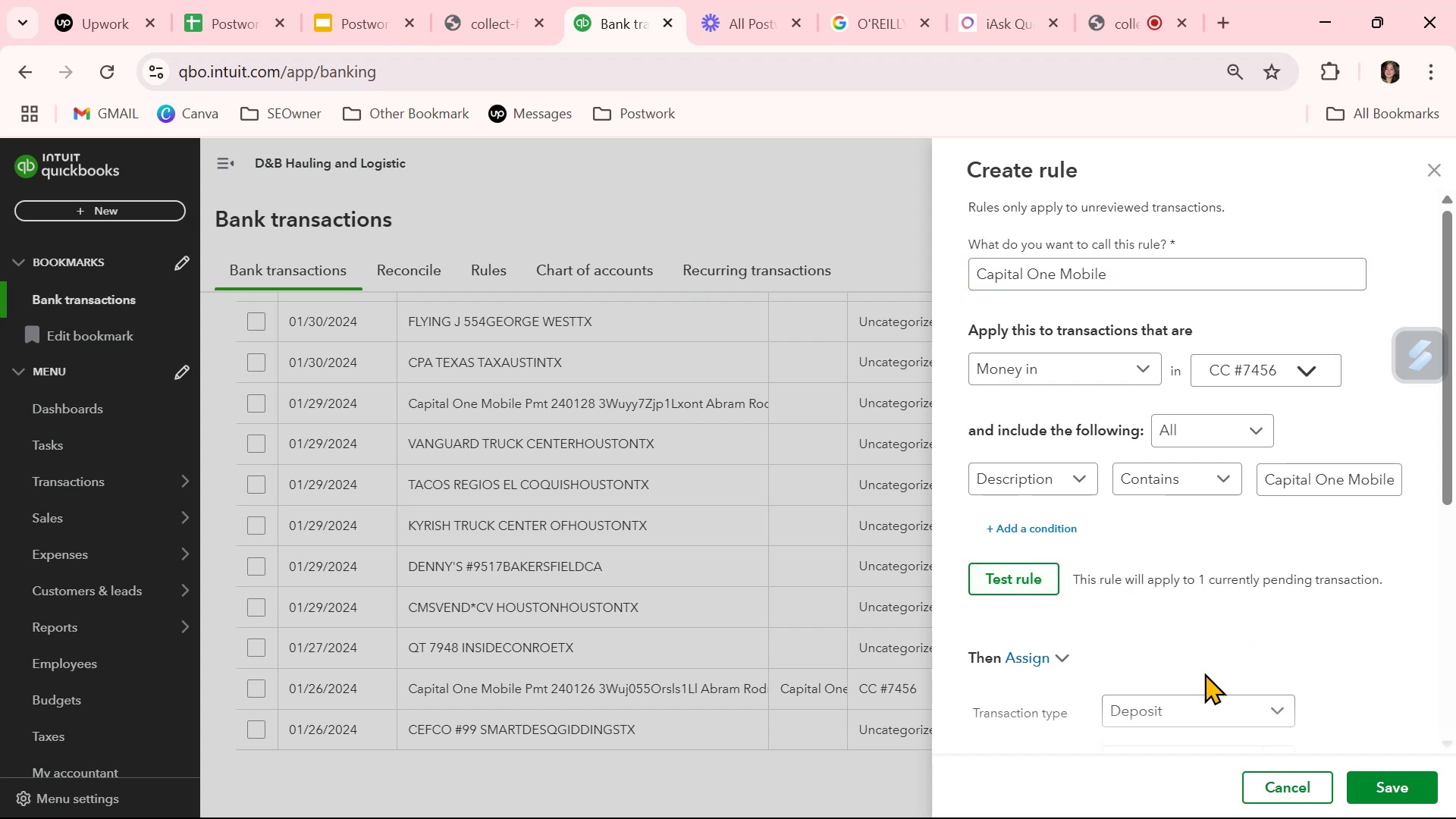 
left_click([1379, 782])
 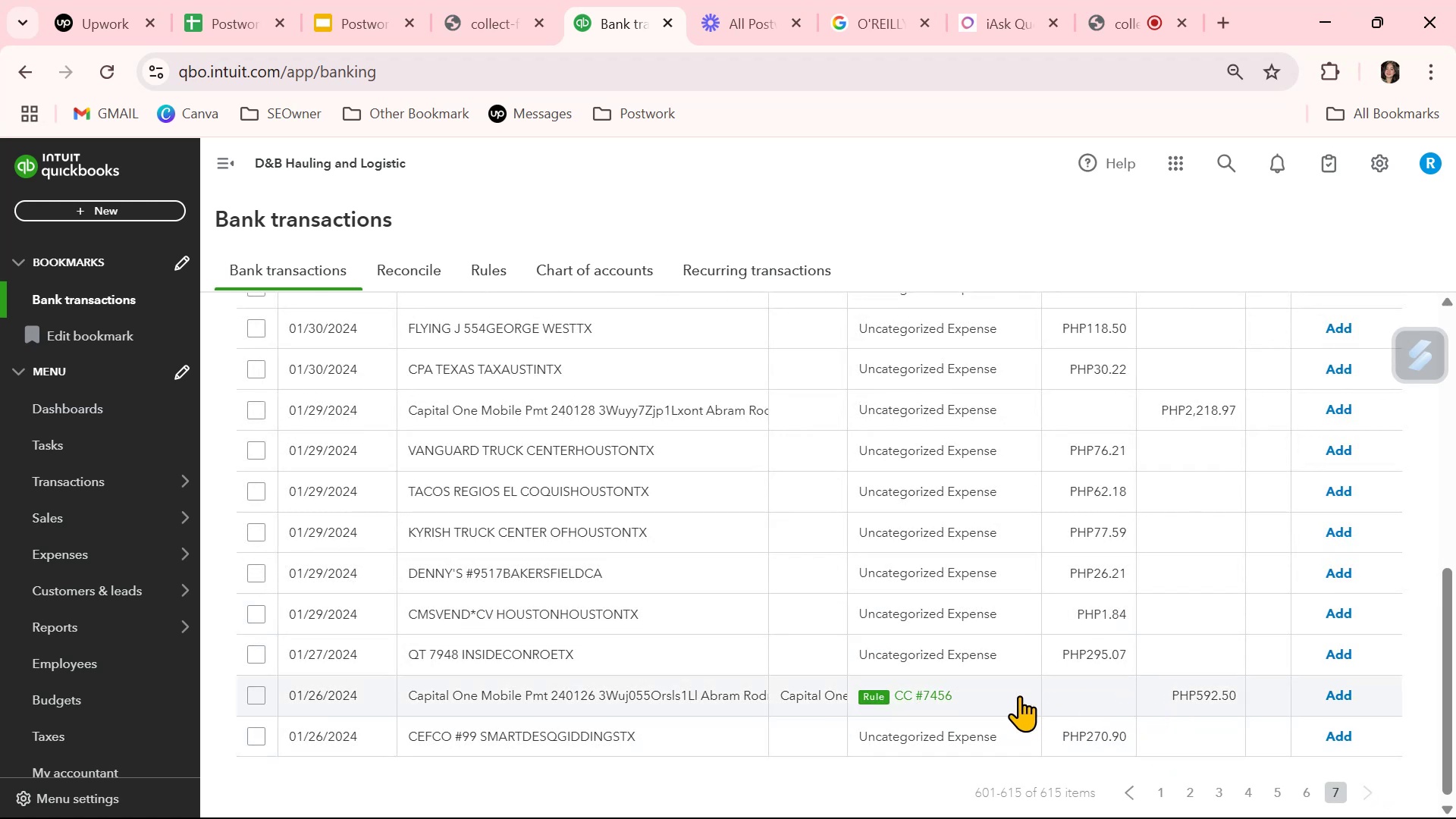 
wait(6.71)
 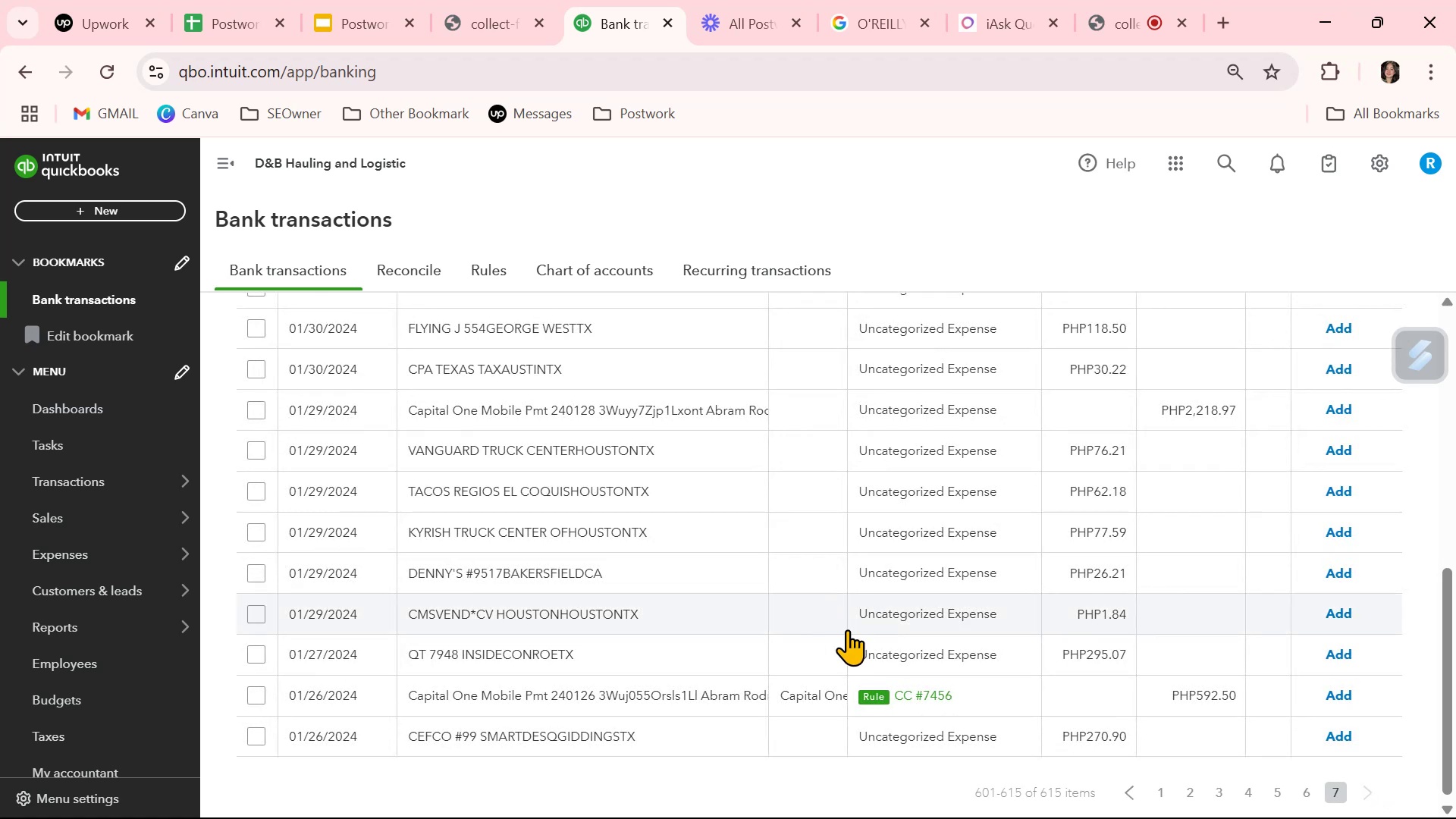 
left_click([821, 695])
 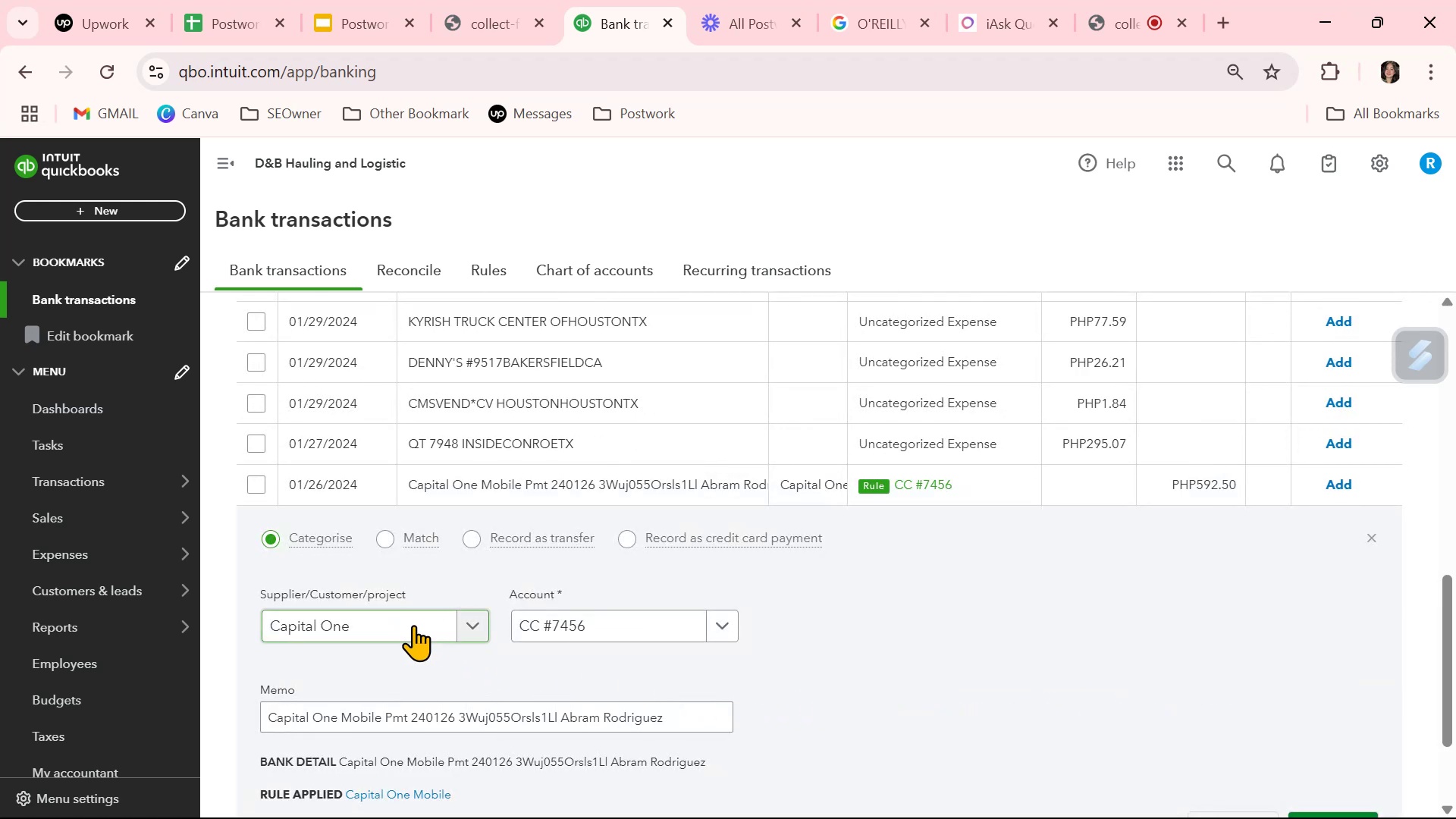 
left_click([413, 625])
 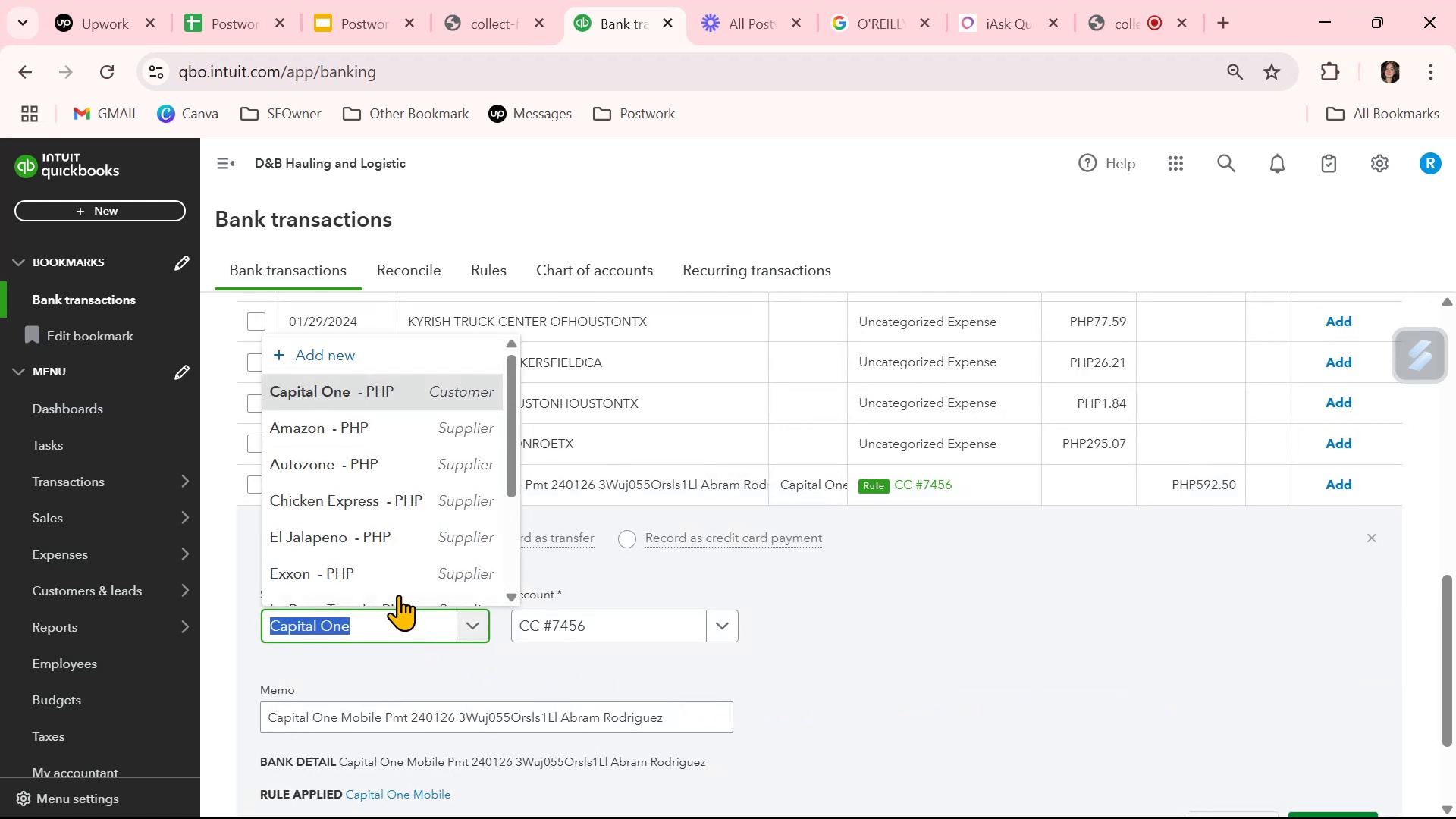 
scroll: coordinate [414, 537], scroll_direction: down, amount: 1.0
 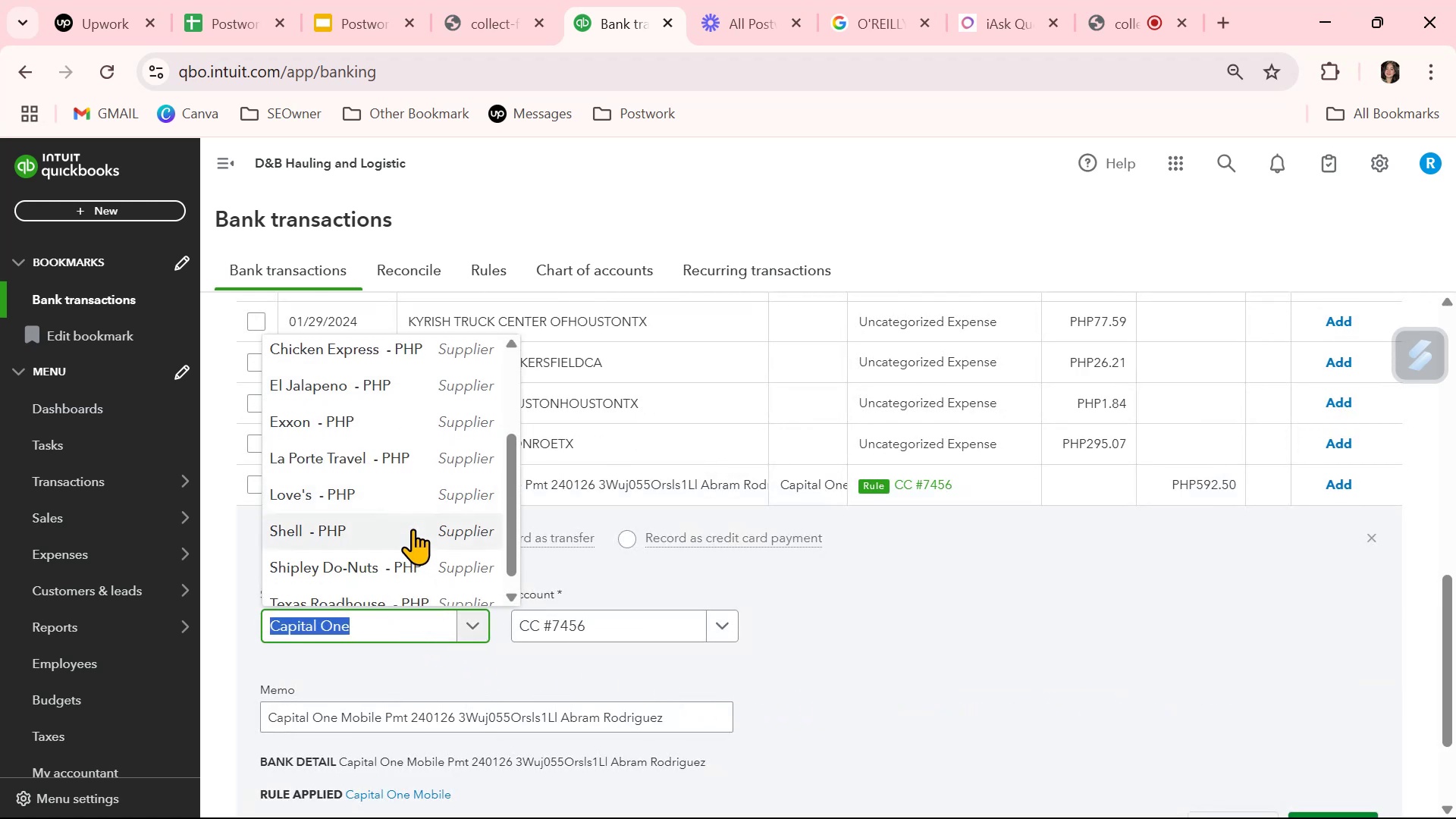 
scroll: coordinate [418, 531], scroll_direction: up, amount: 2.0
 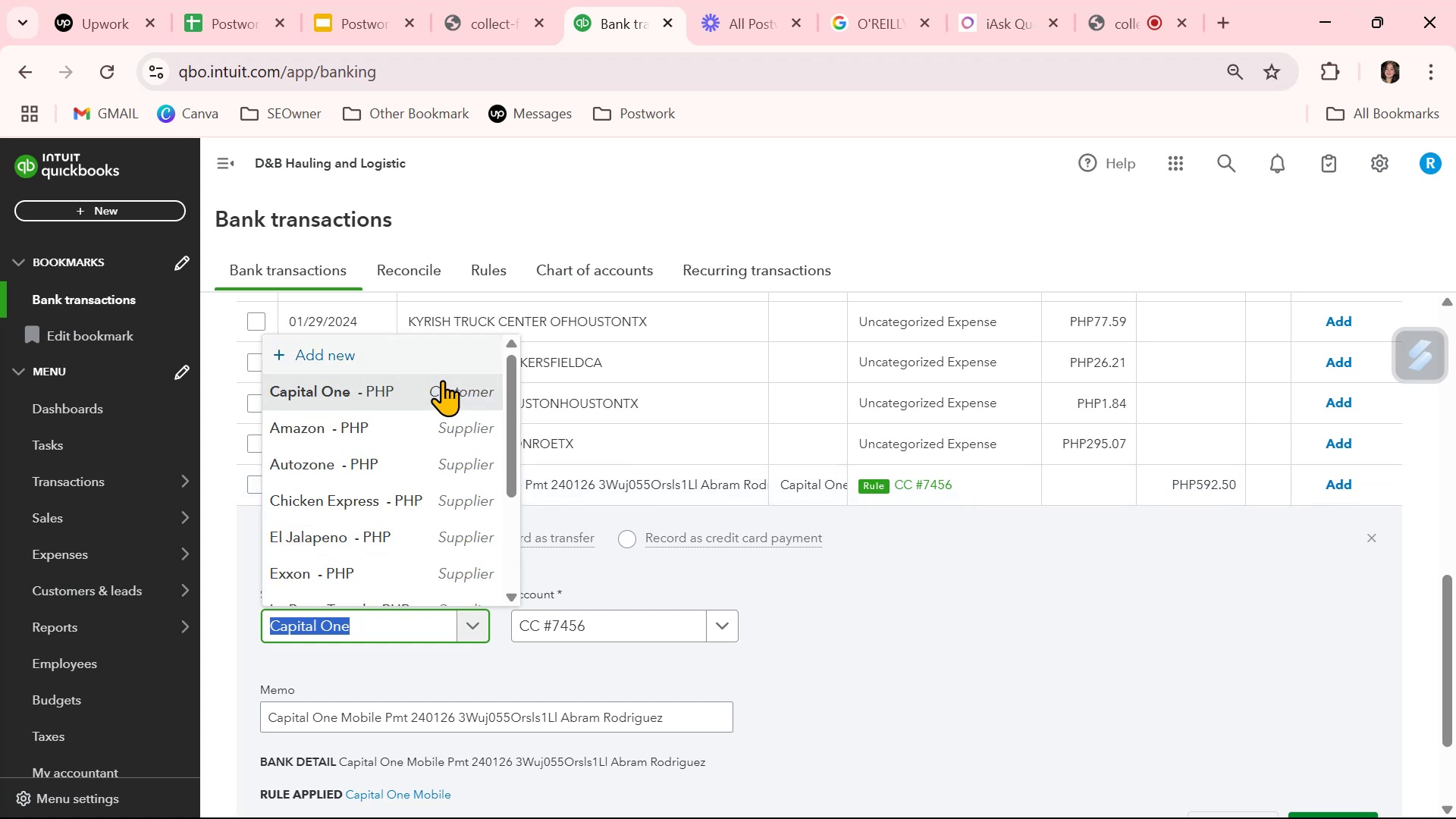 
left_click([438, 385])
 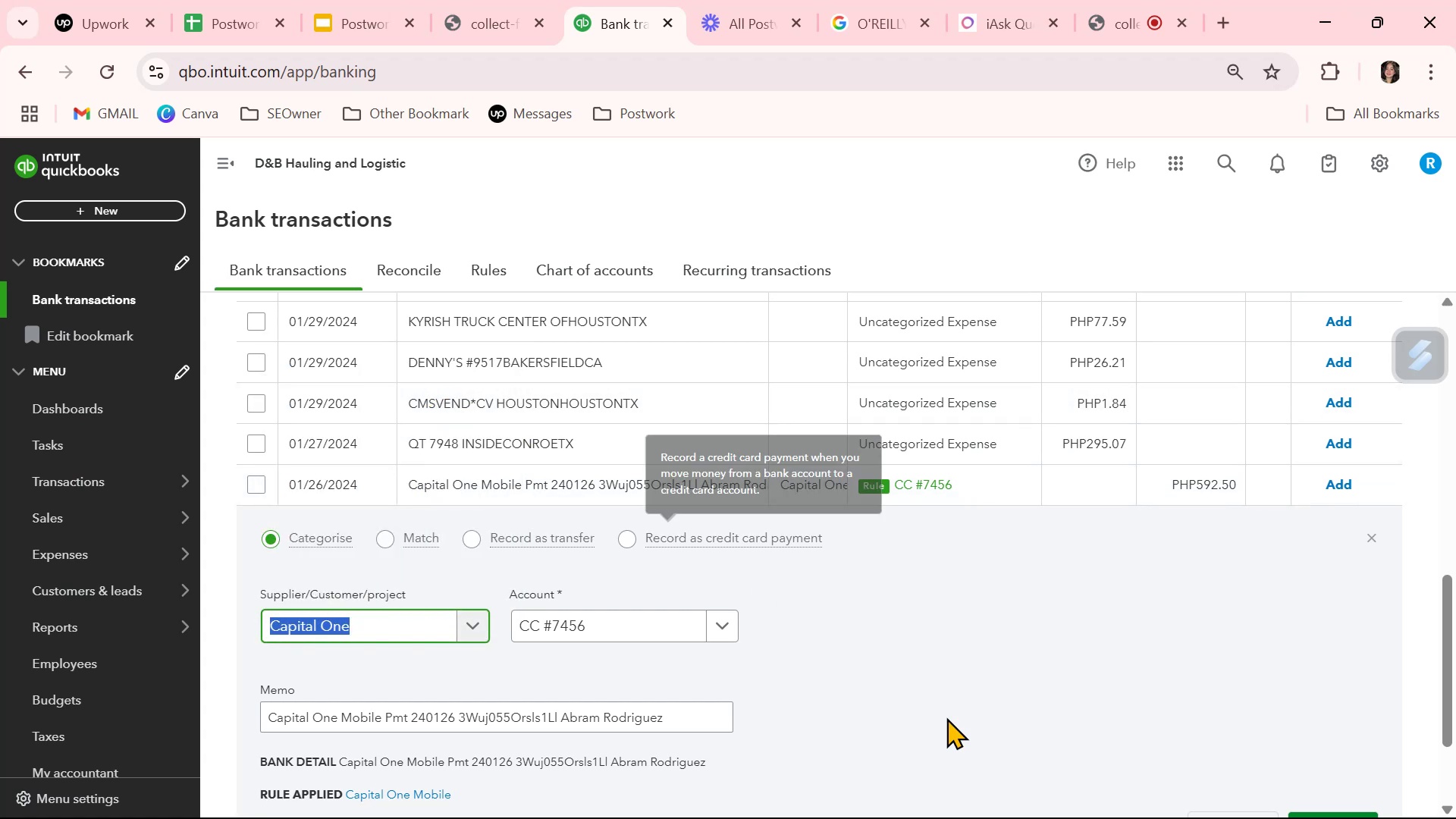 
scroll: coordinate [1020, 707], scroll_direction: down, amount: 2.0
 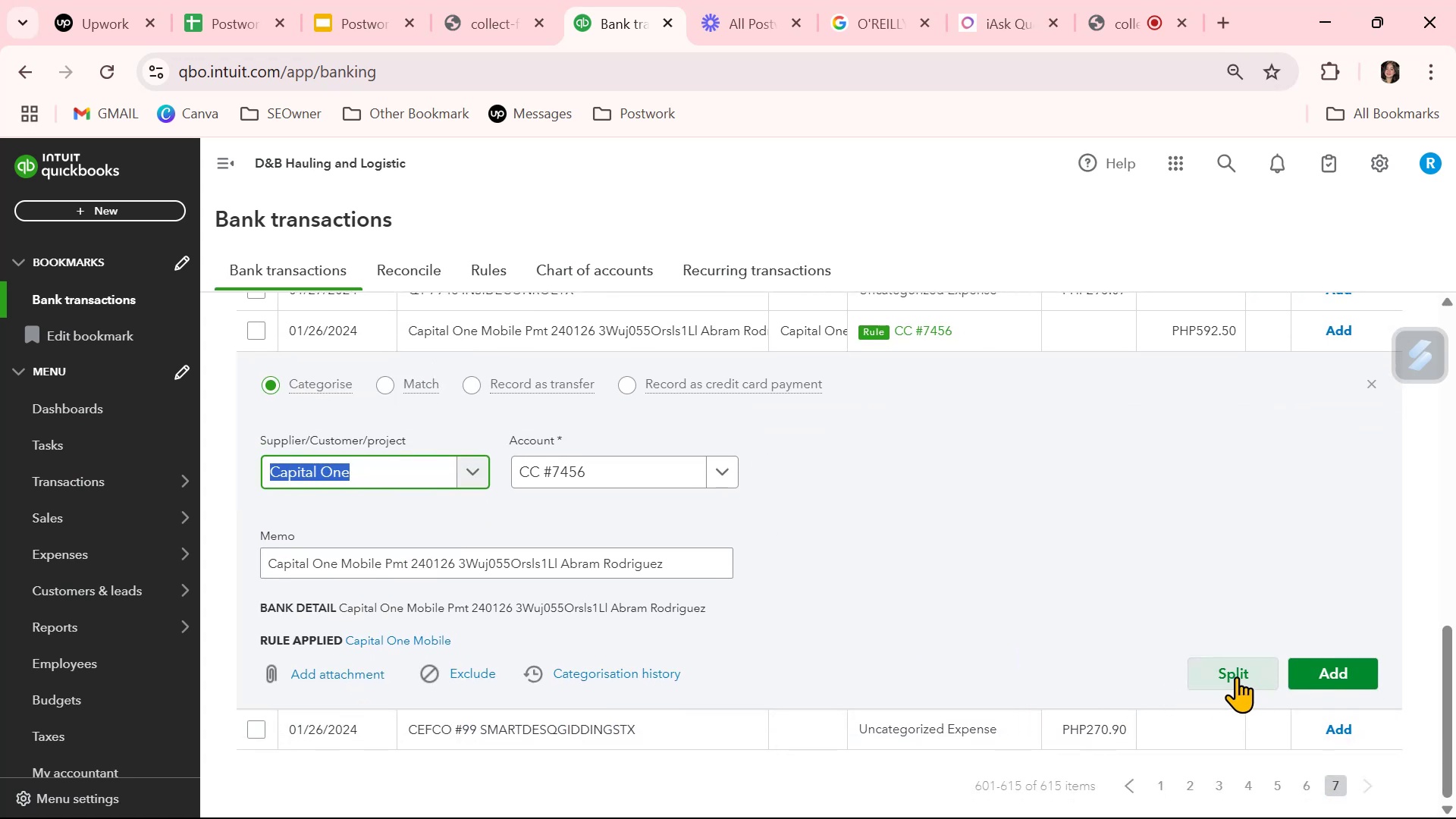 
wait(6.97)
 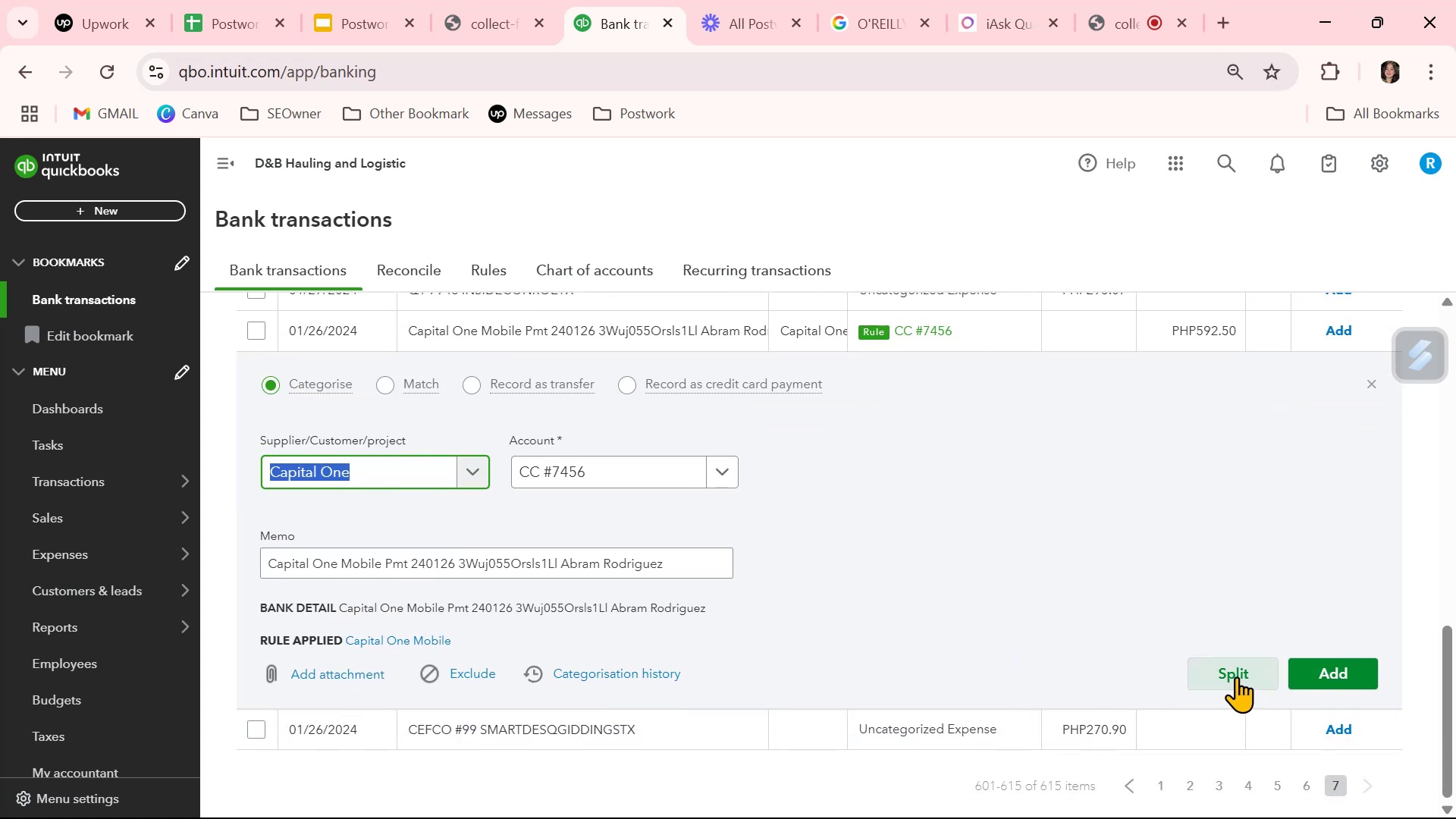 
scroll: coordinate [833, 613], scroll_direction: up, amount: 9.0
 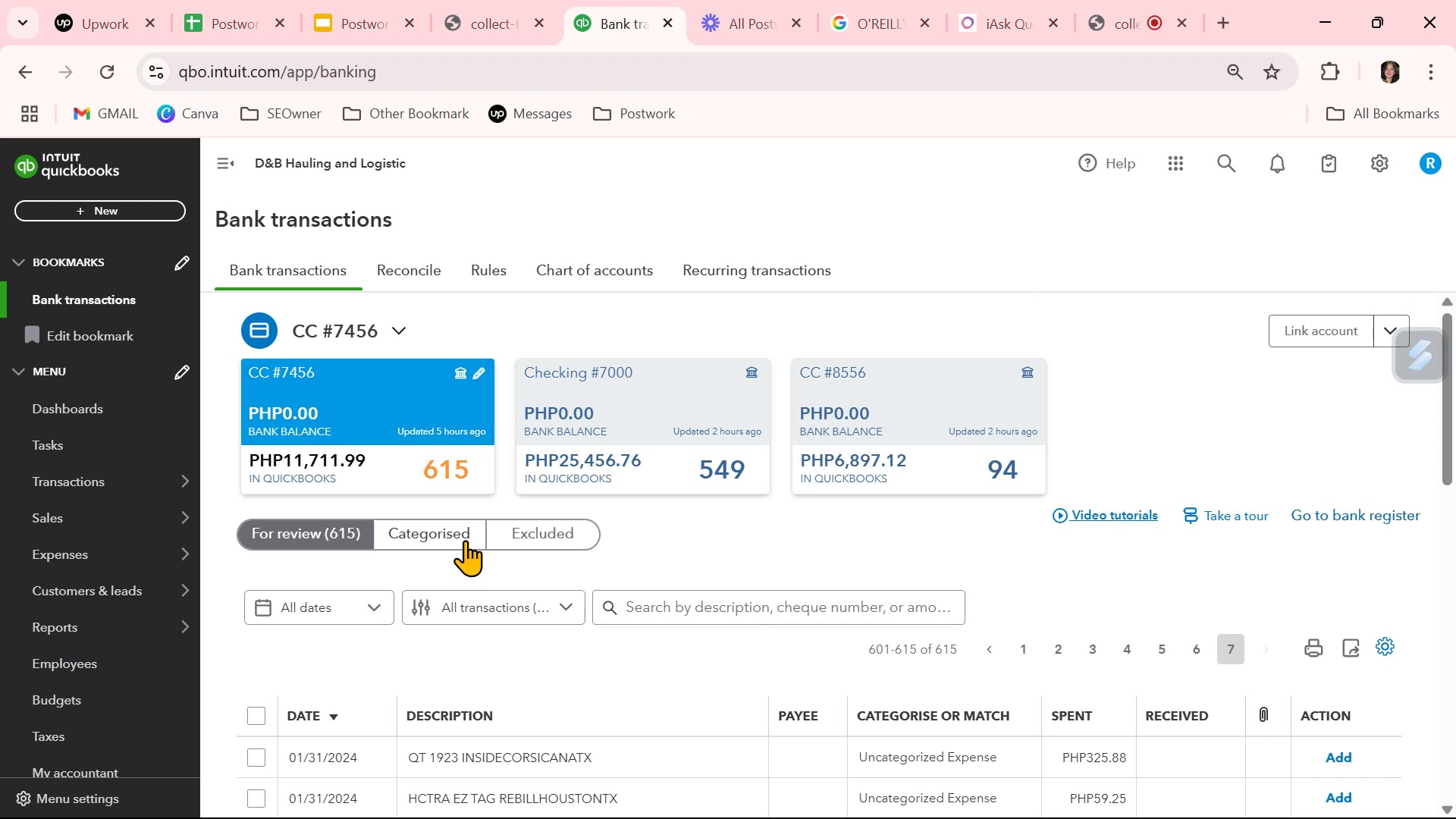 
left_click([464, 538])
 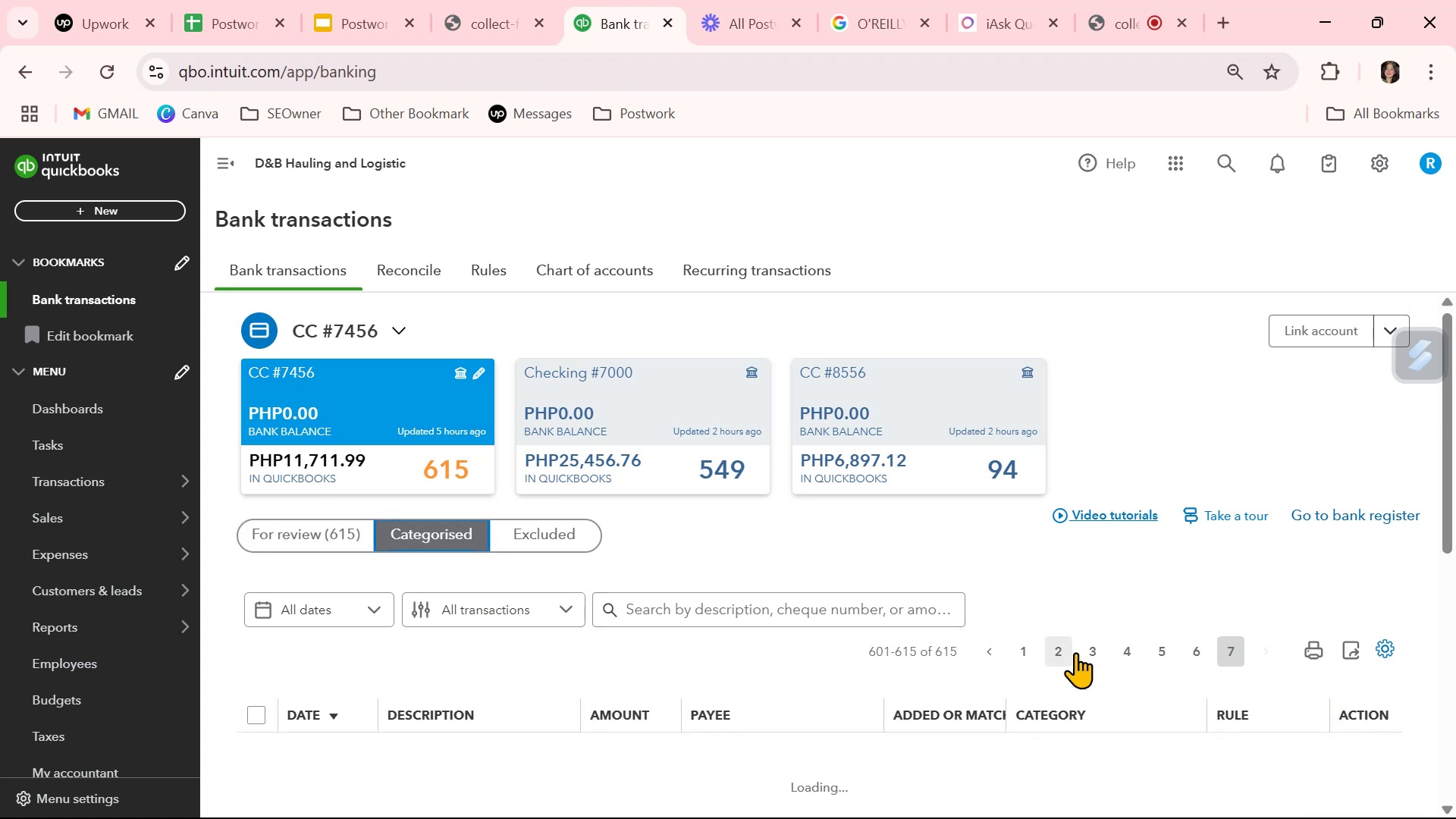 
scroll: coordinate [995, 699], scroll_direction: down, amount: 3.0
 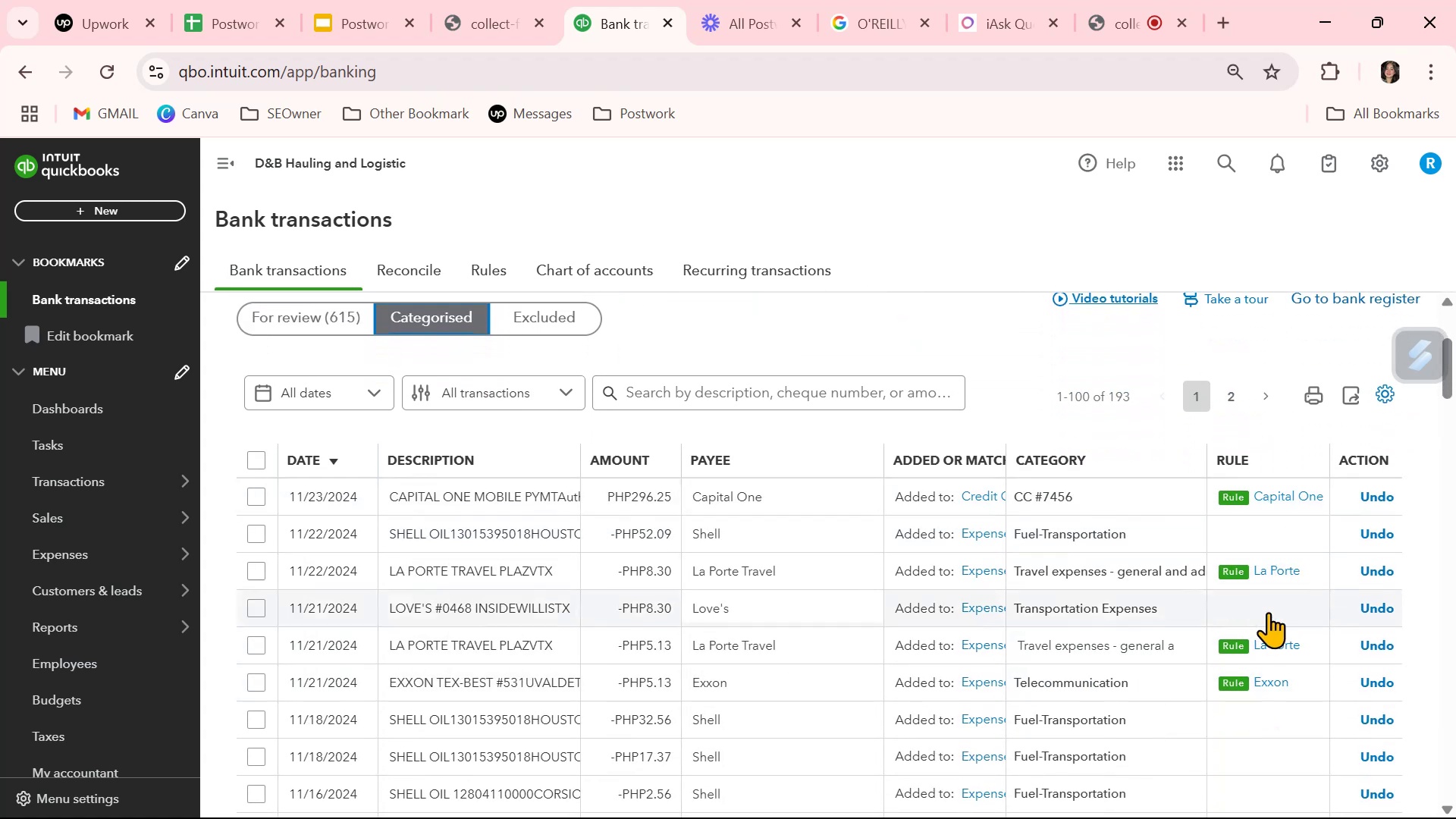 
wait(5.7)
 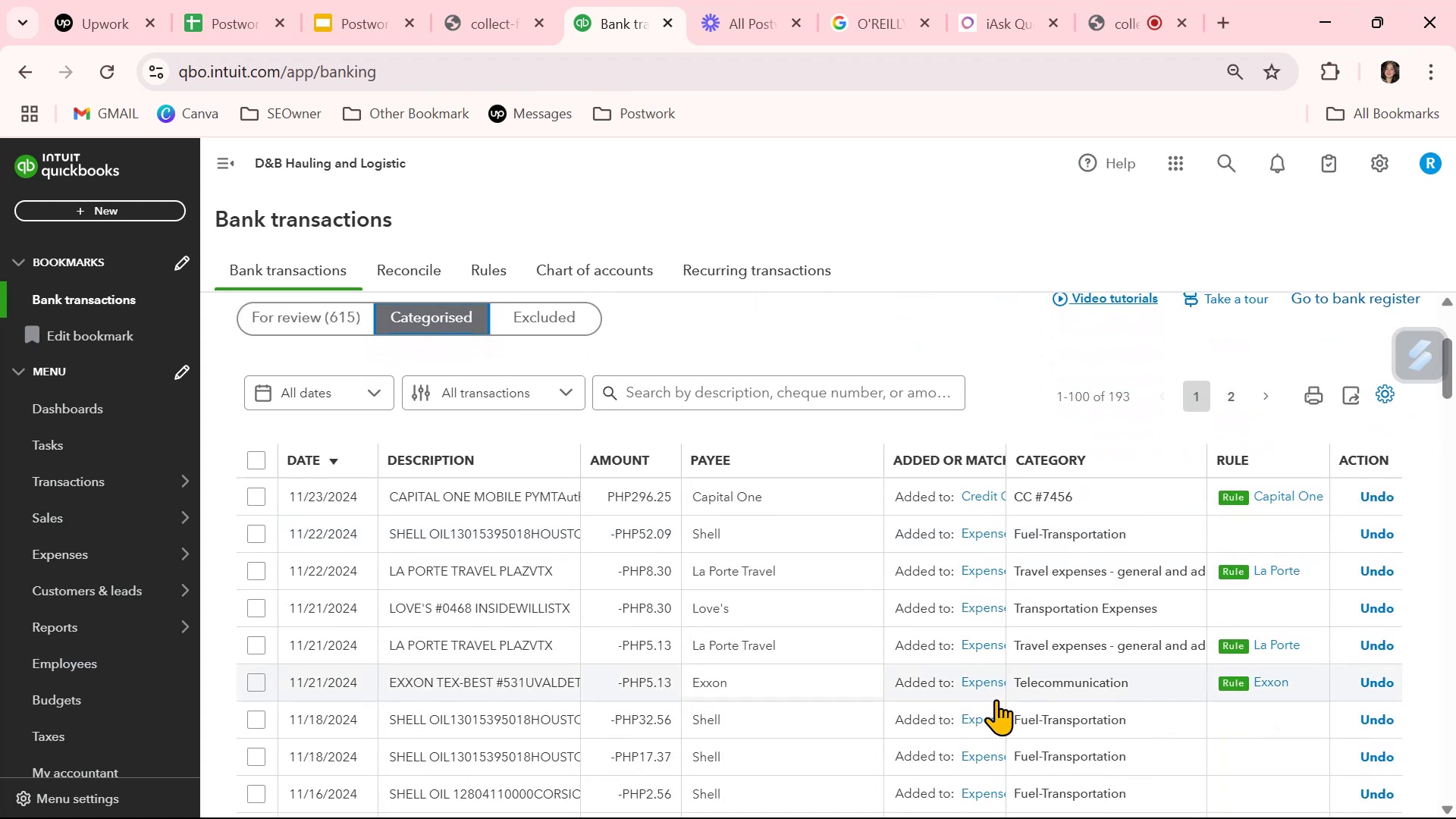 
left_click([1295, 496])
 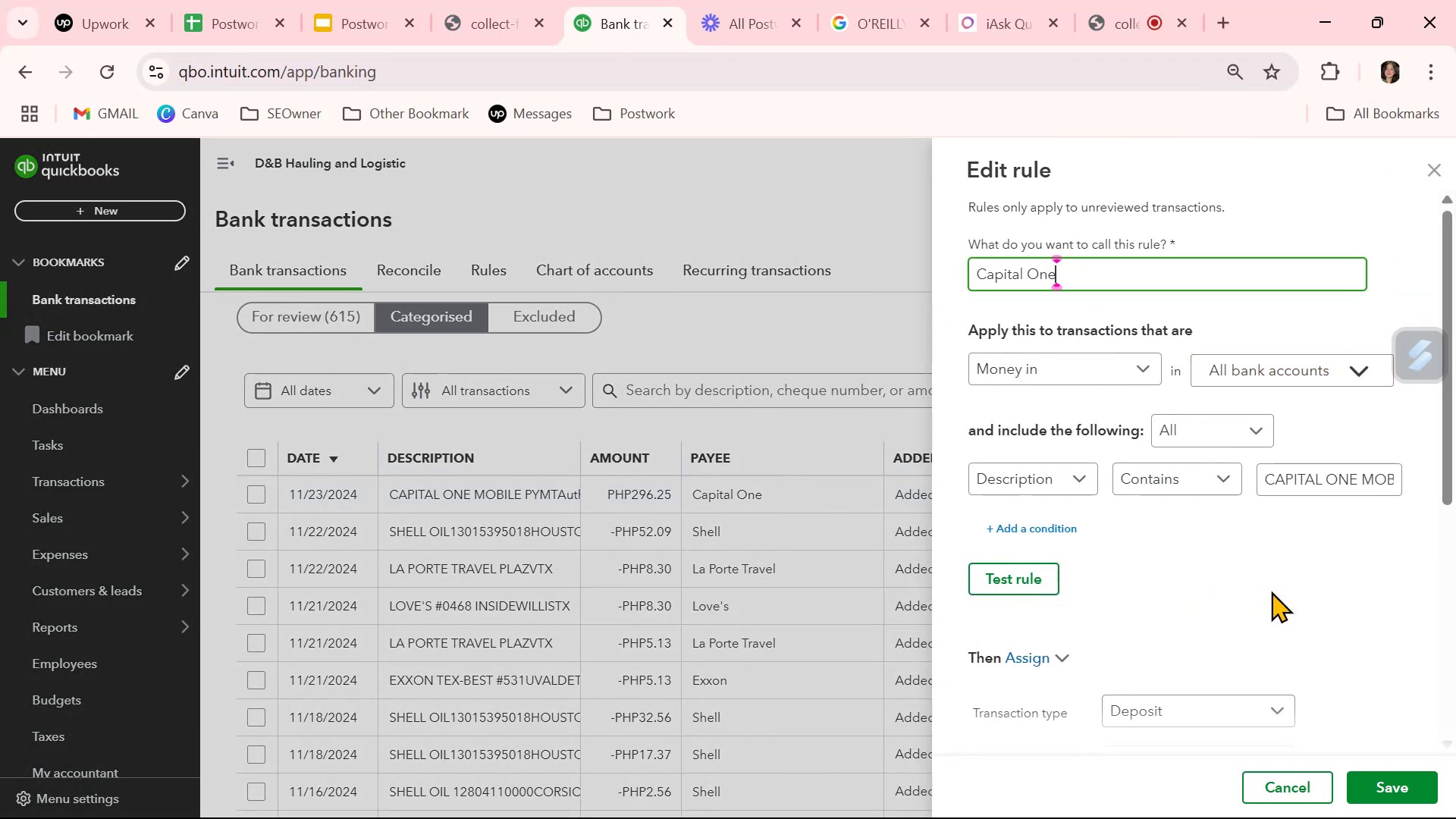 
scroll: coordinate [1271, 591], scroll_direction: down, amount: 2.0
 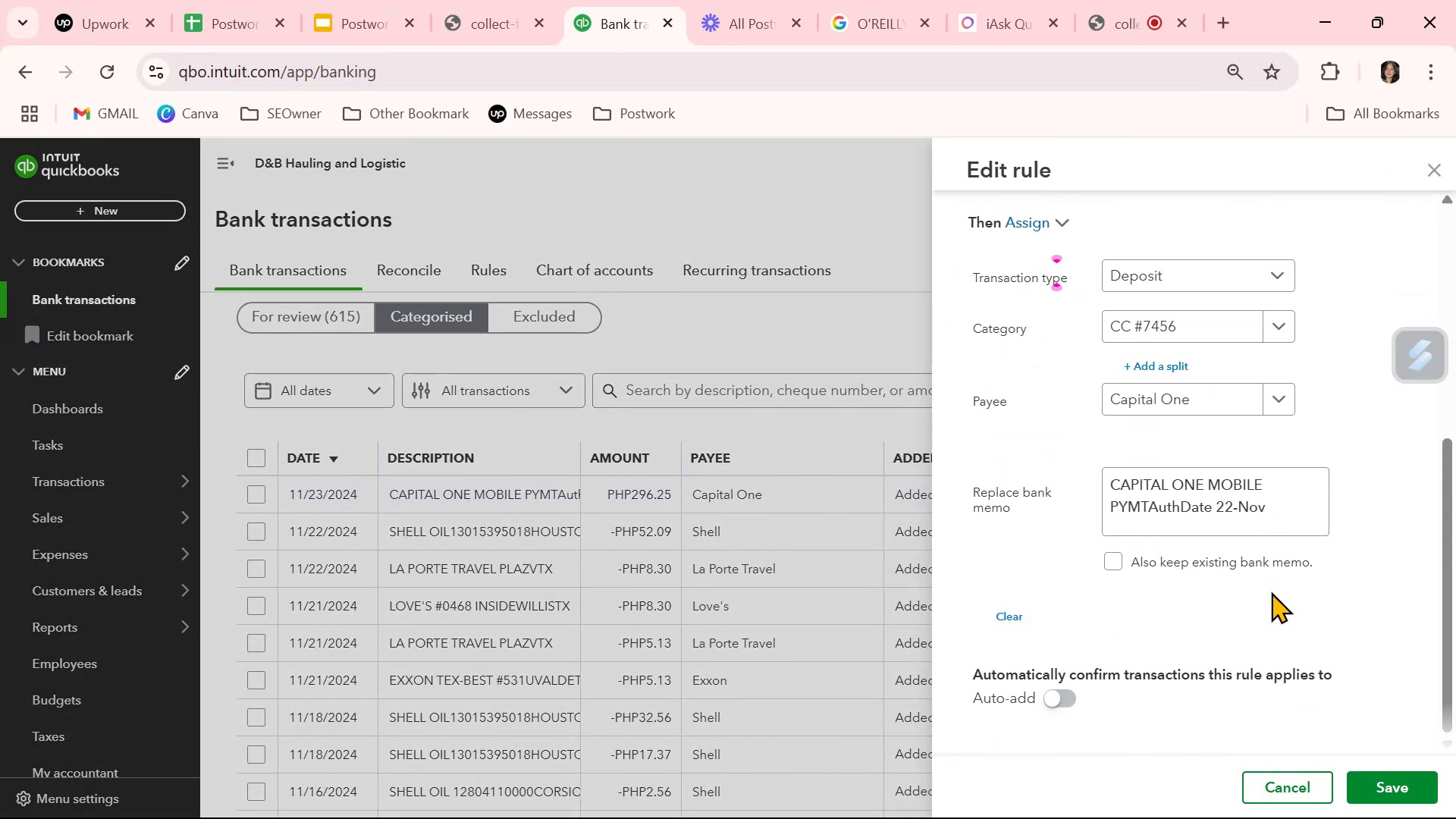 
scroll: coordinate [1271, 592], scroll_direction: up, amount: 4.0
 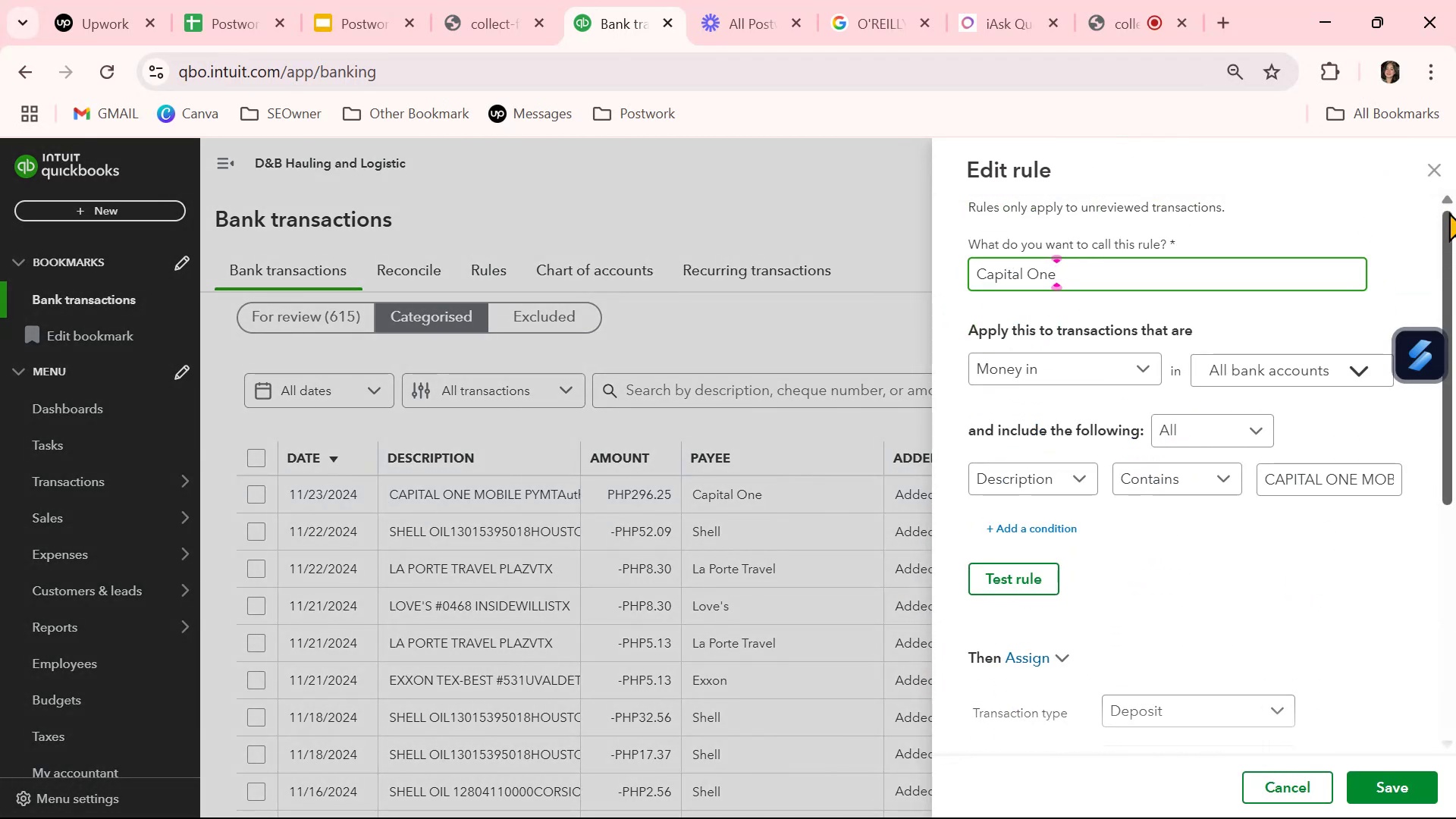 
left_click([1431, 165])
 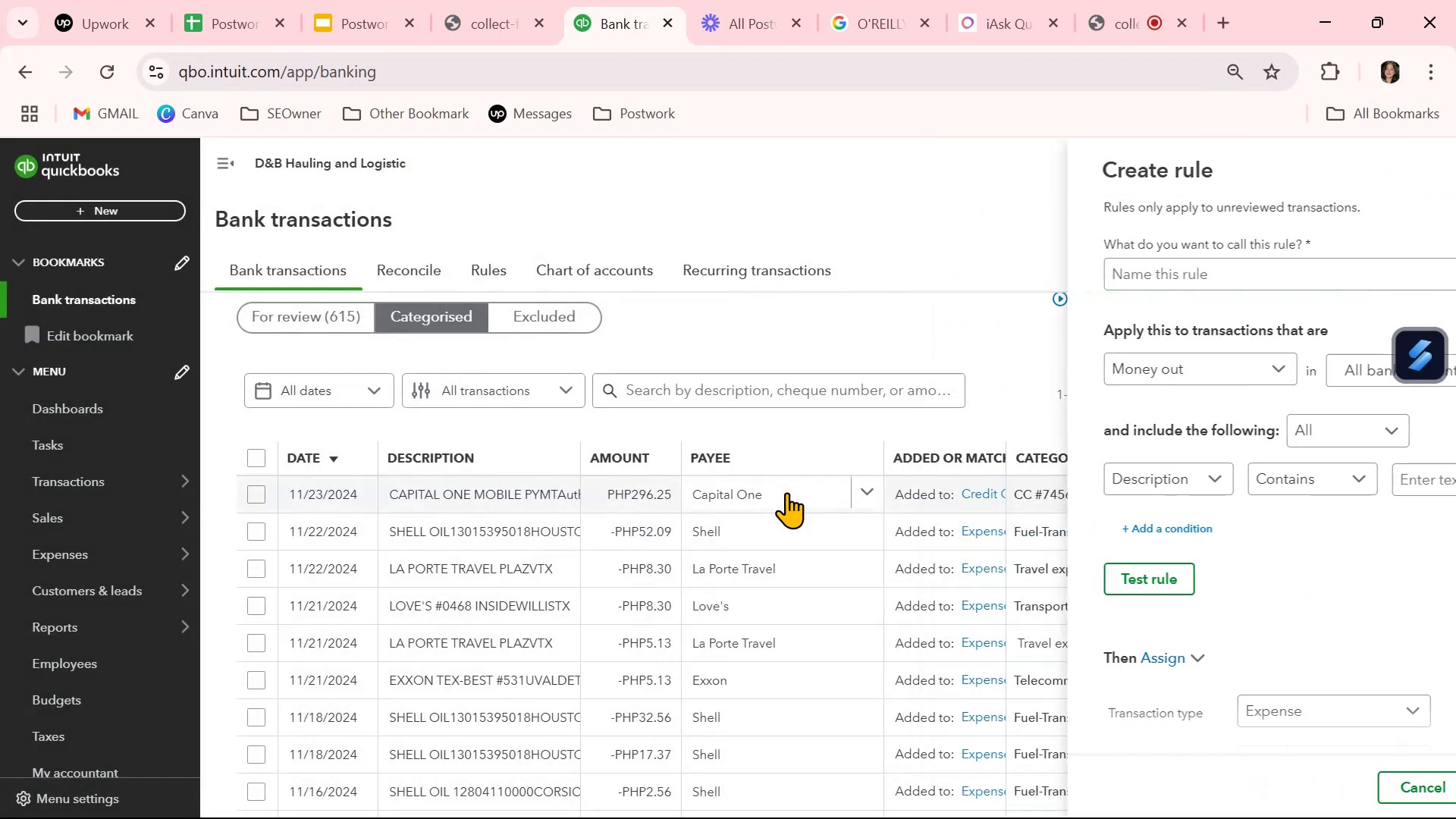 
left_click([792, 493])
 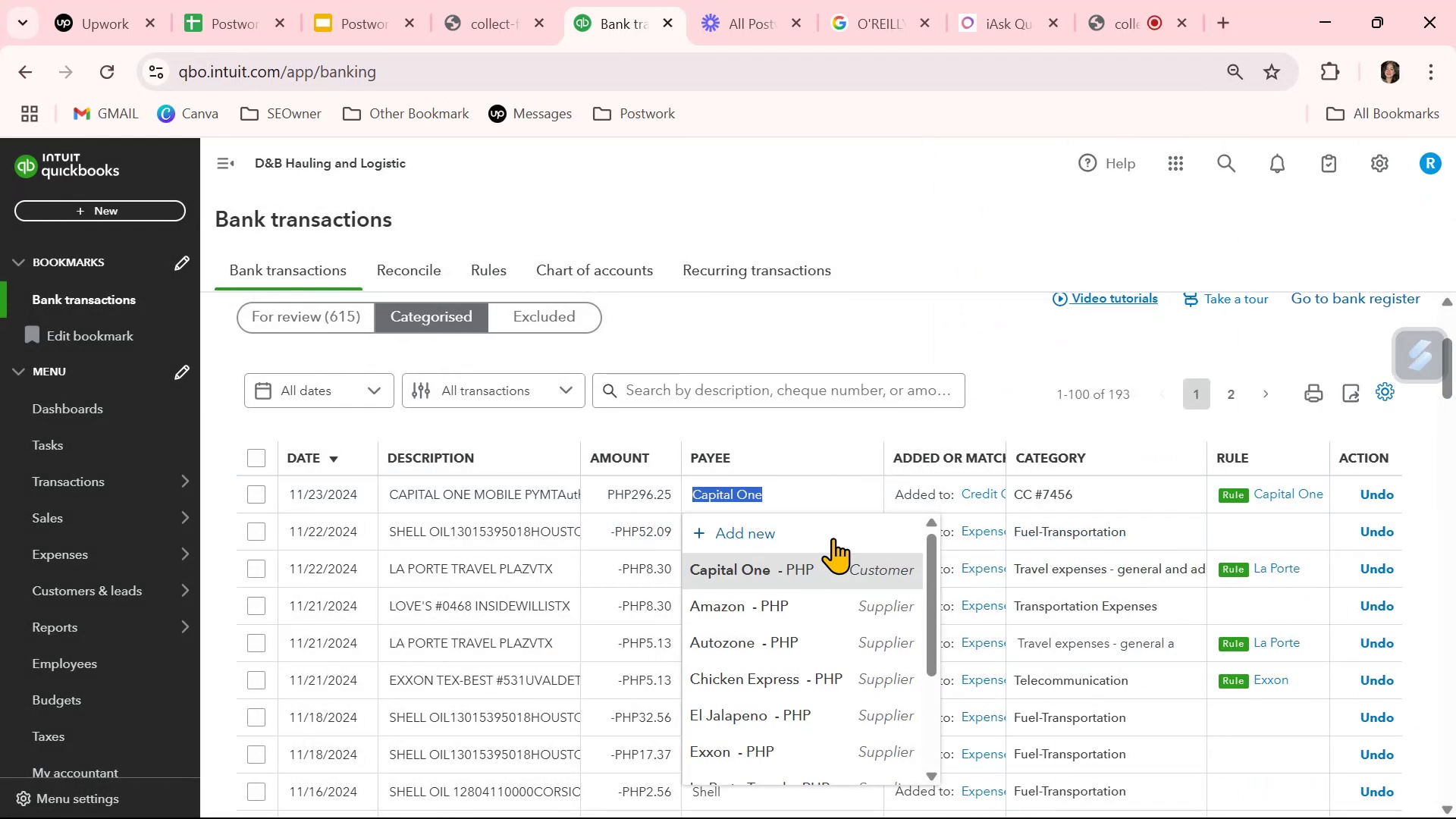 
left_click([820, 573])
 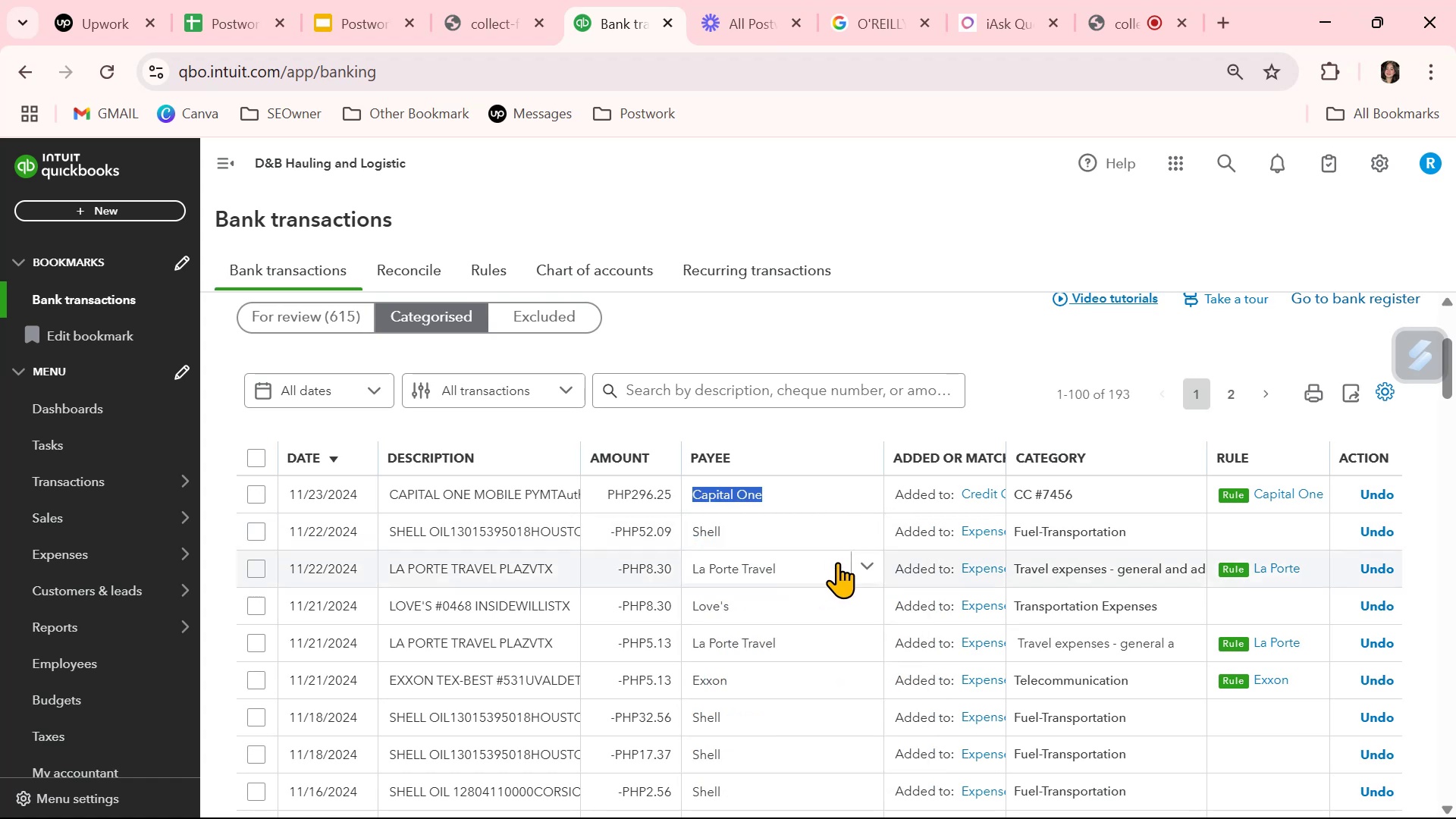 
scroll: coordinate [987, 652], scroll_direction: down, amount: 10.0
 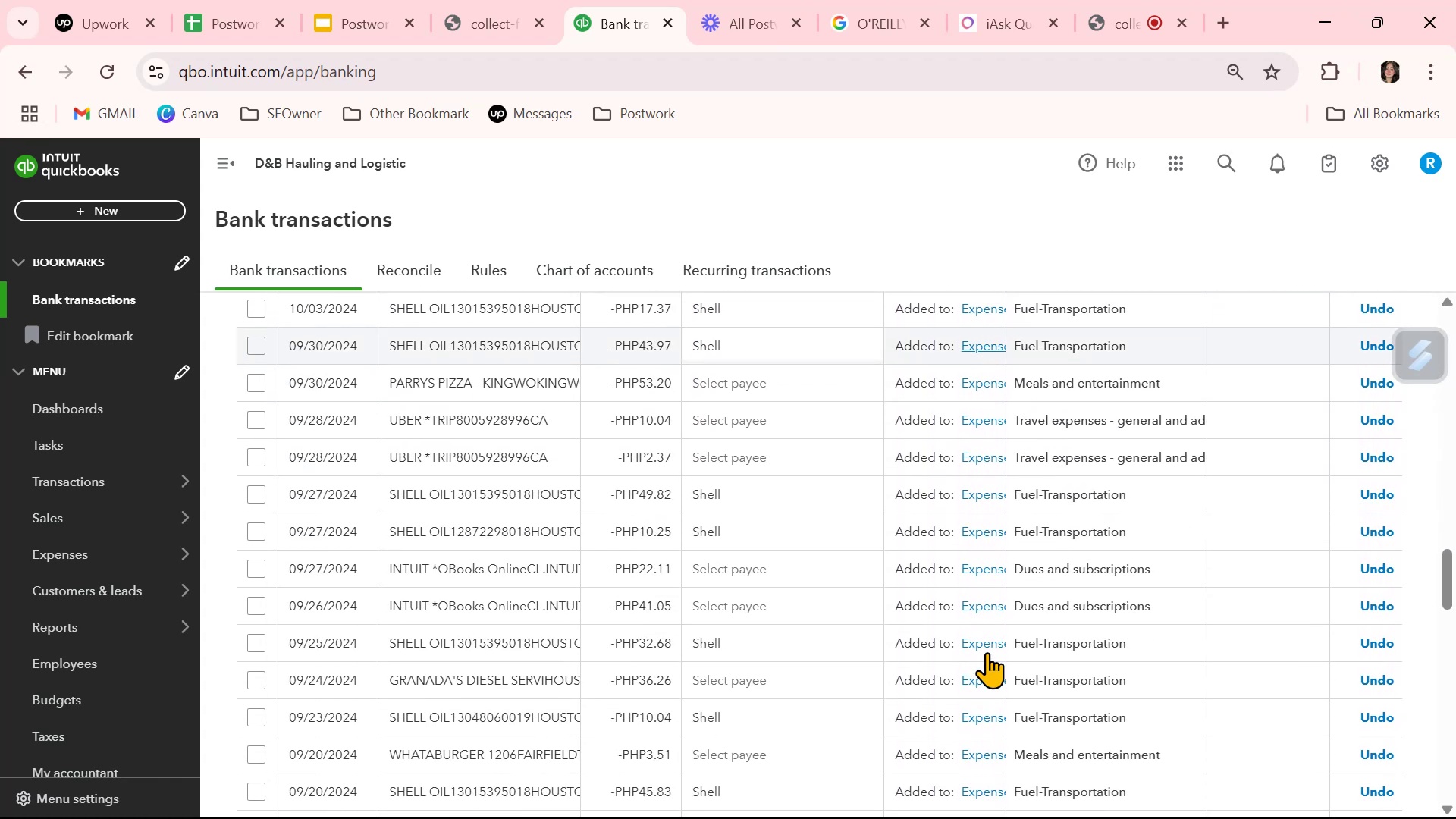 
scroll: coordinate [1128, 643], scroll_direction: up, amount: 10.0
 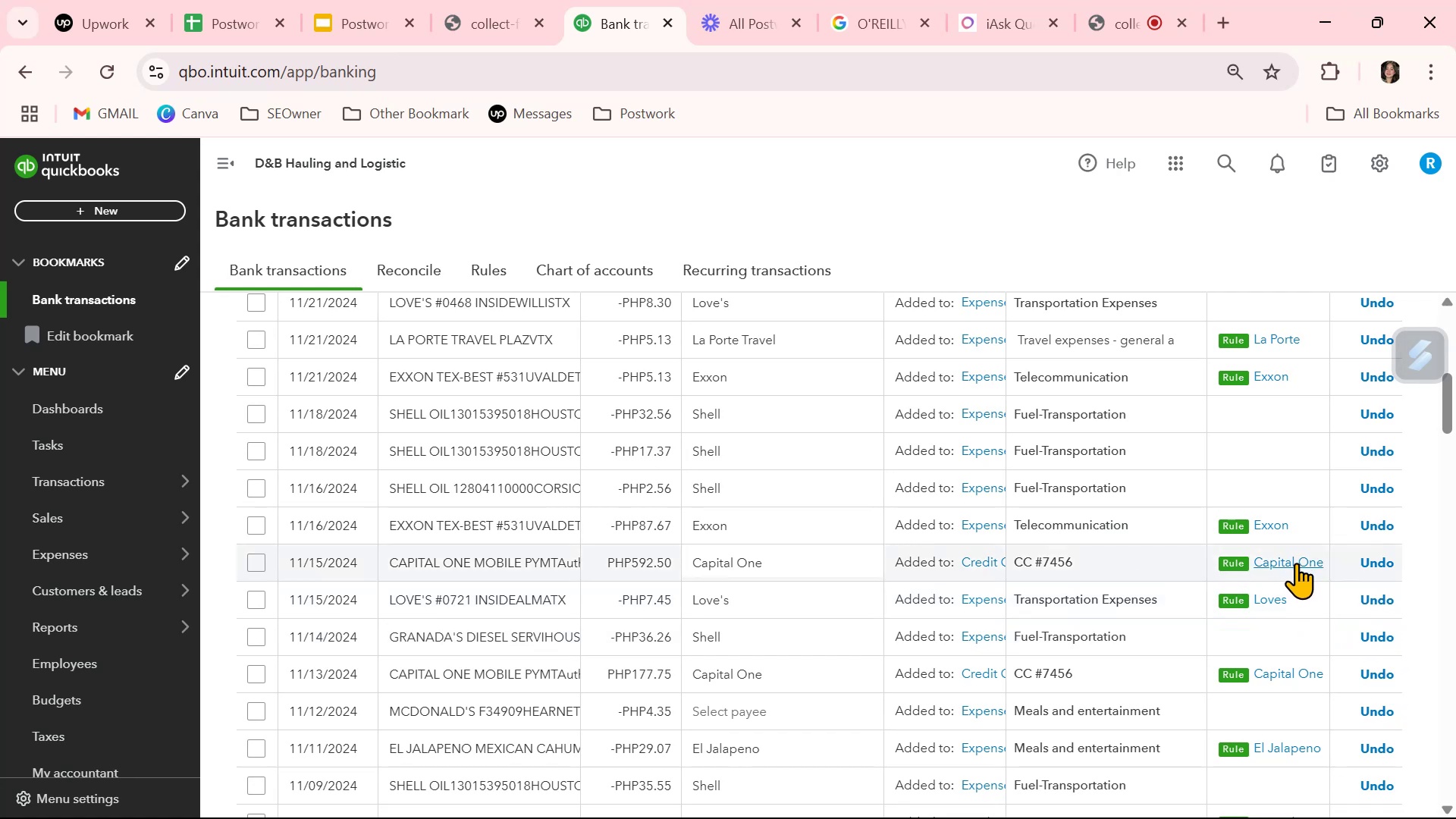 
left_click([1296, 563])
 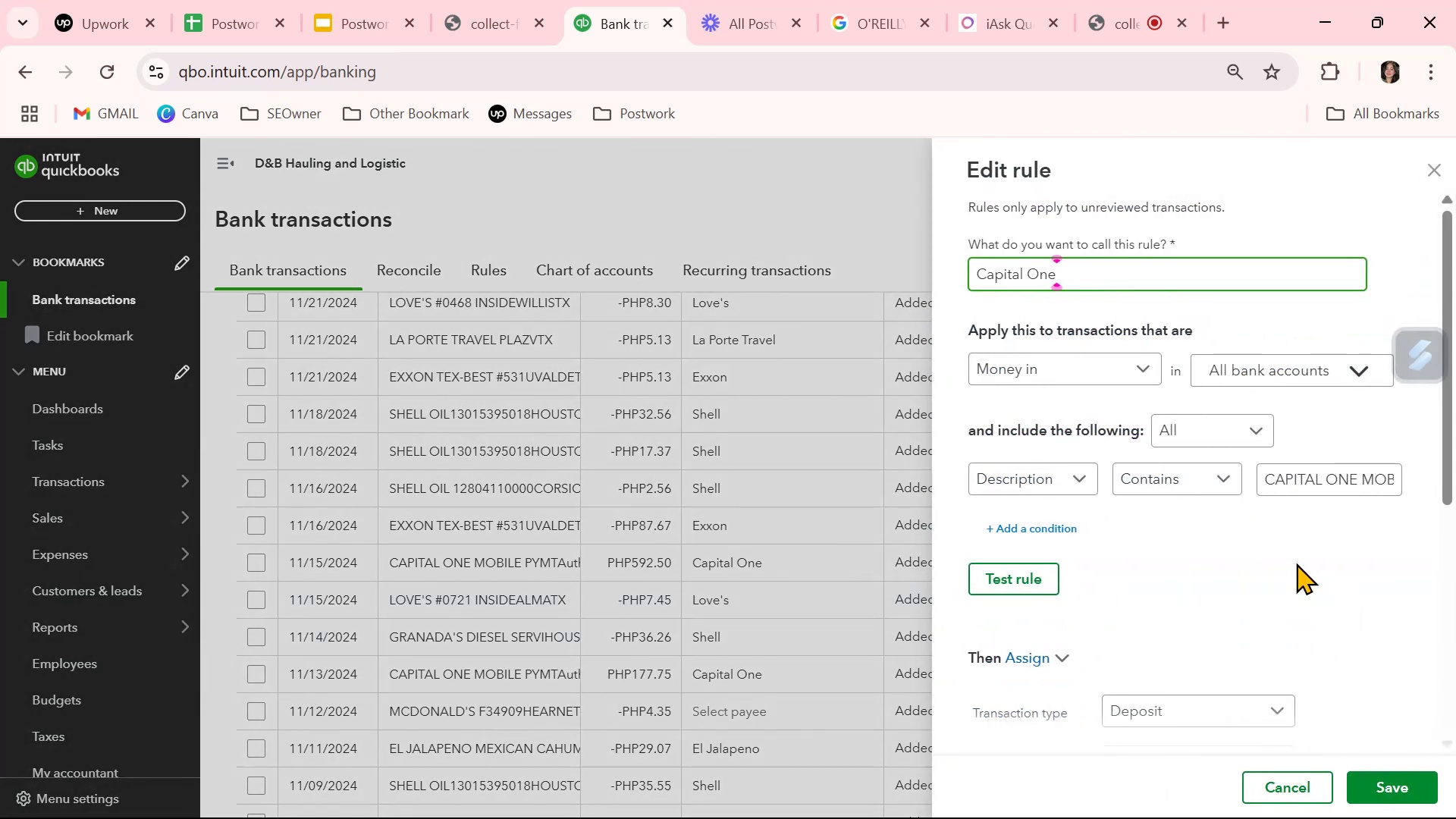 
scroll: coordinate [1300, 573], scroll_direction: down, amount: 5.0
 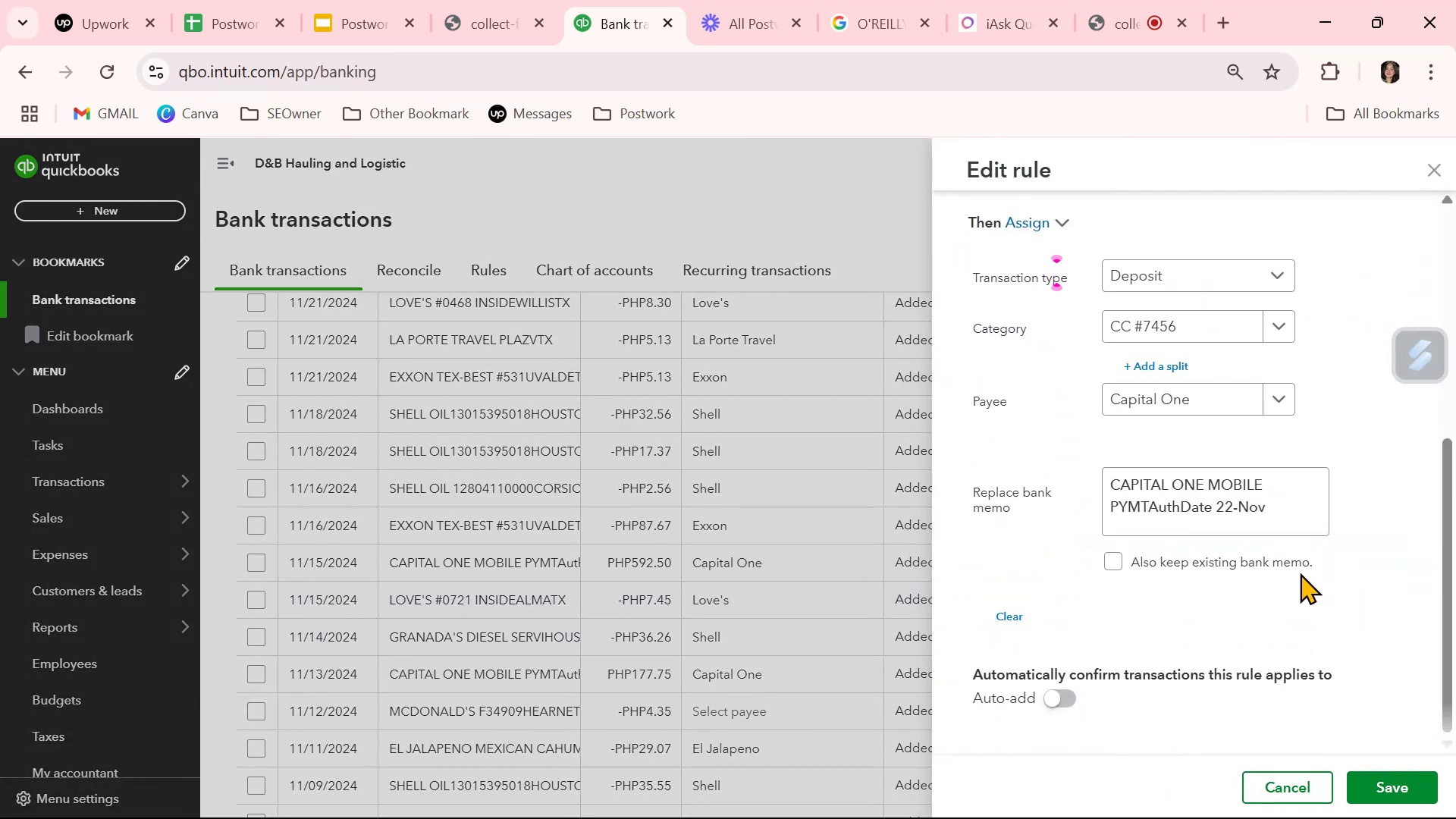 
scroll: coordinate [1303, 435], scroll_direction: up, amount: 6.0
 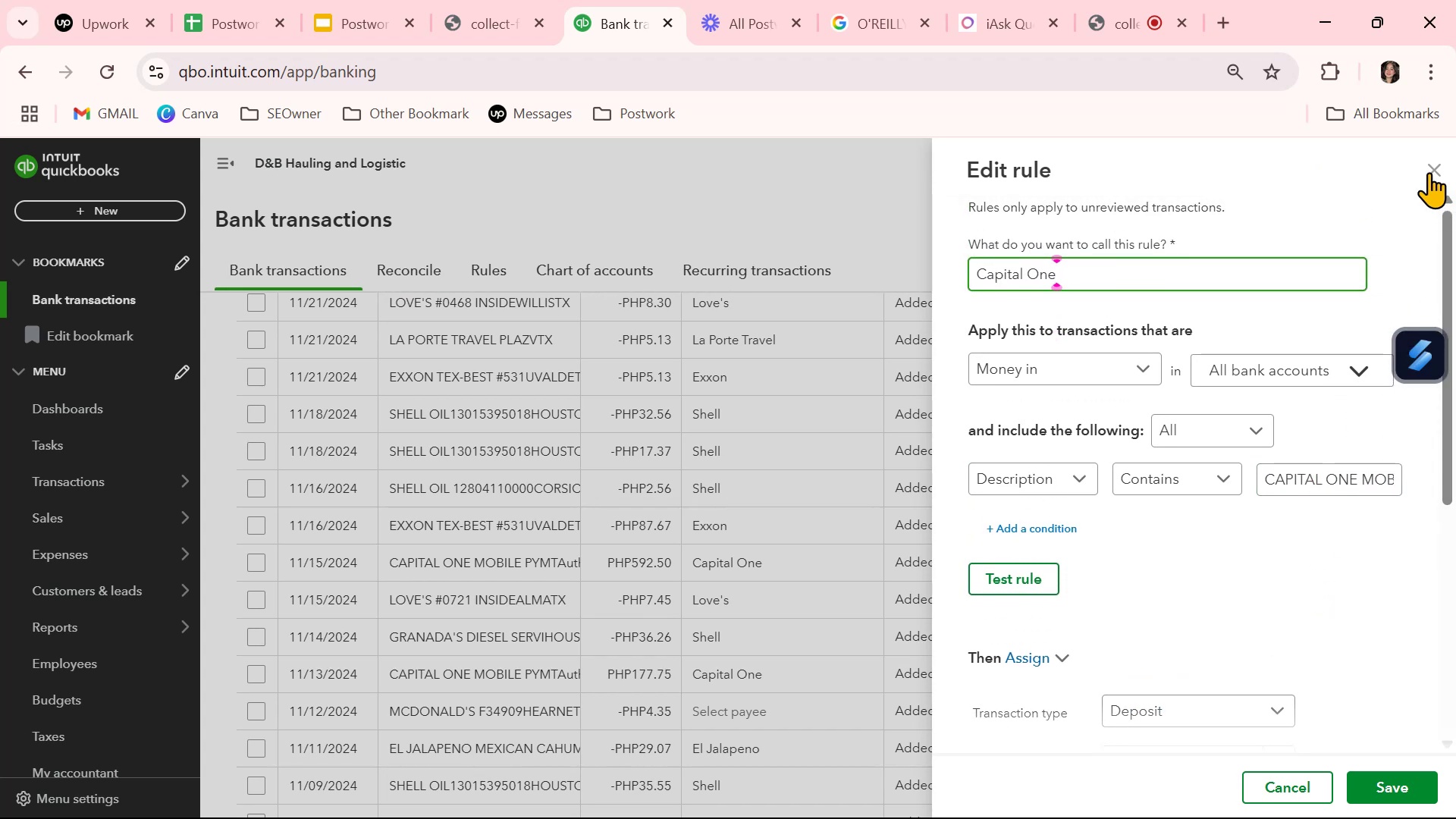 
left_click([1429, 158])
 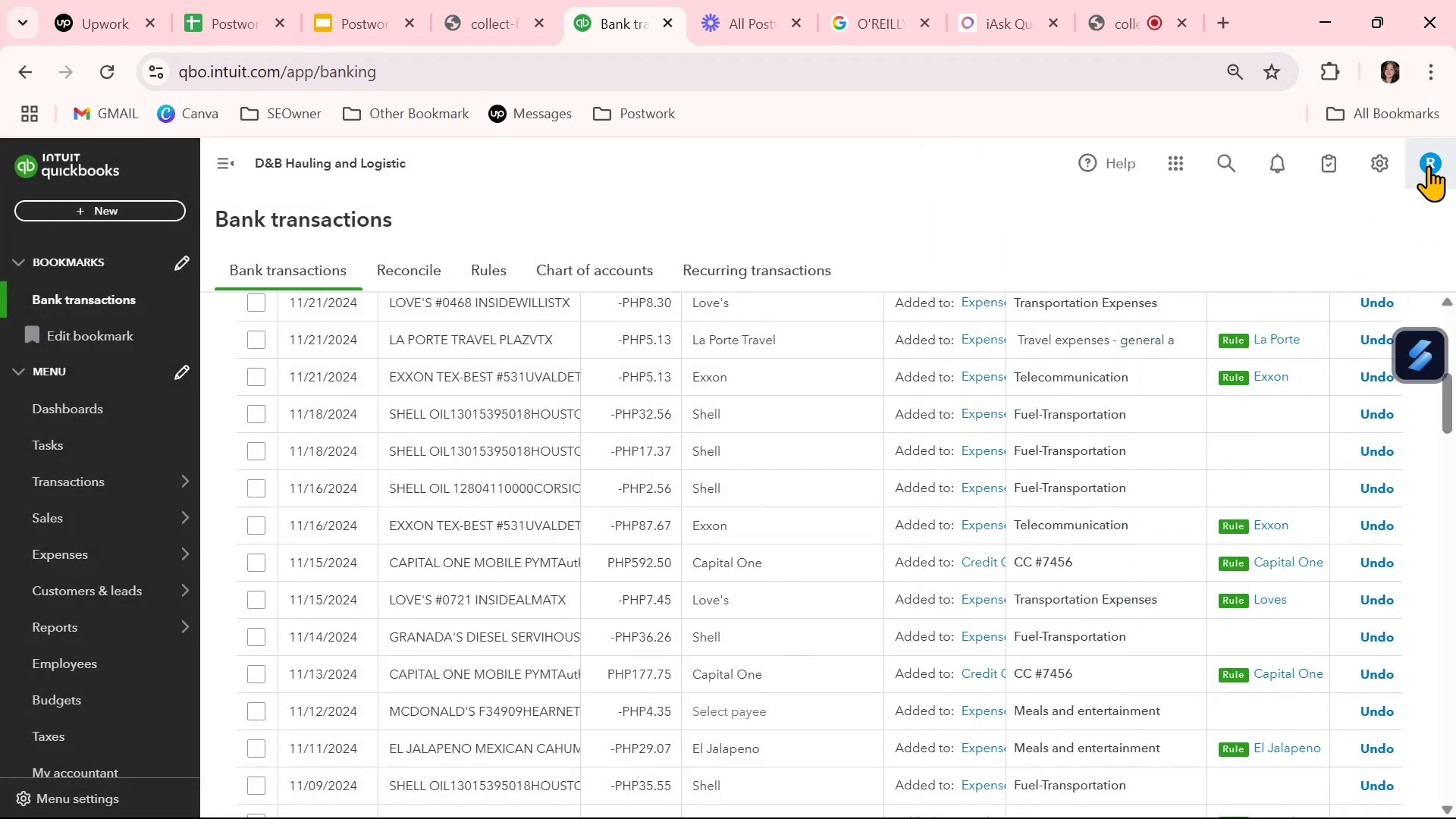 
scroll: coordinate [425, 429], scroll_direction: up, amount: 4.0
 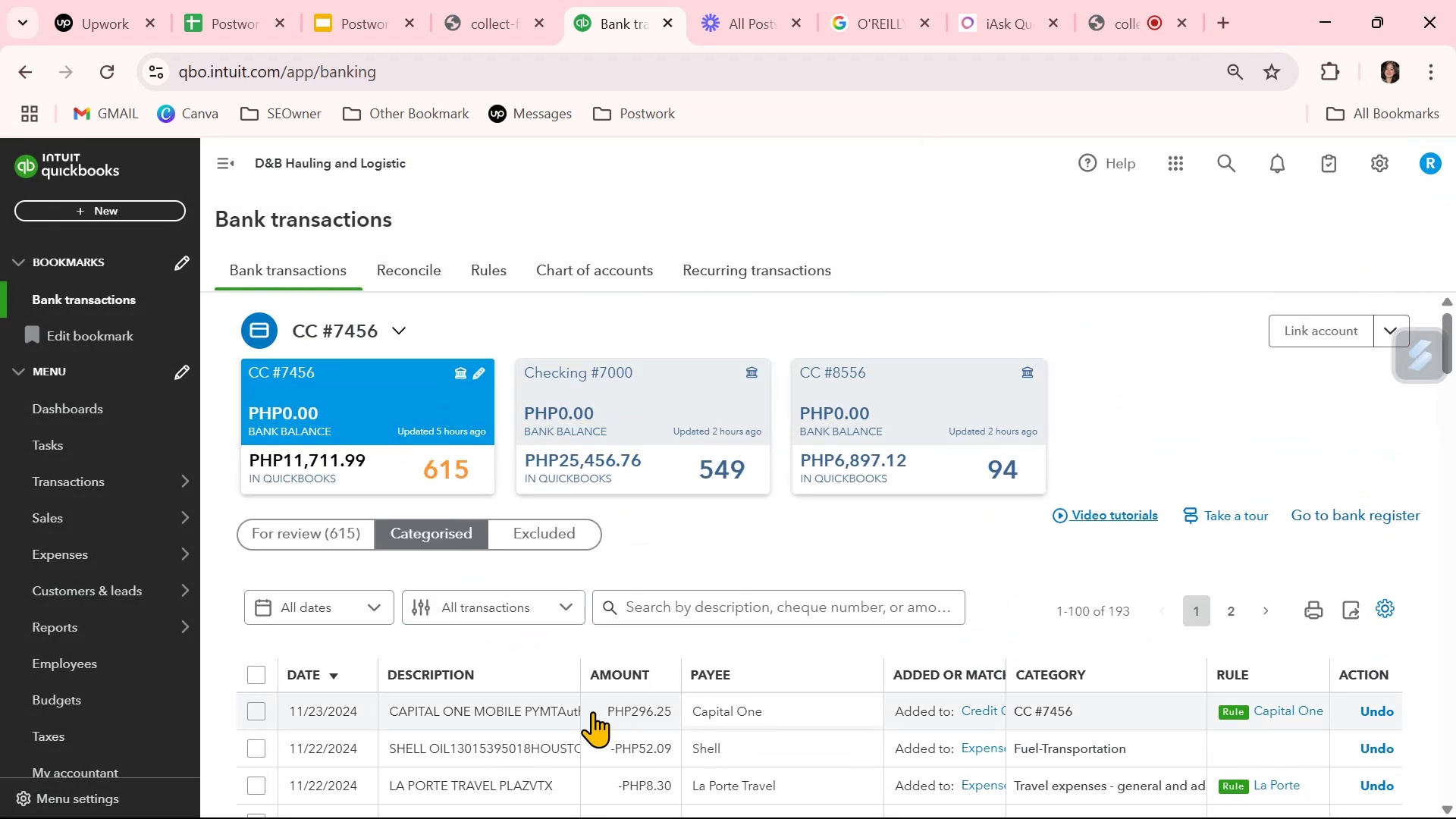 
wait(6.82)
 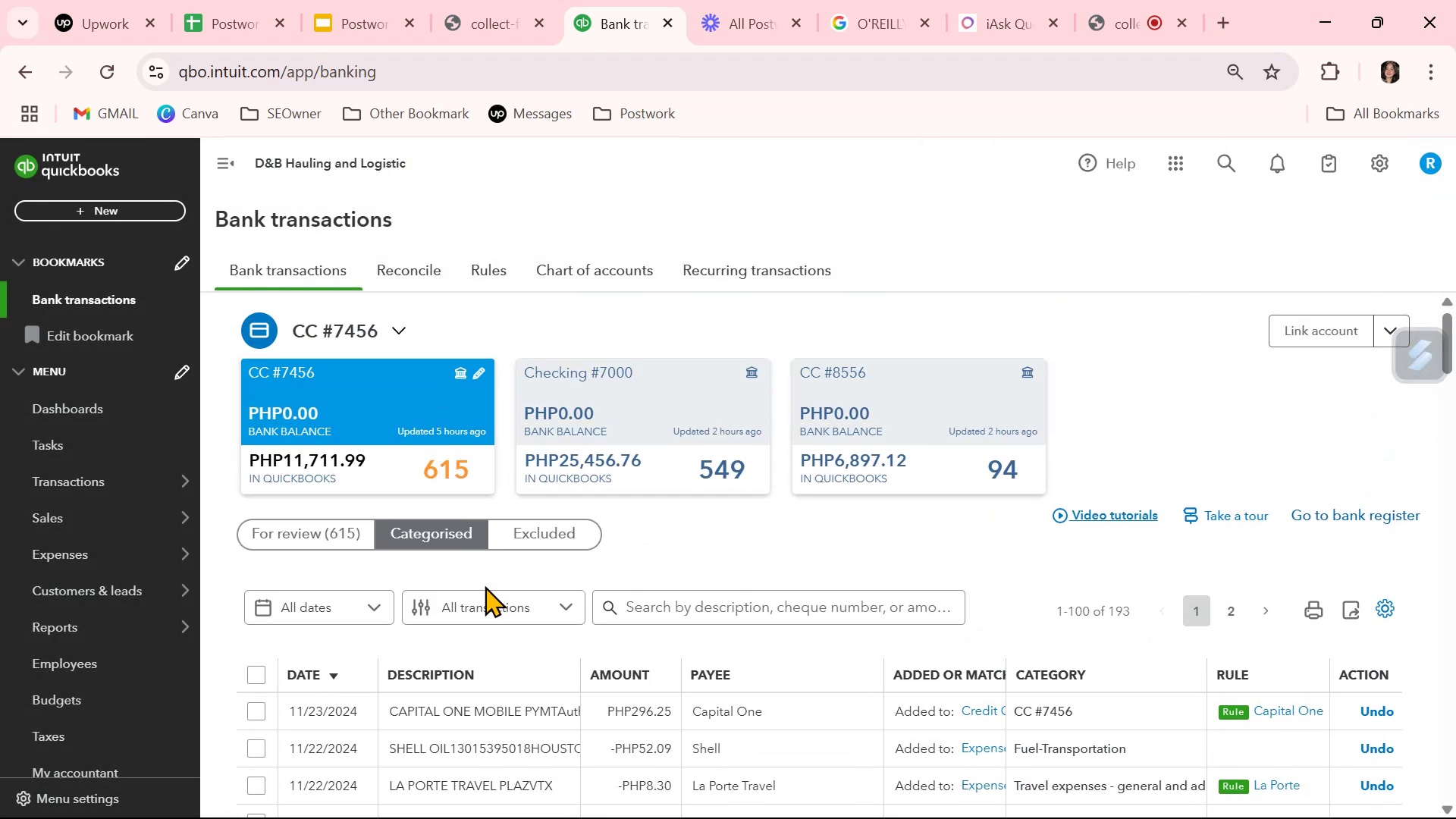 
scroll: coordinate [374, 482], scroll_direction: down, amount: 3.0
 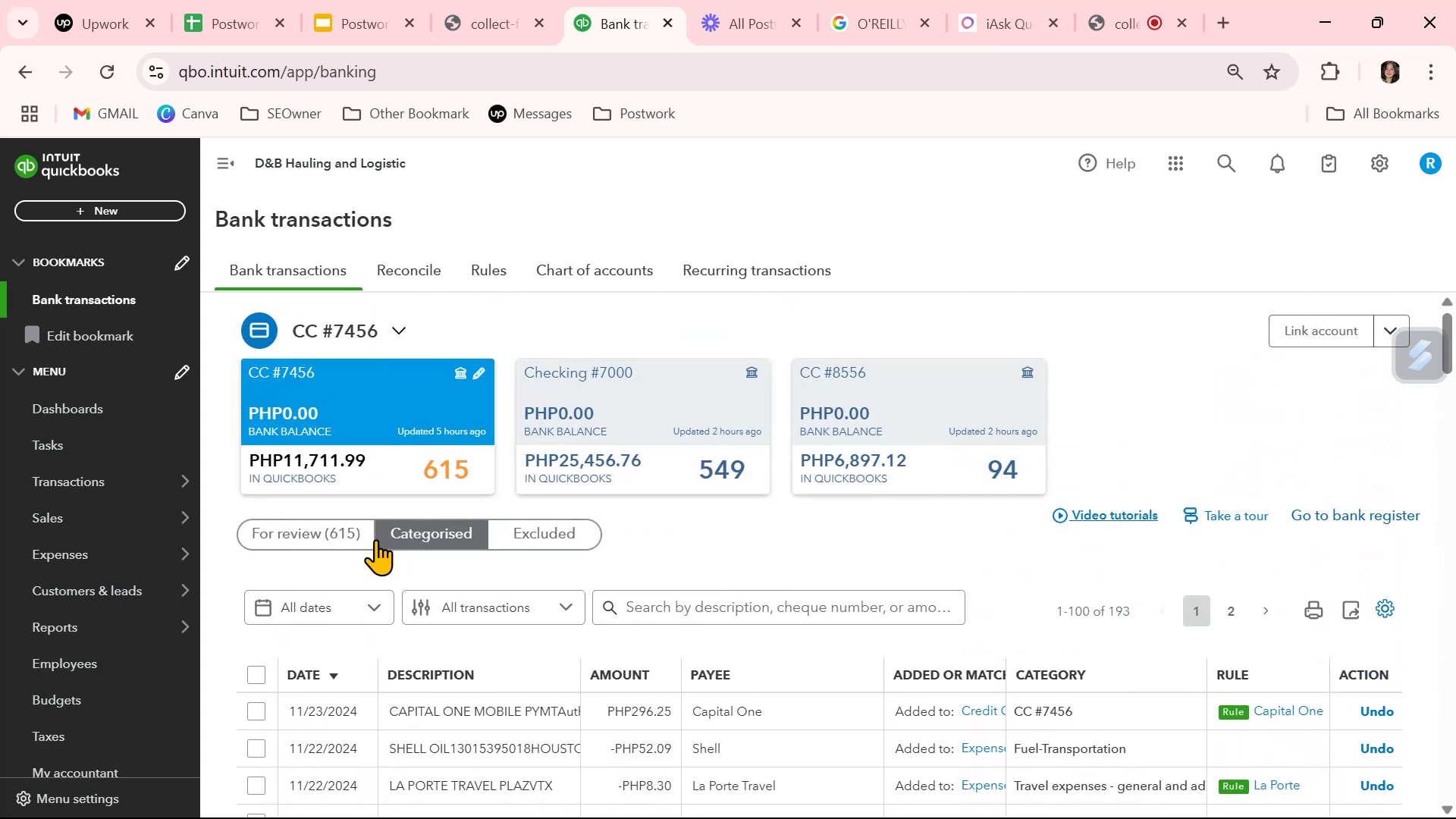 
left_click([325, 534])
 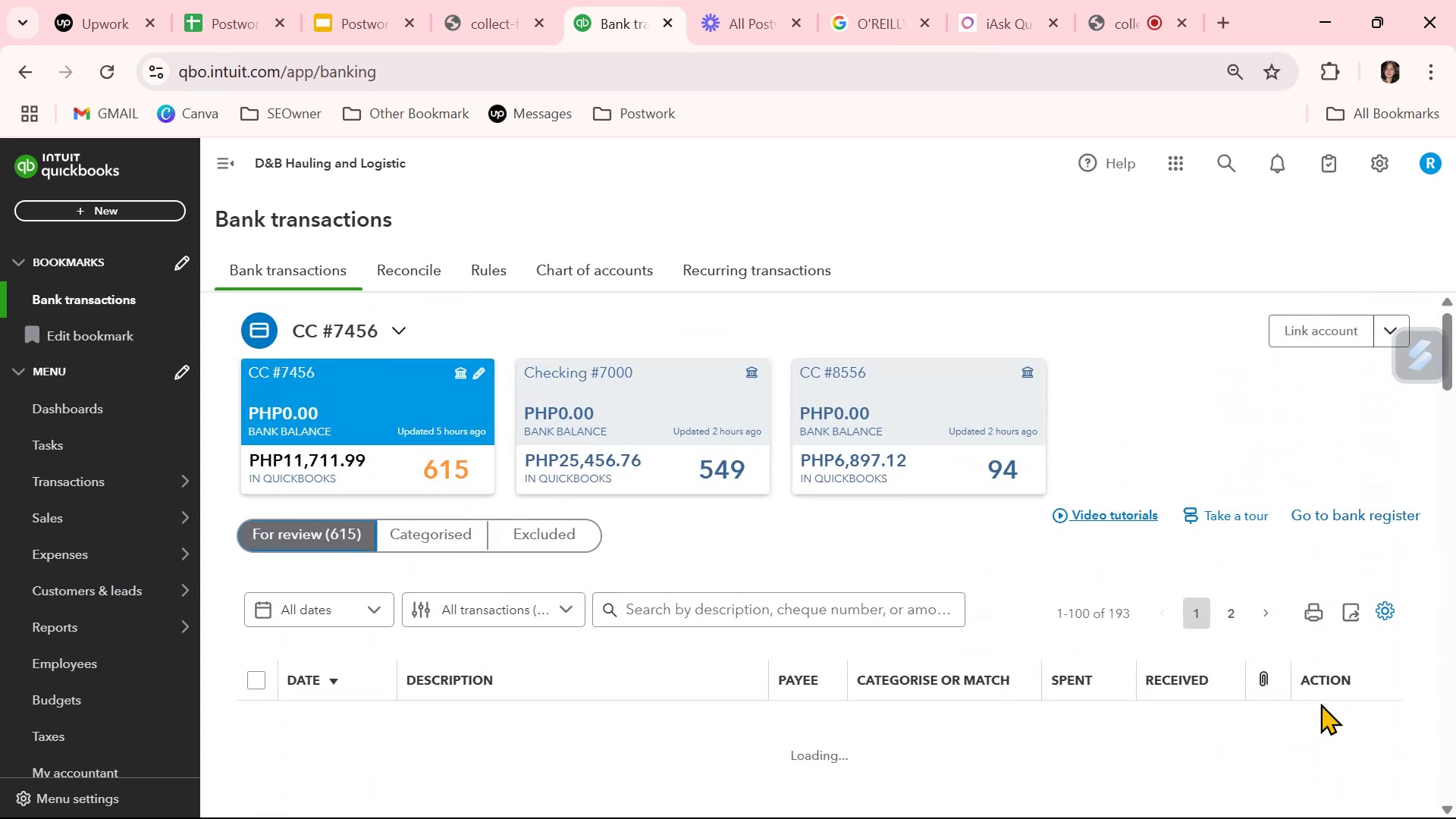 
scroll: coordinate [1321, 754], scroll_direction: down, amount: 34.0
 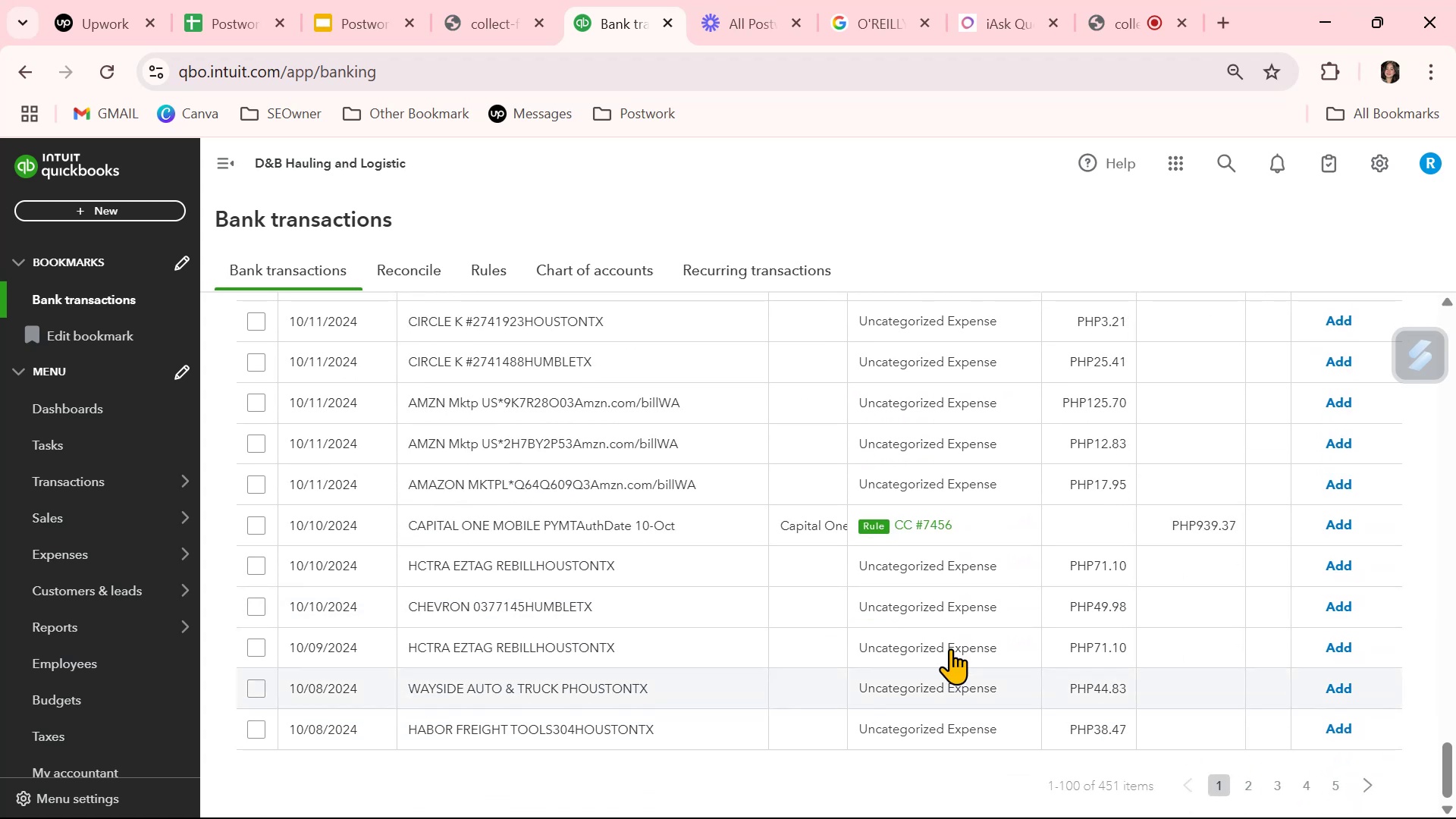 
scroll: coordinate [861, 615], scroll_direction: up, amount: 20.0
 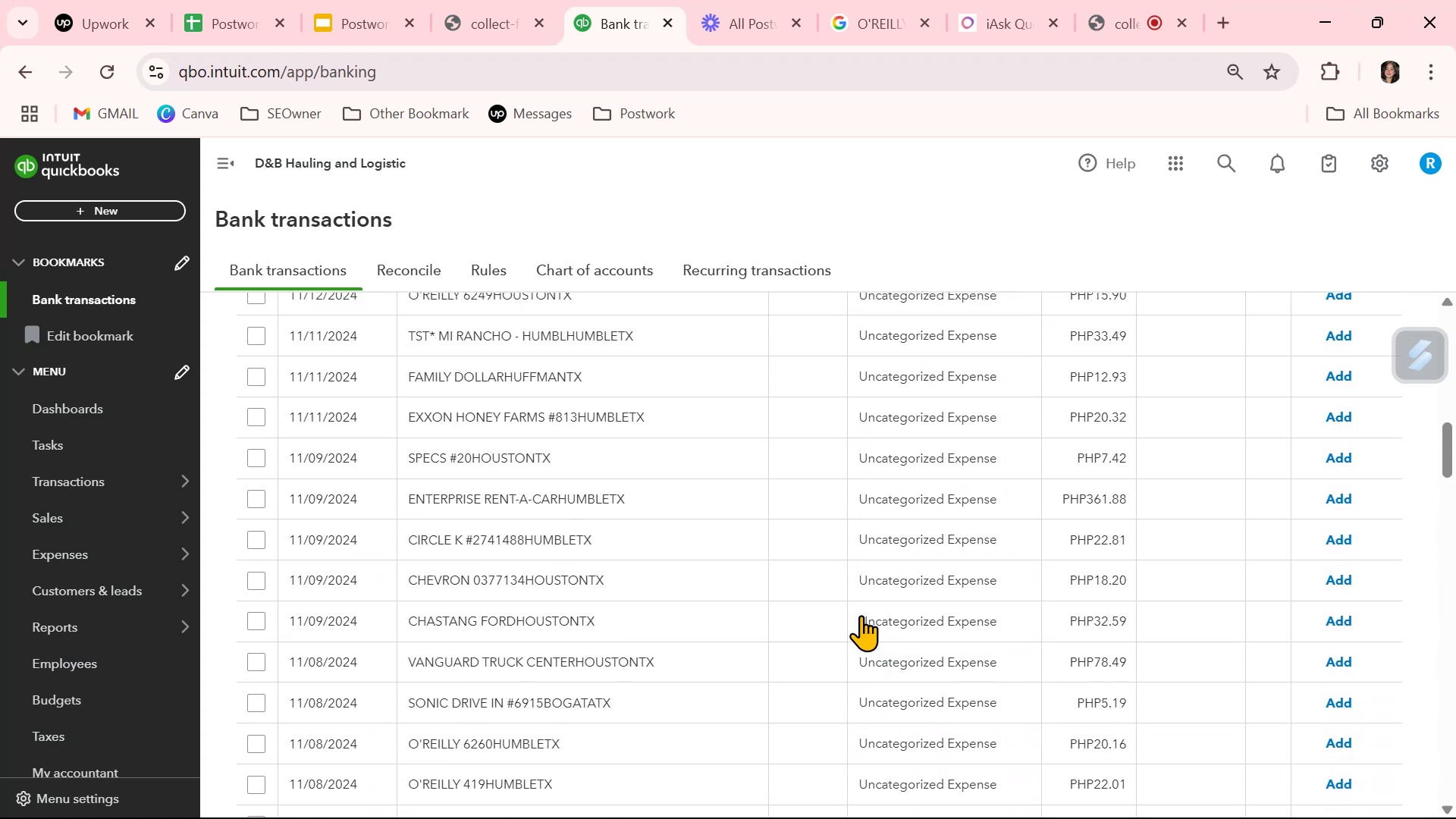 
scroll: coordinate [801, 689], scroll_direction: down, amount: 11.0
 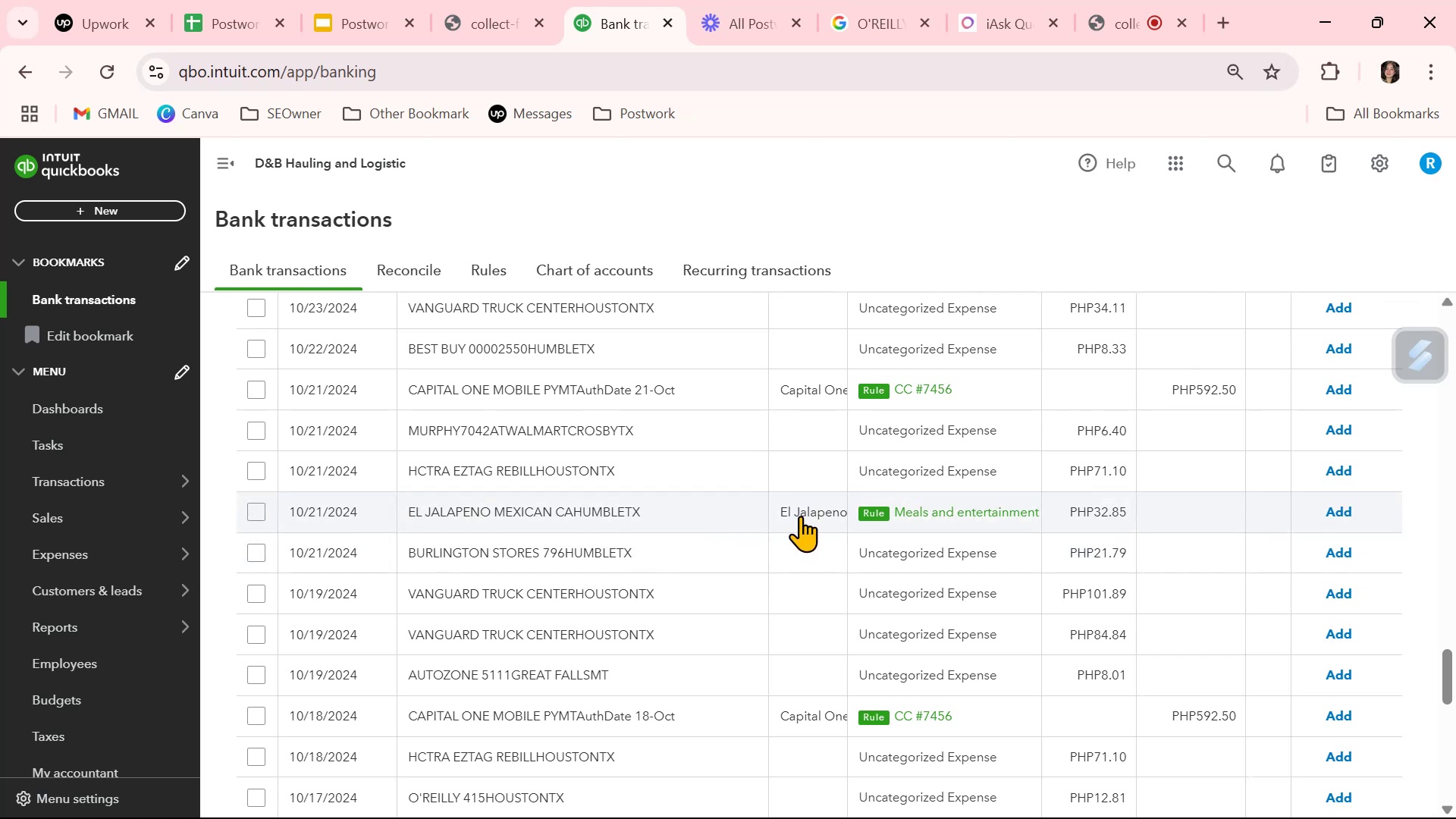 
wait(17.64)
 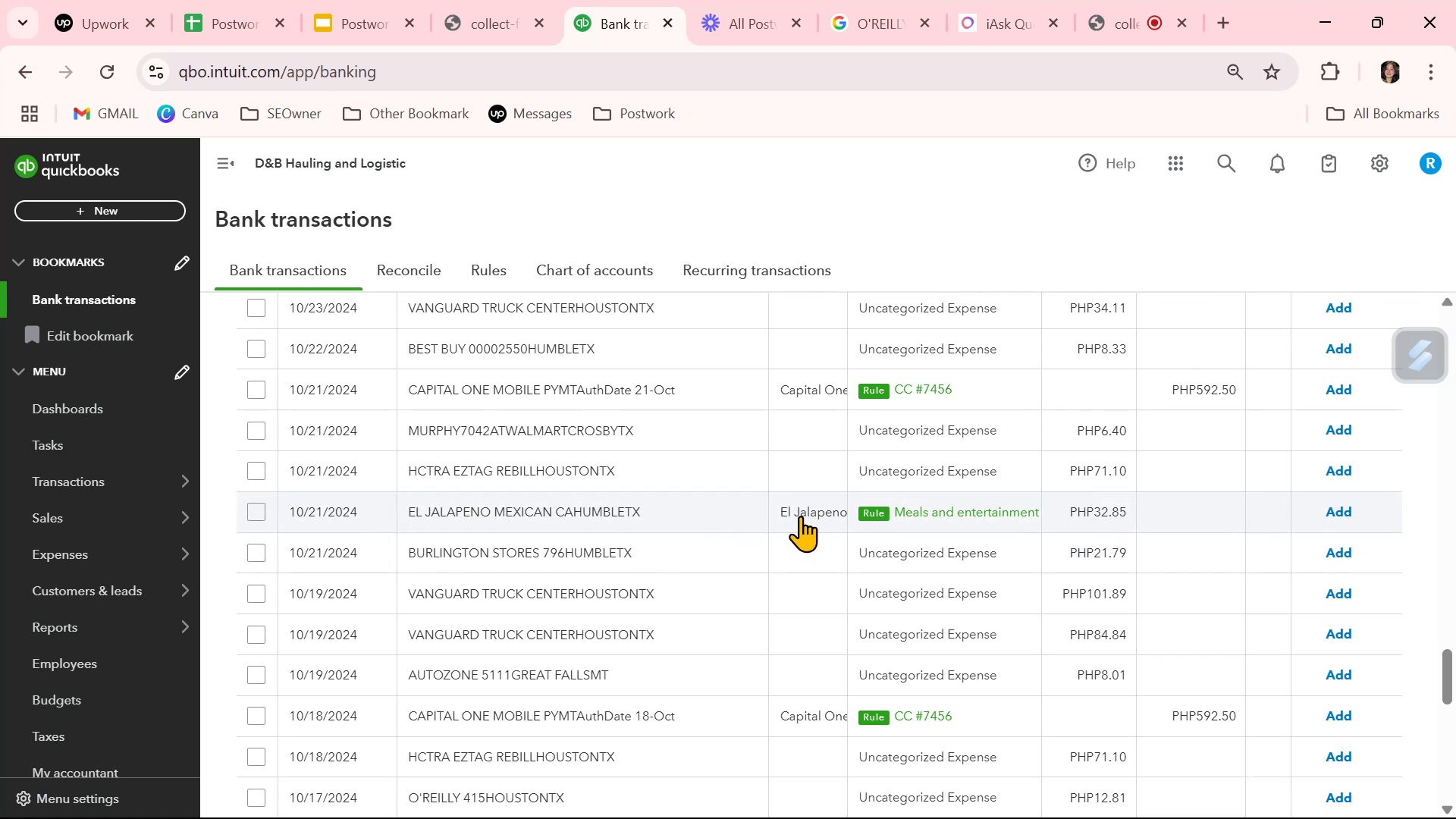 
scroll: coordinate [494, 556], scroll_direction: down, amount: 5.0
 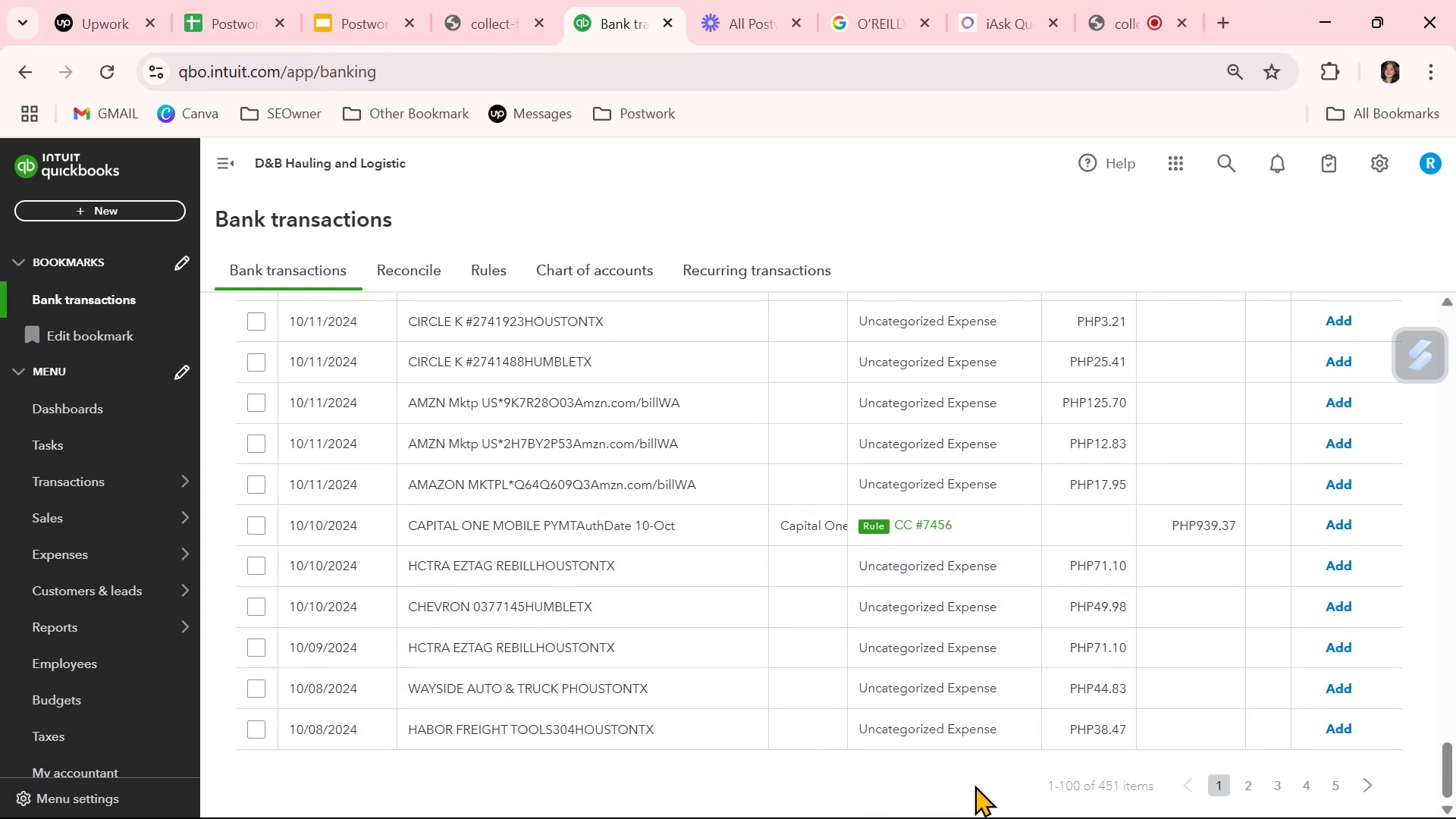 
wait(7.62)
 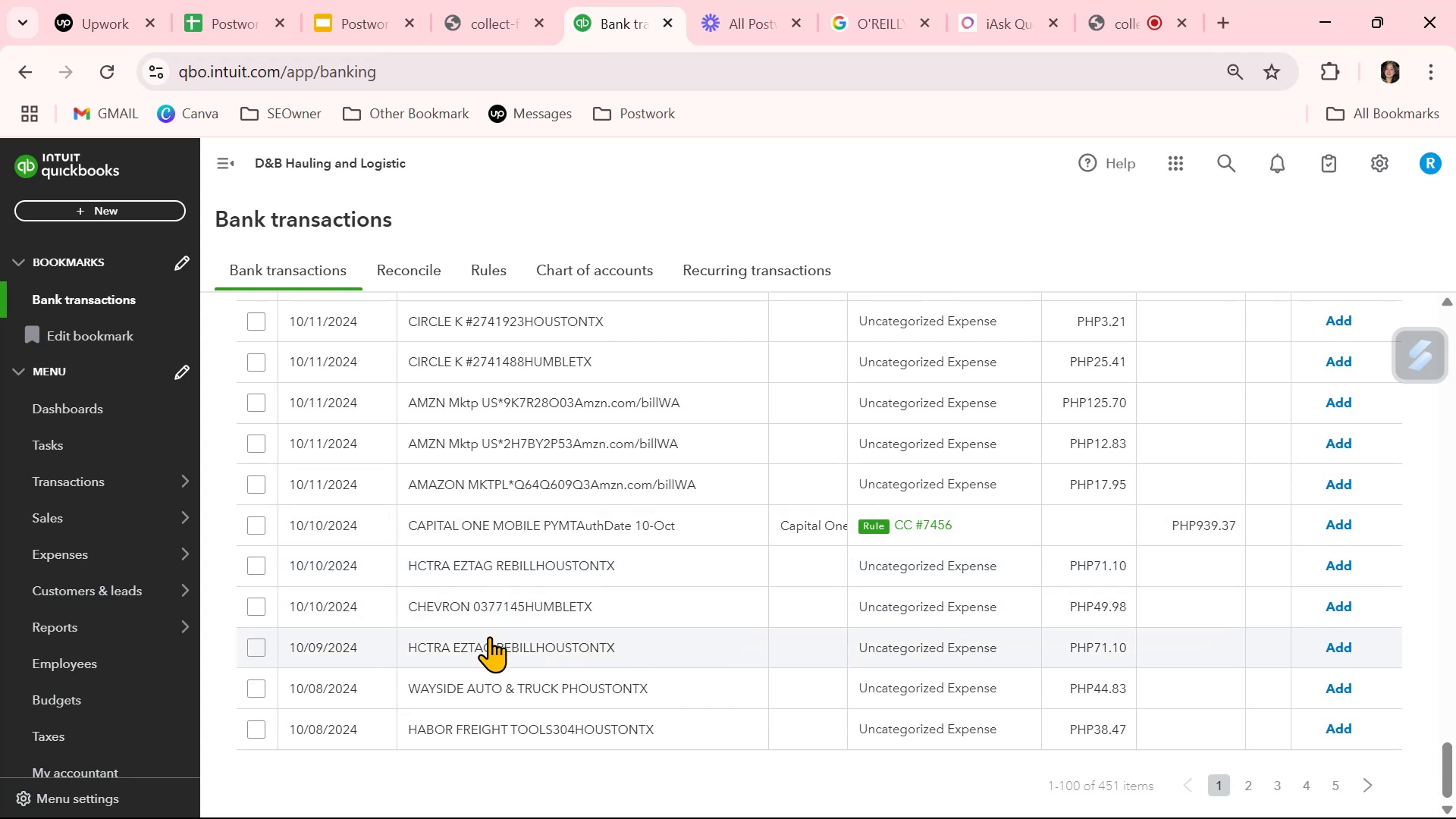 
left_click([1248, 789])
 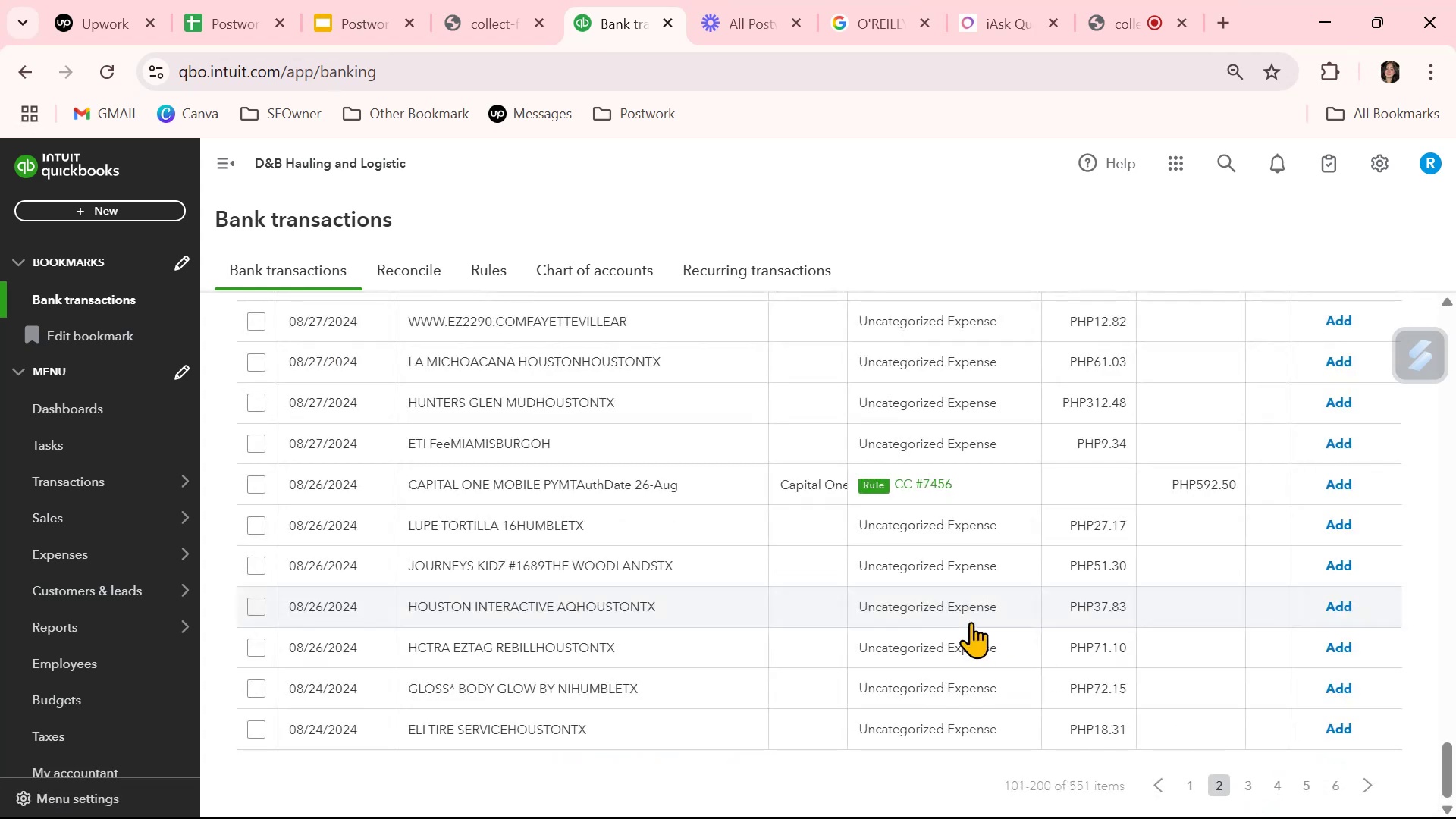 
scroll: coordinate [752, 575], scroll_direction: up, amount: 8.0
 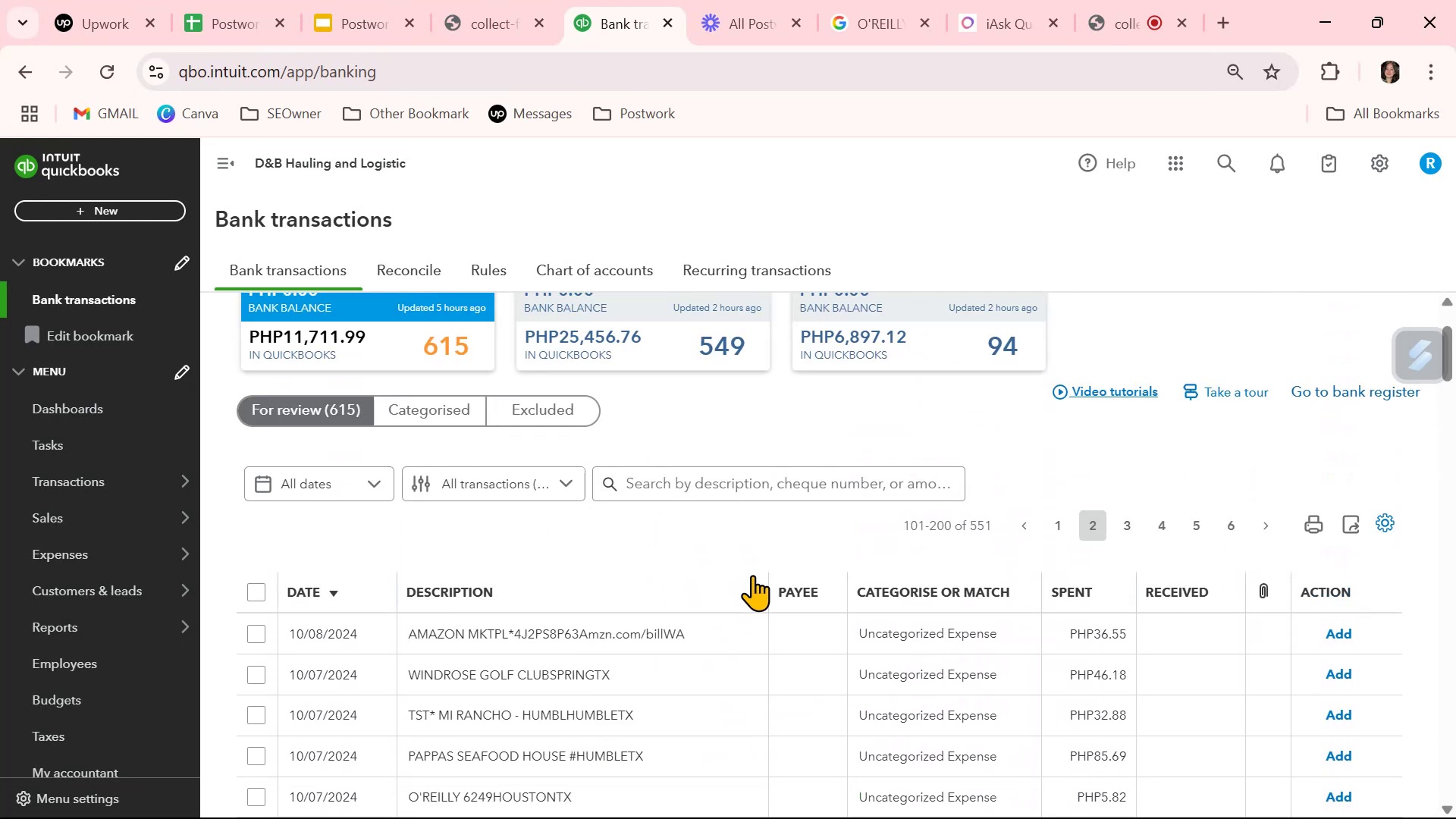 
scroll: coordinate [514, 574], scroll_direction: down, amount: 2.0
 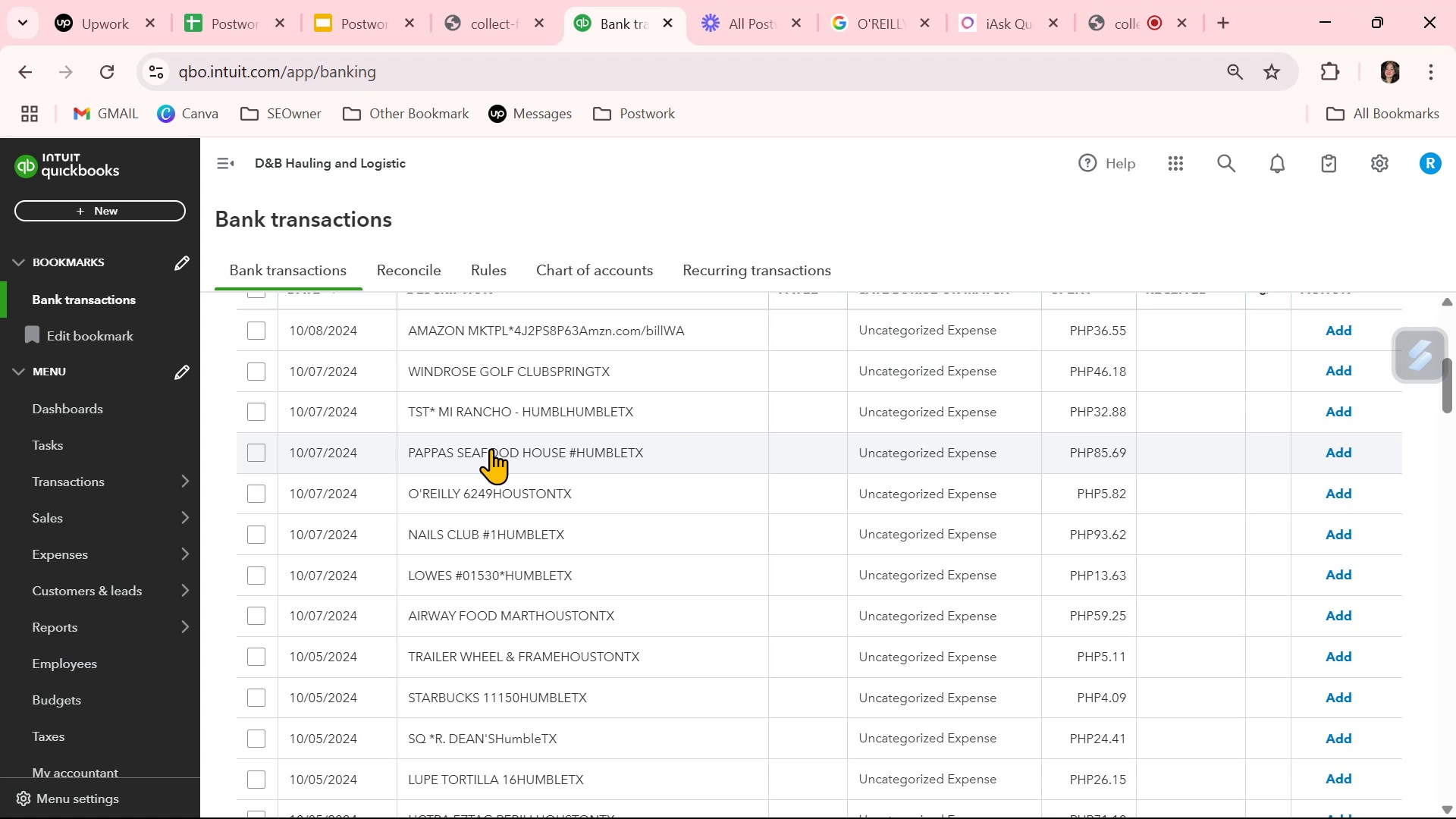 
left_click([490, 449])
 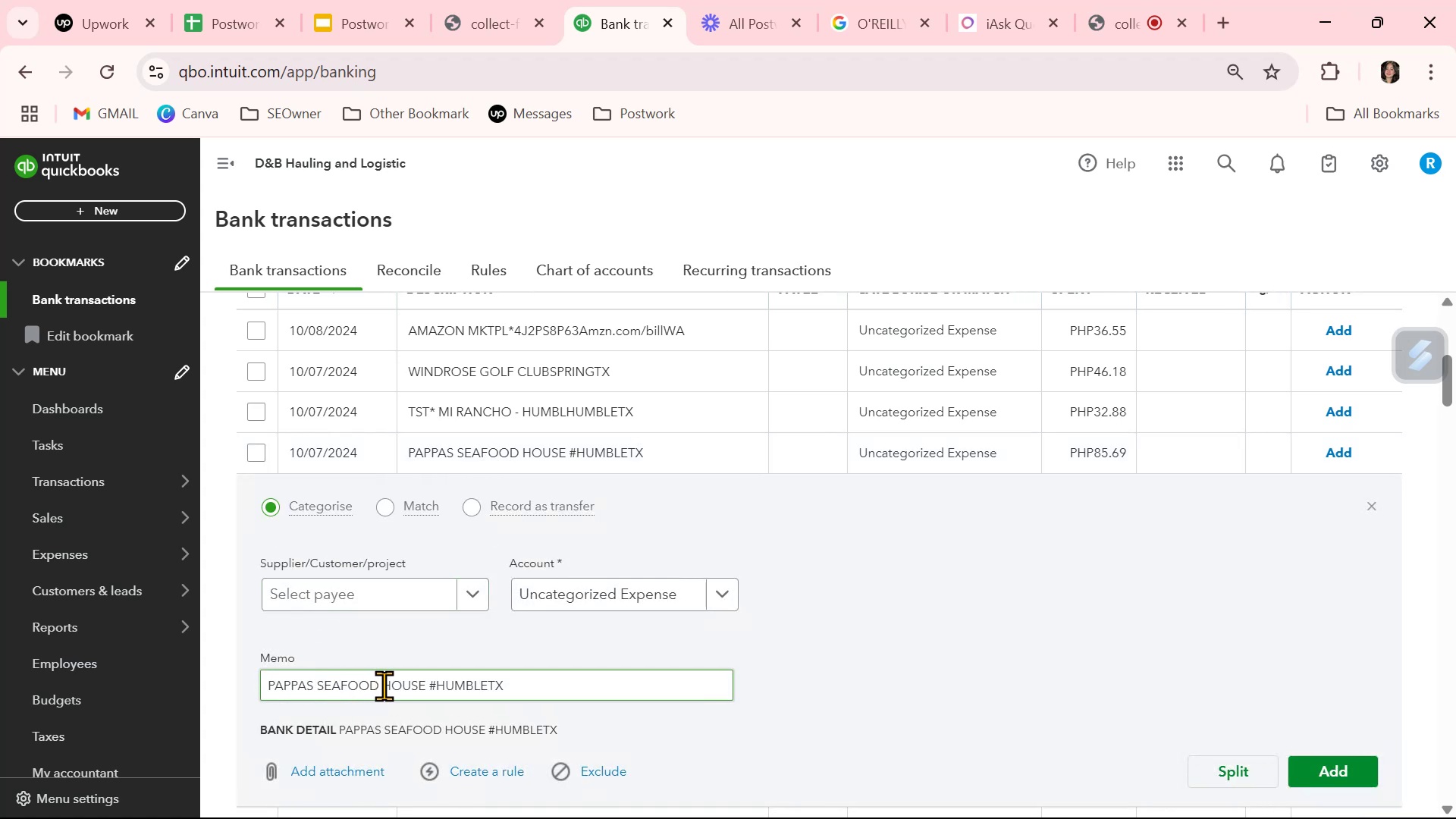 
left_click_drag(start_coordinate=[426, 685], to_coordinate=[240, 685])
 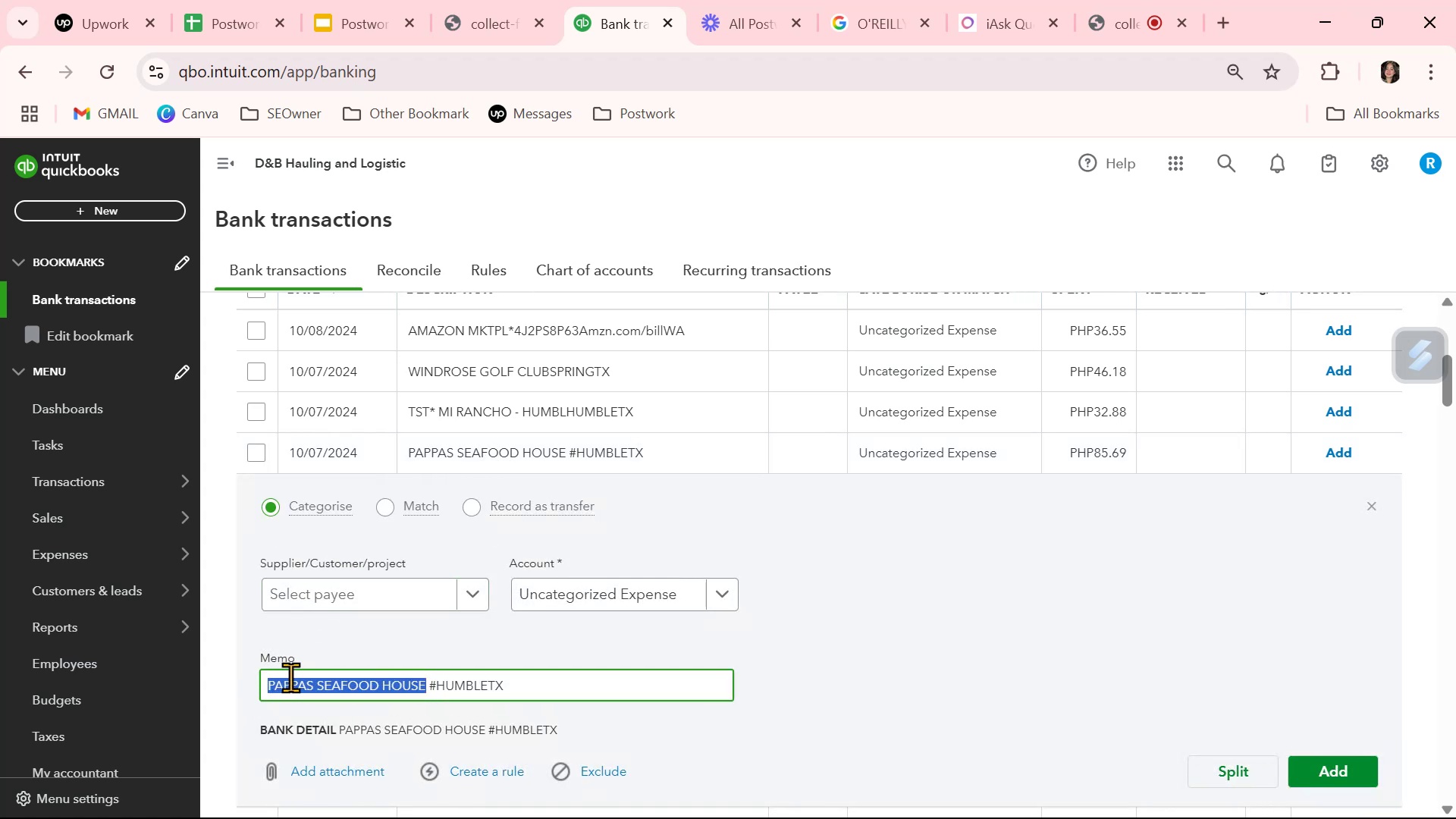 
key(Control+ControlLeft)
 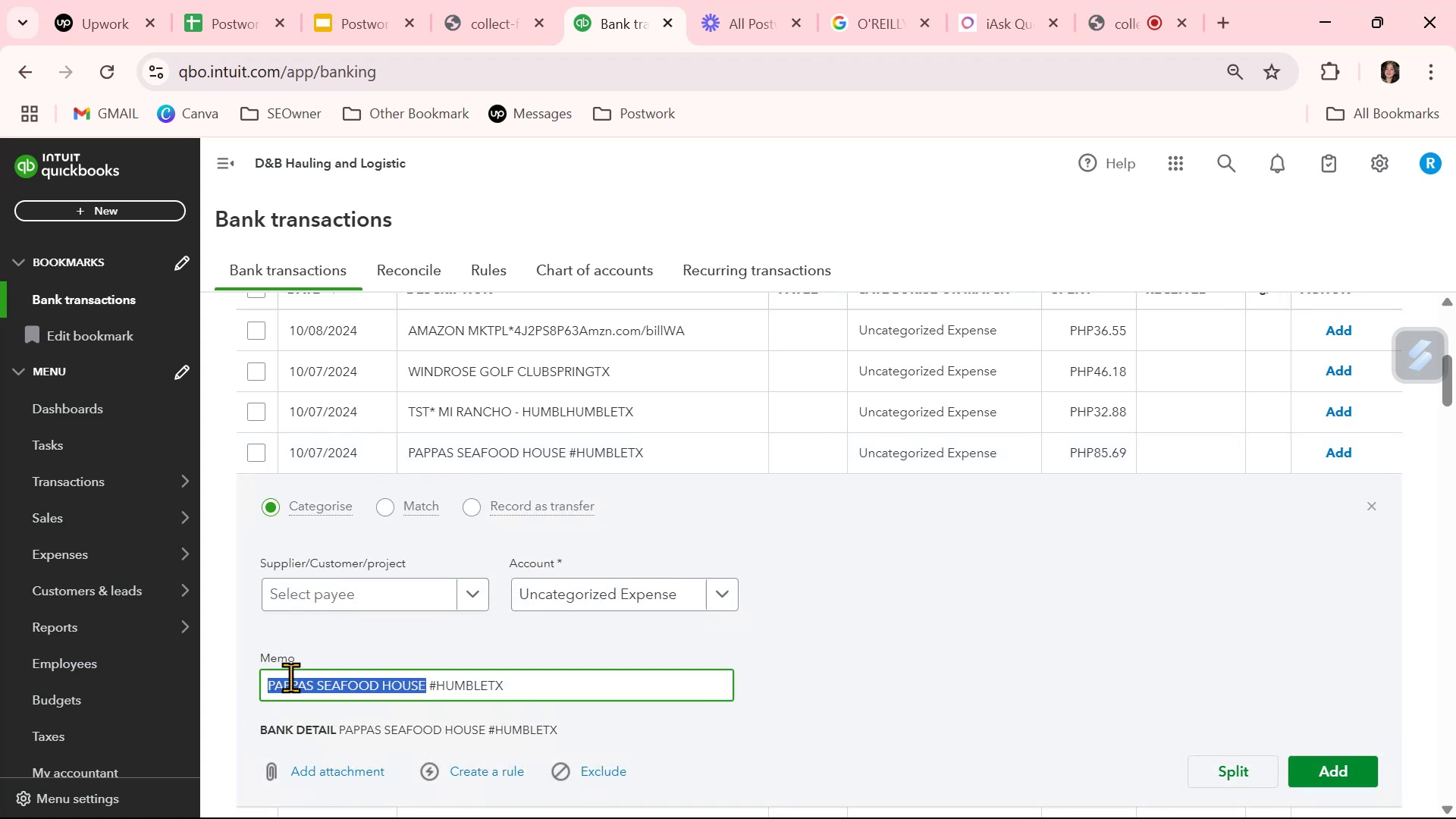 
key(Control+C)
 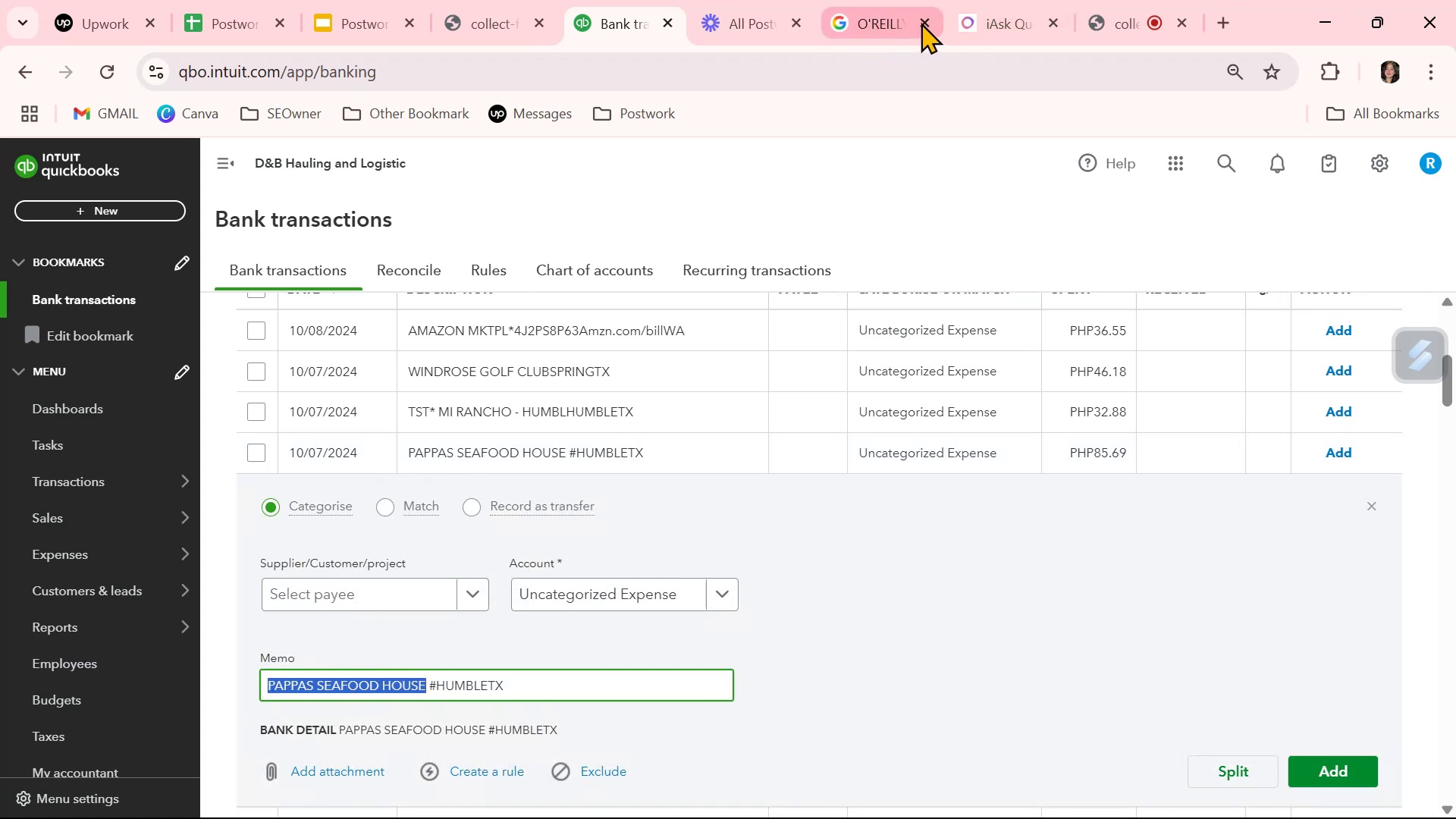 
left_click([884, 20])
 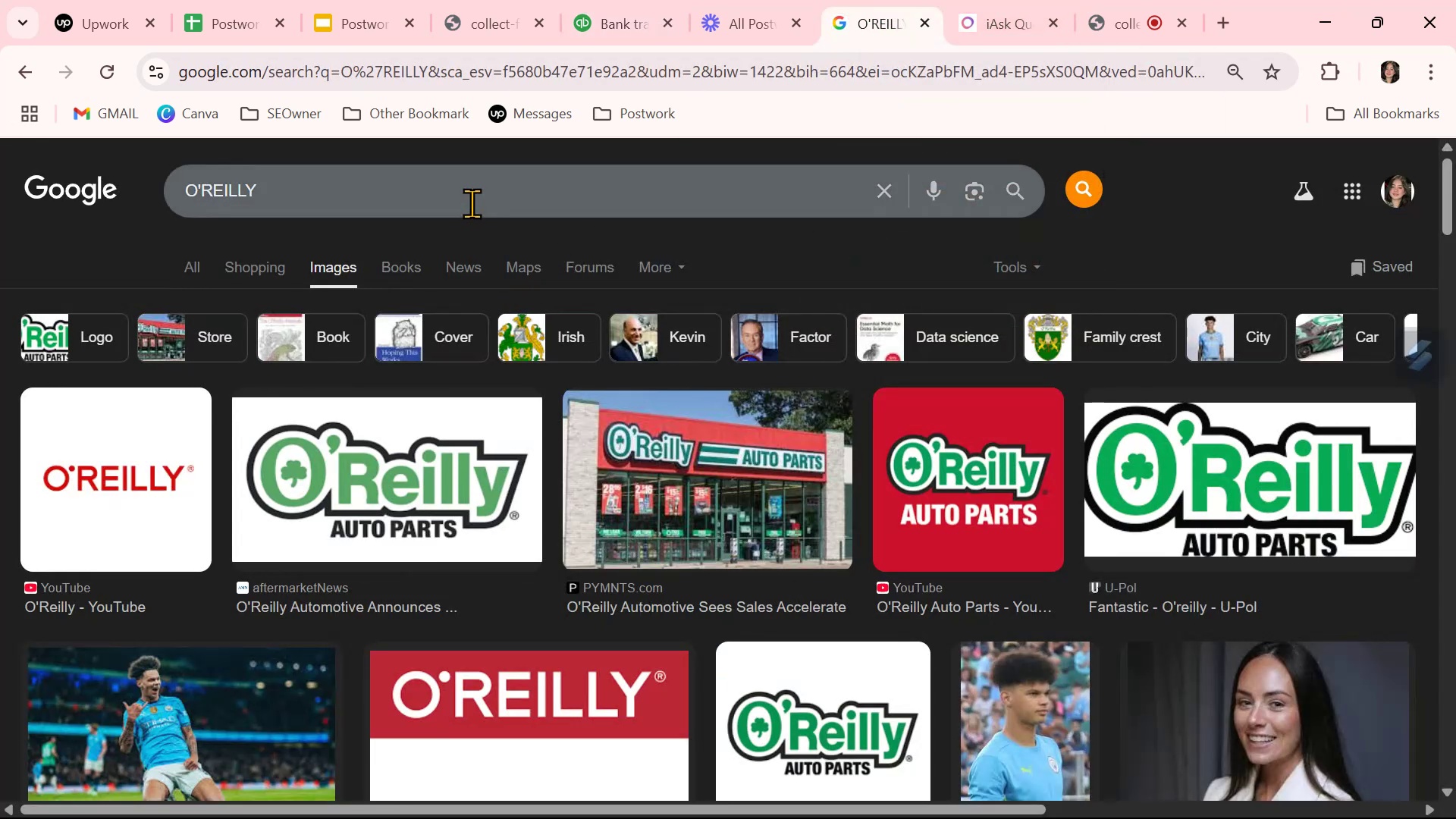 
double_click([472, 203])
 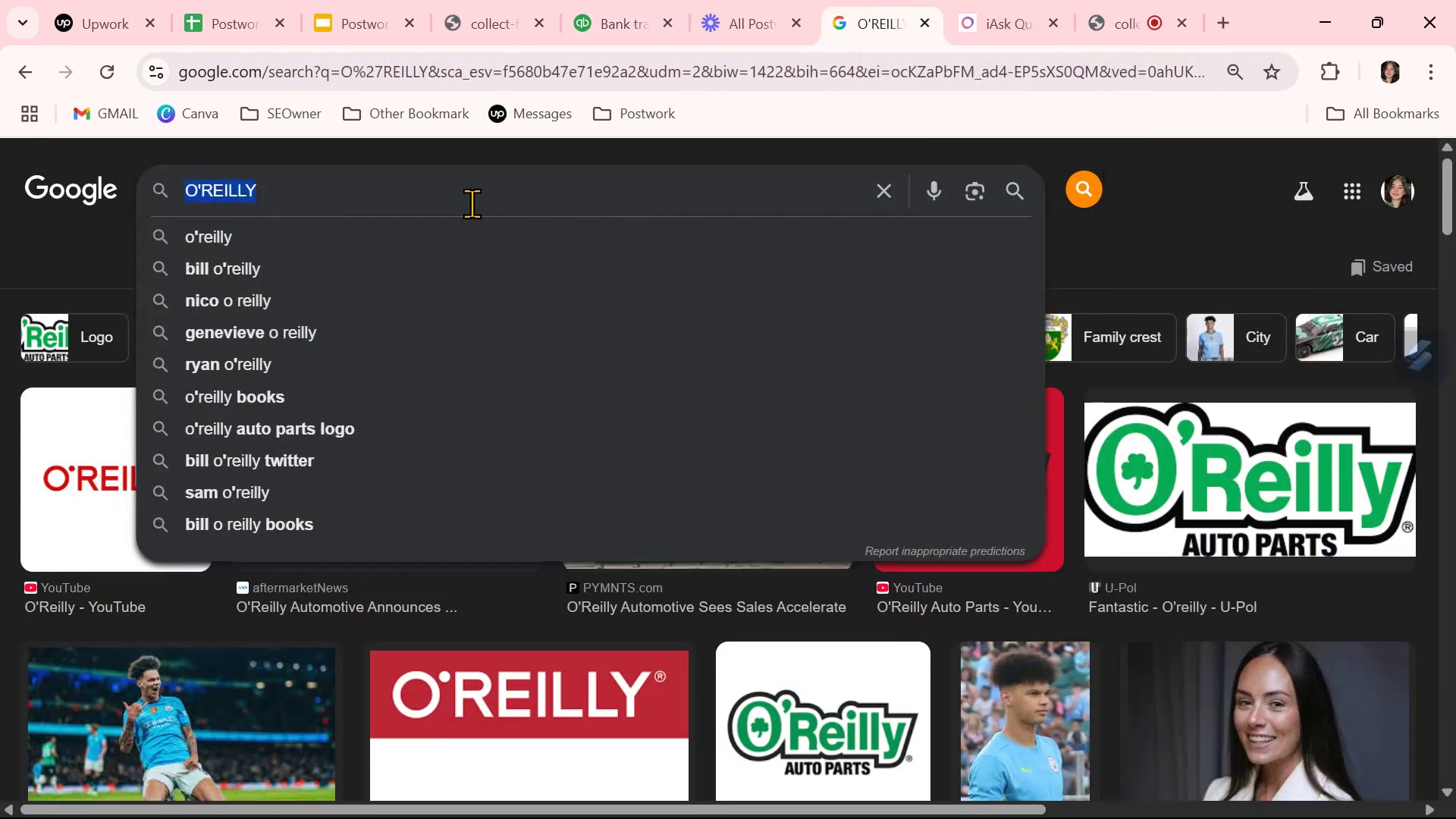 
key(Control+ControlLeft)
 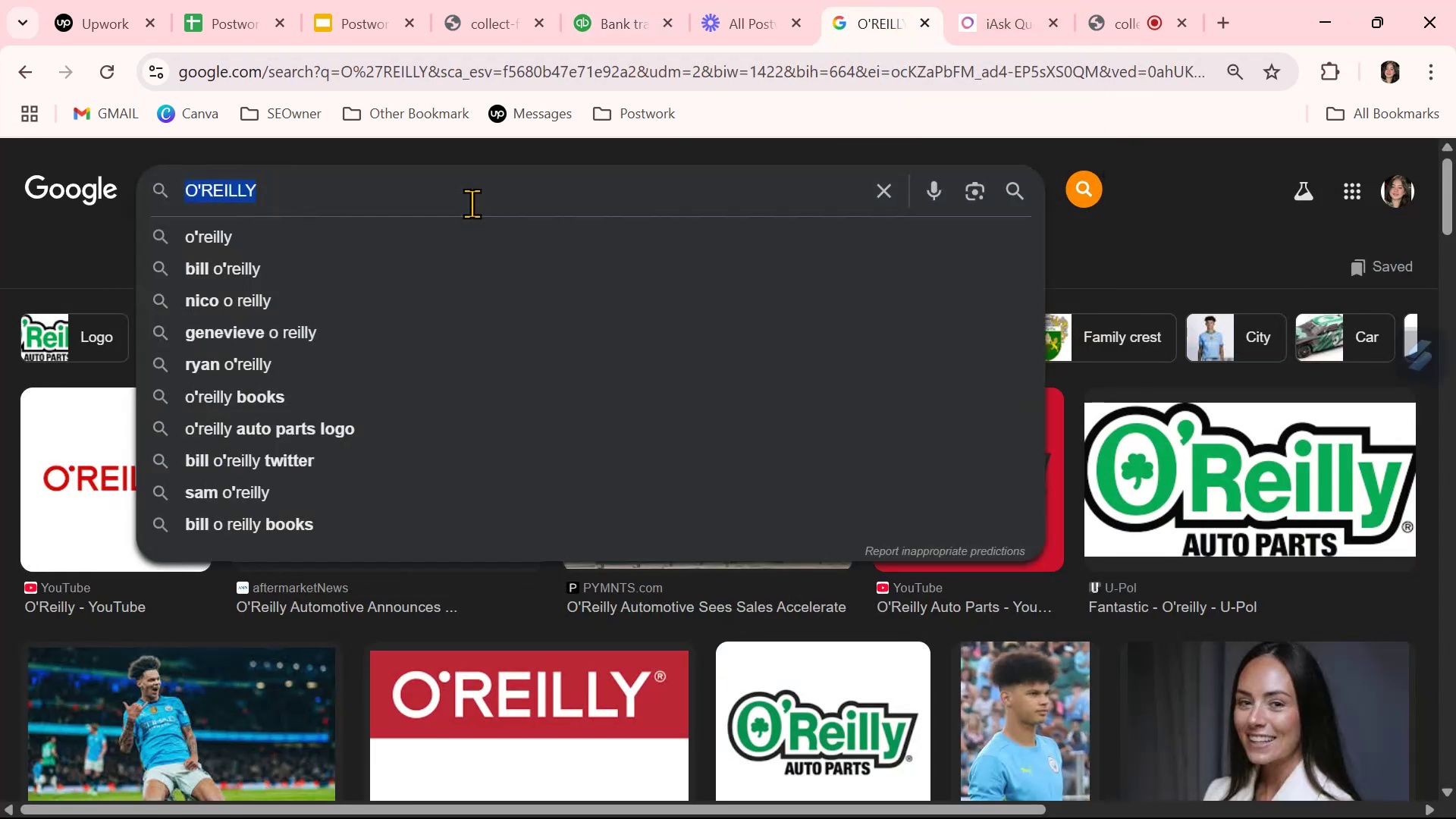 
key(Control+V)
 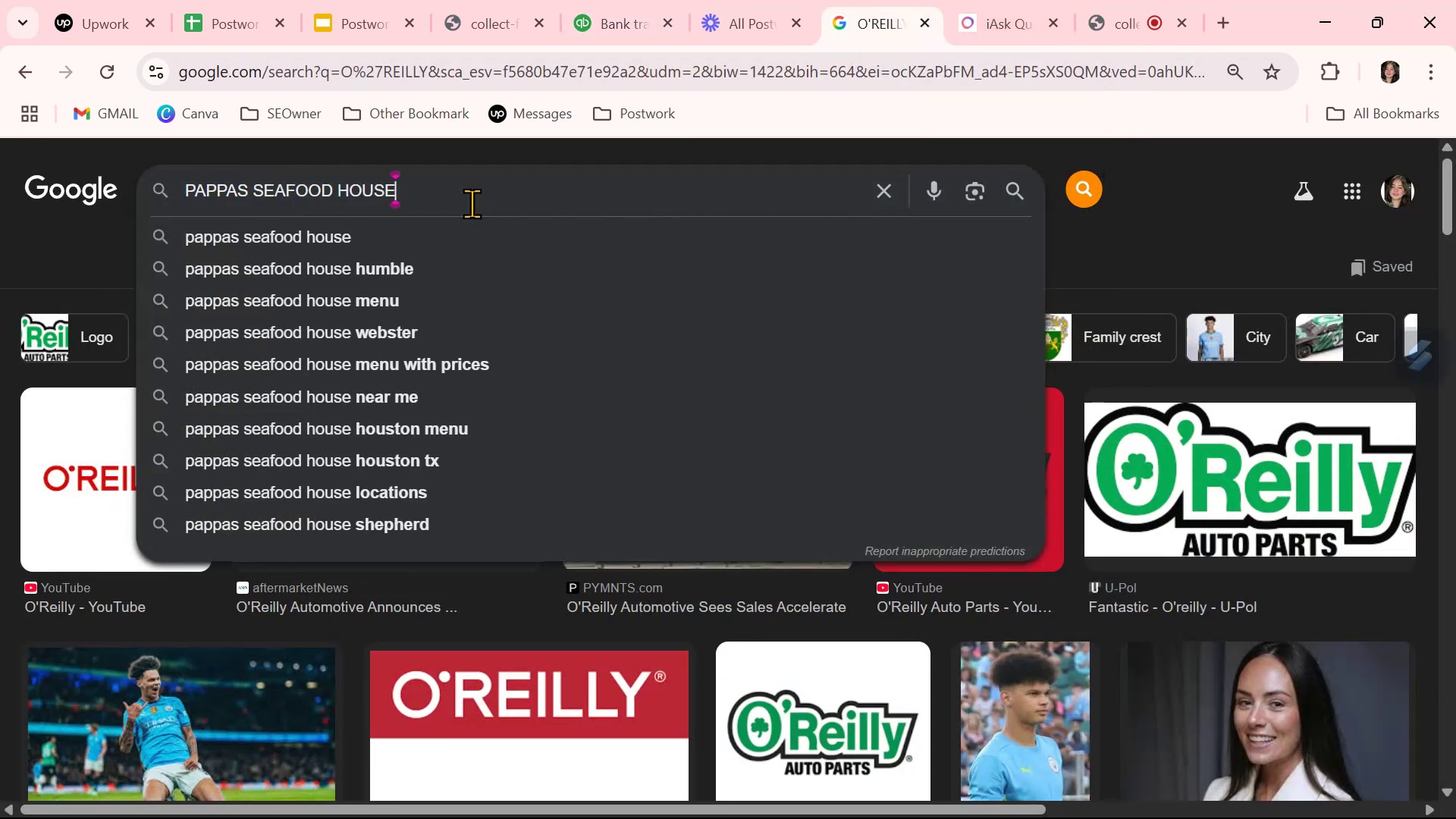 
key(Control+NumpadEnter)
 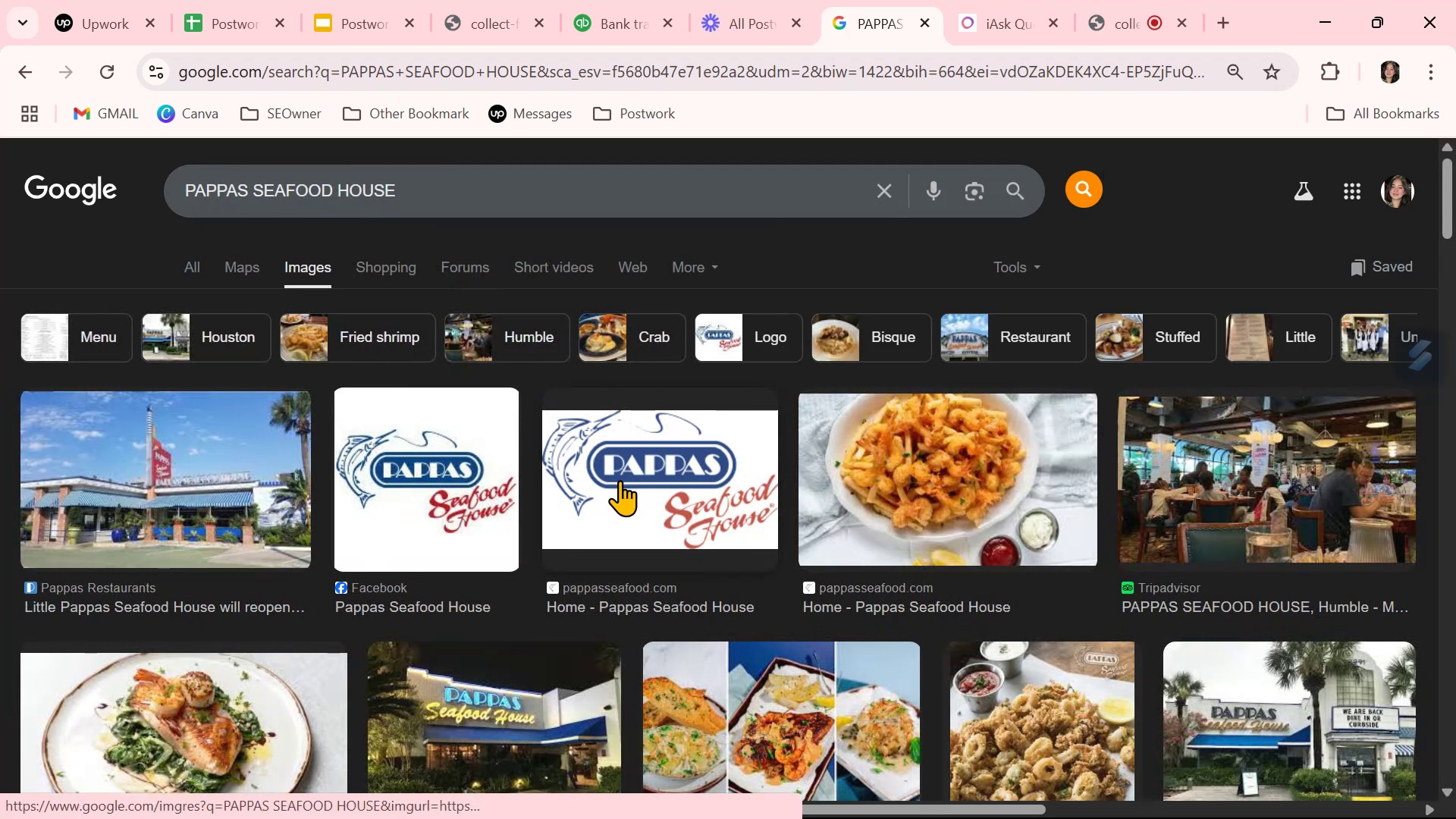 
wait(8.32)
 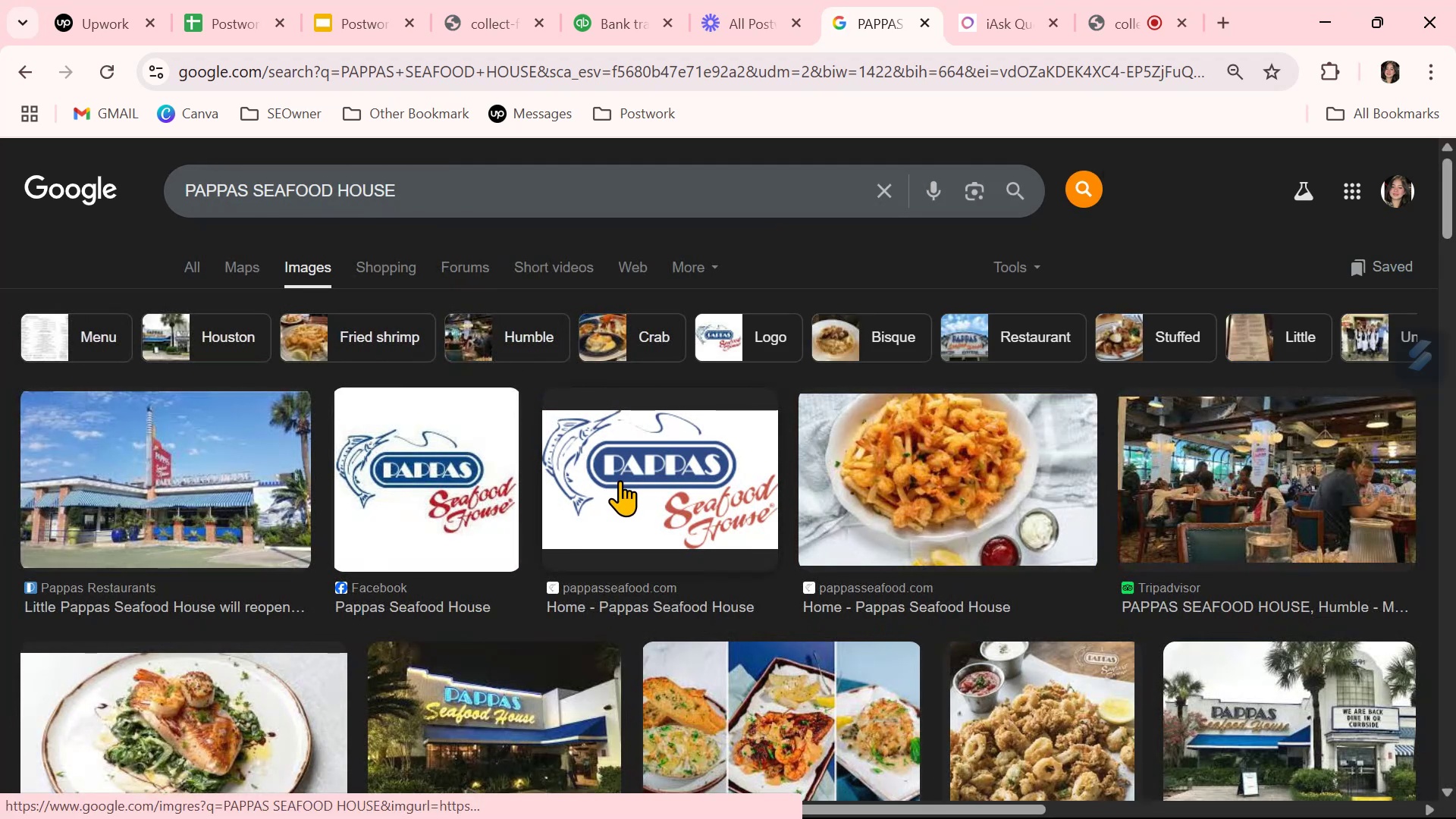 
left_click([601, 17])
 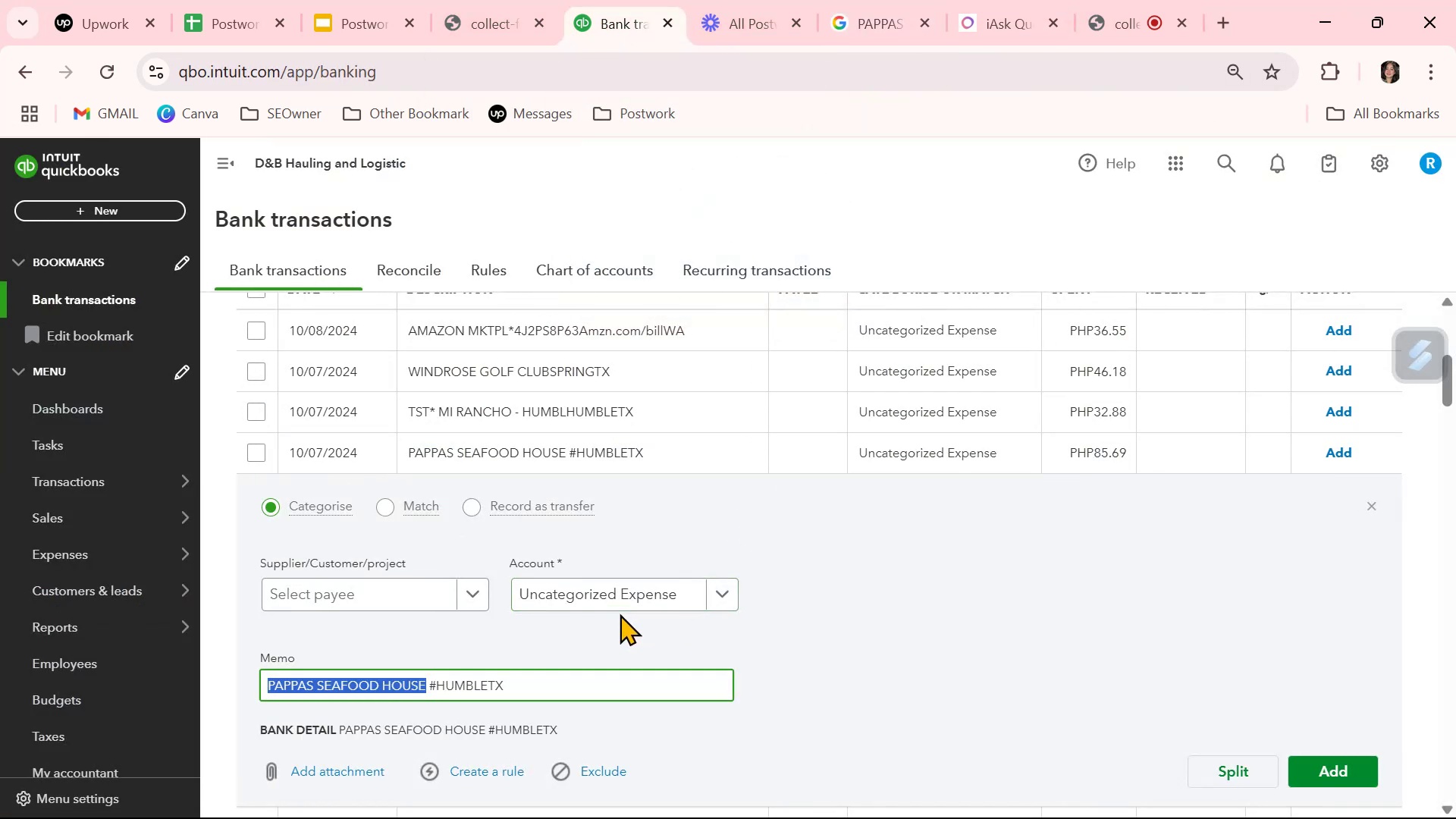 
left_click([620, 601])
 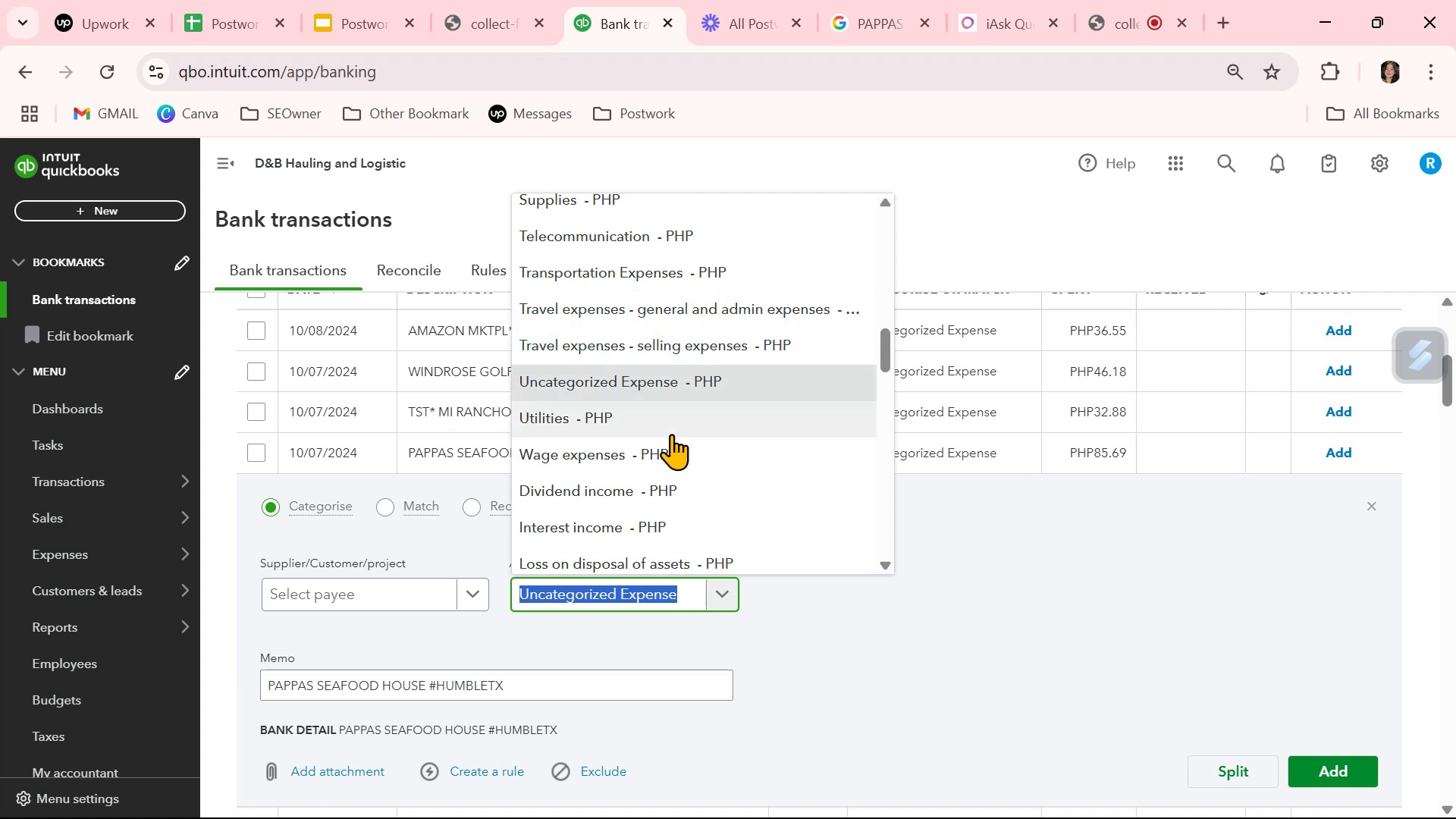 
type(mea)
 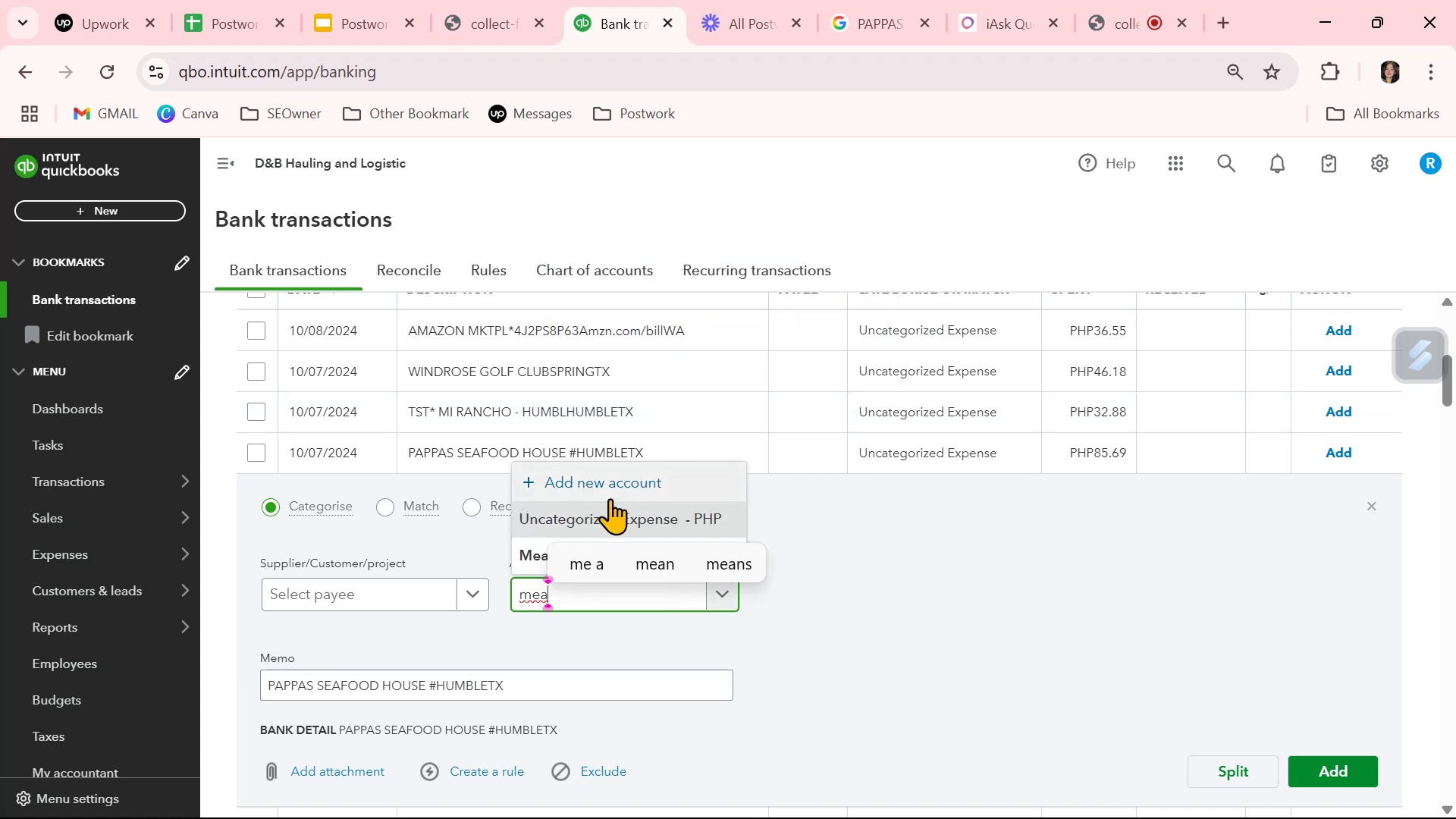 
left_click([524, 557])
 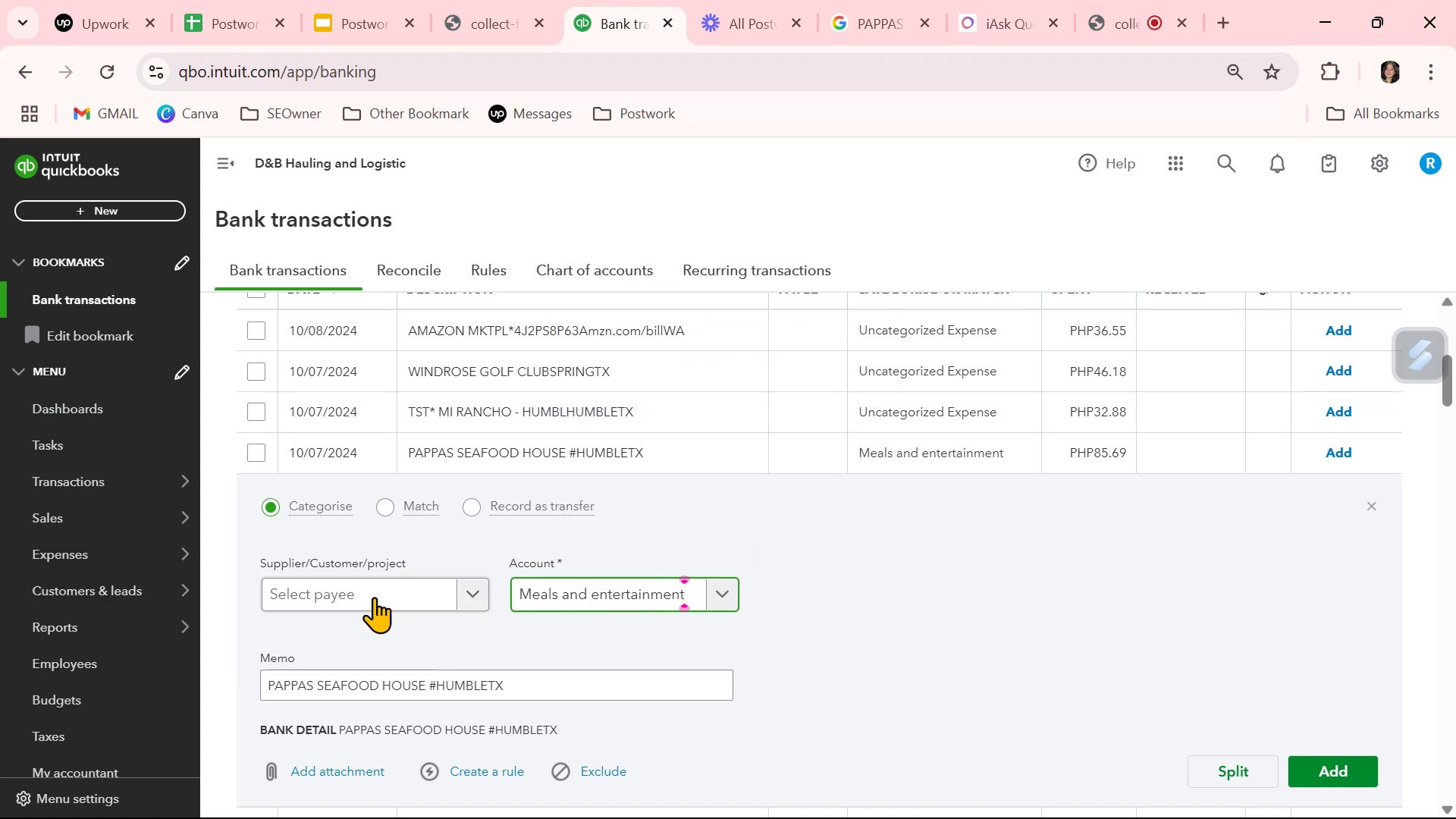 
left_click([379, 592])
 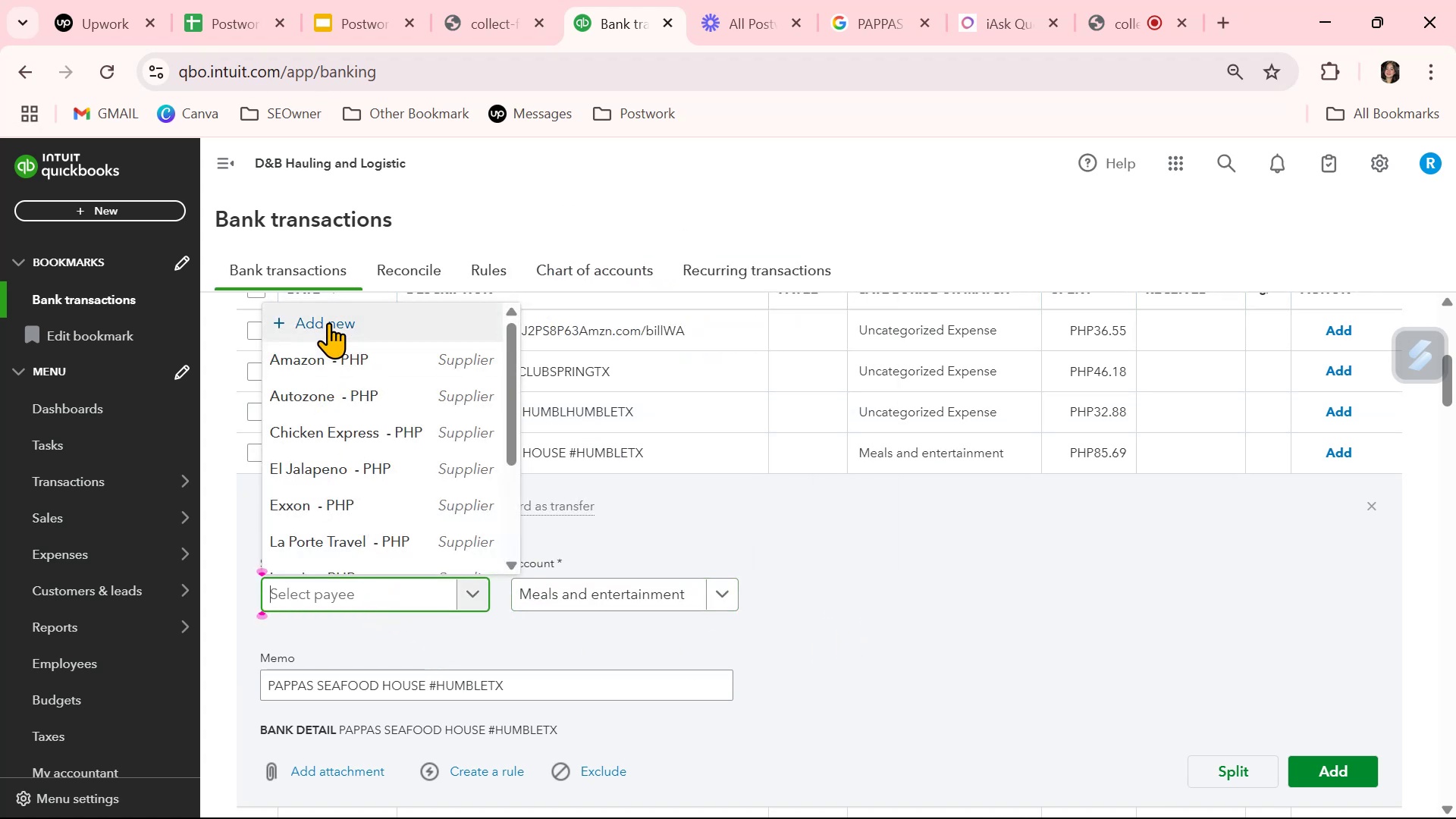 
left_click([328, 322])
 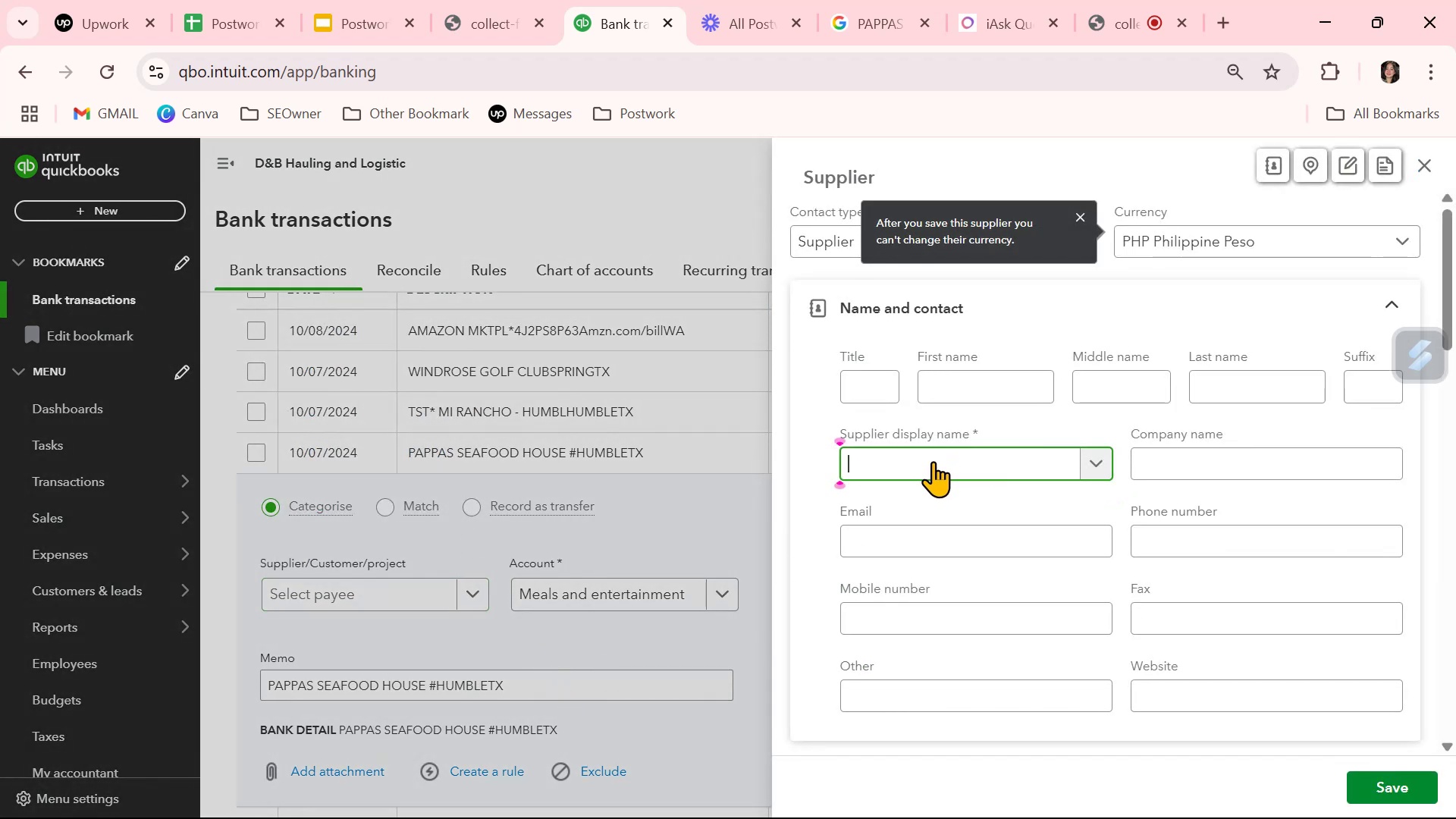 
wait(5.66)
 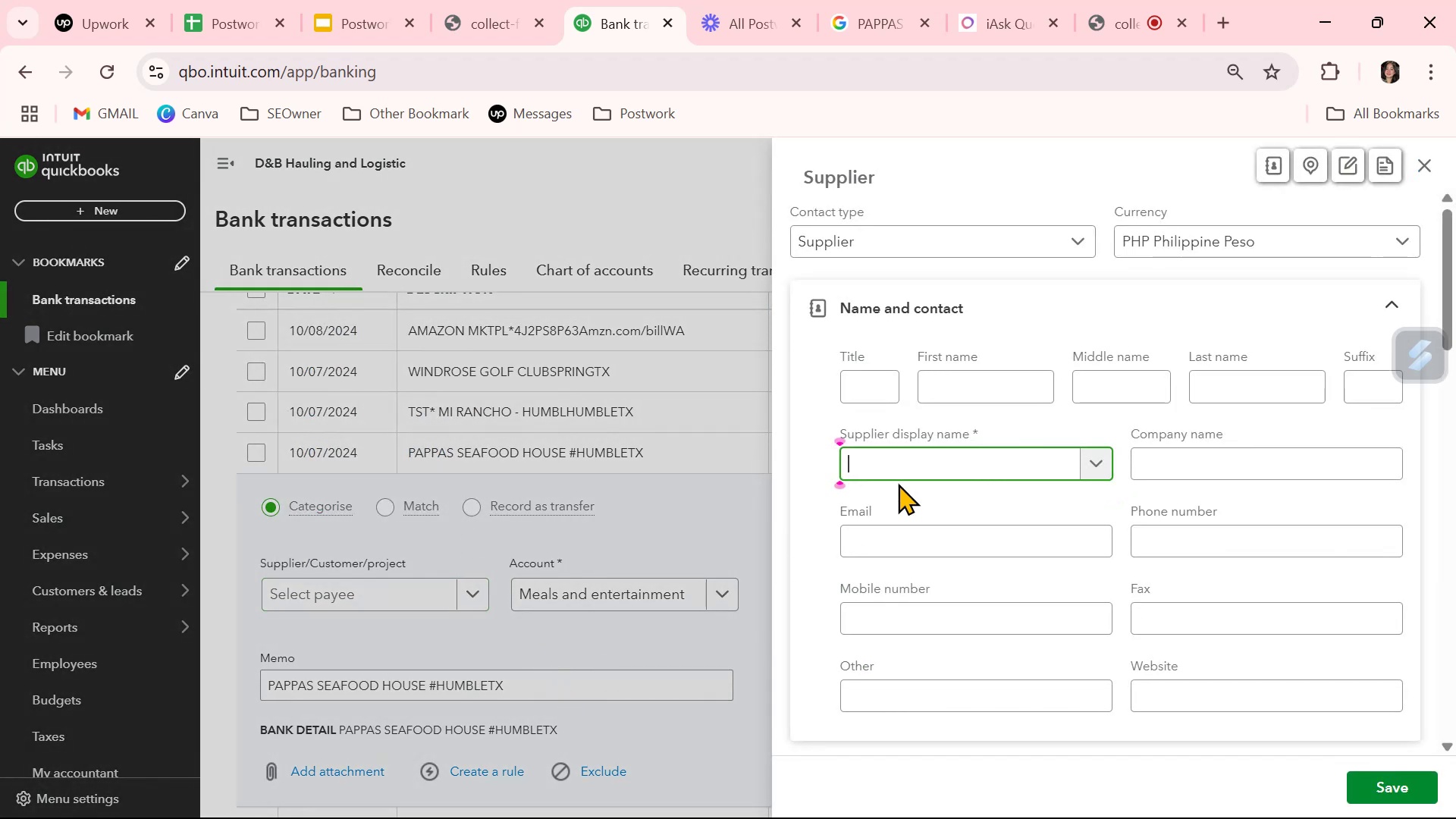 
left_click([933, 461])
 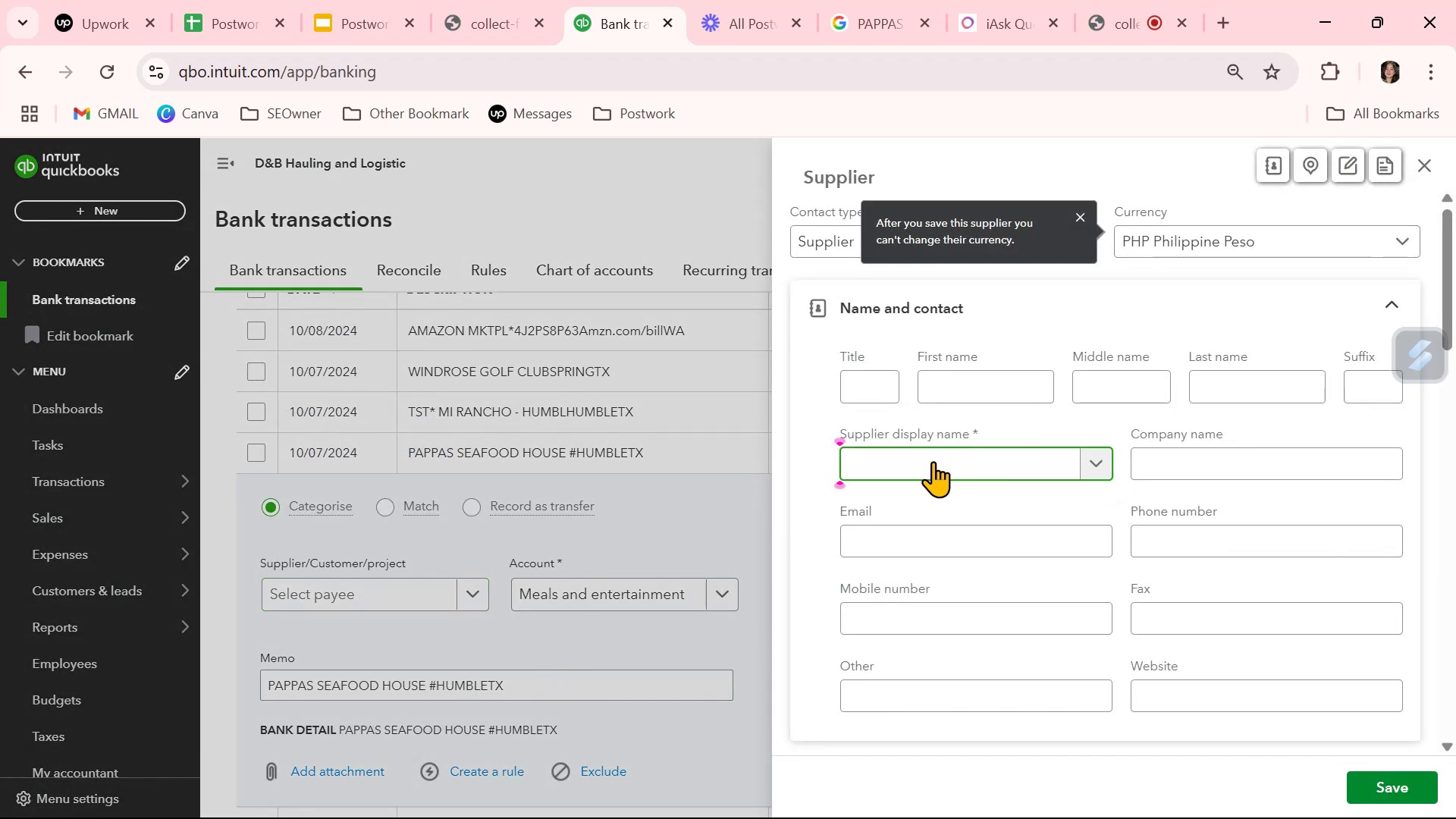 
type(Pappas Seafood House)
 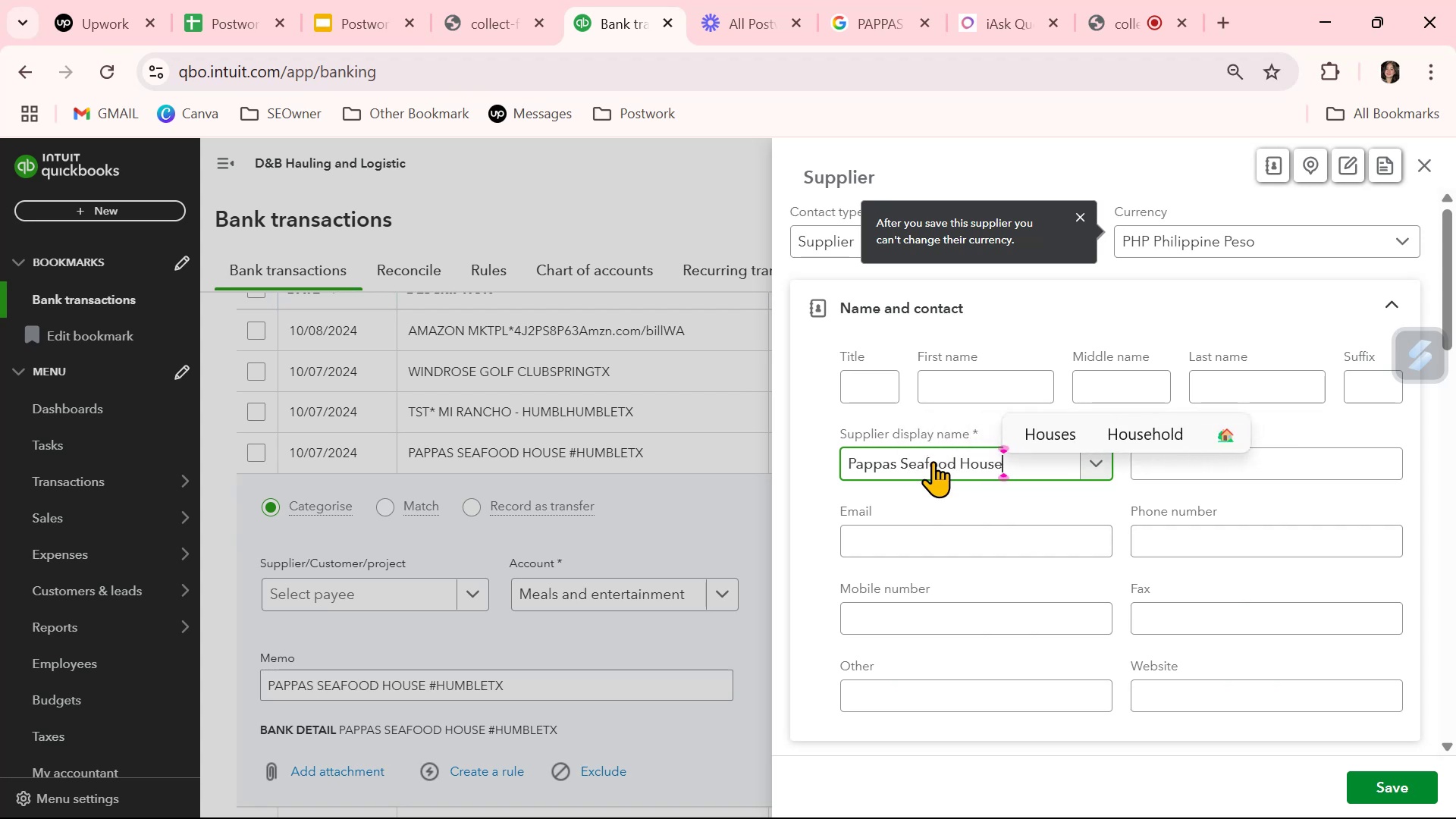 
double_click([962, 453])
 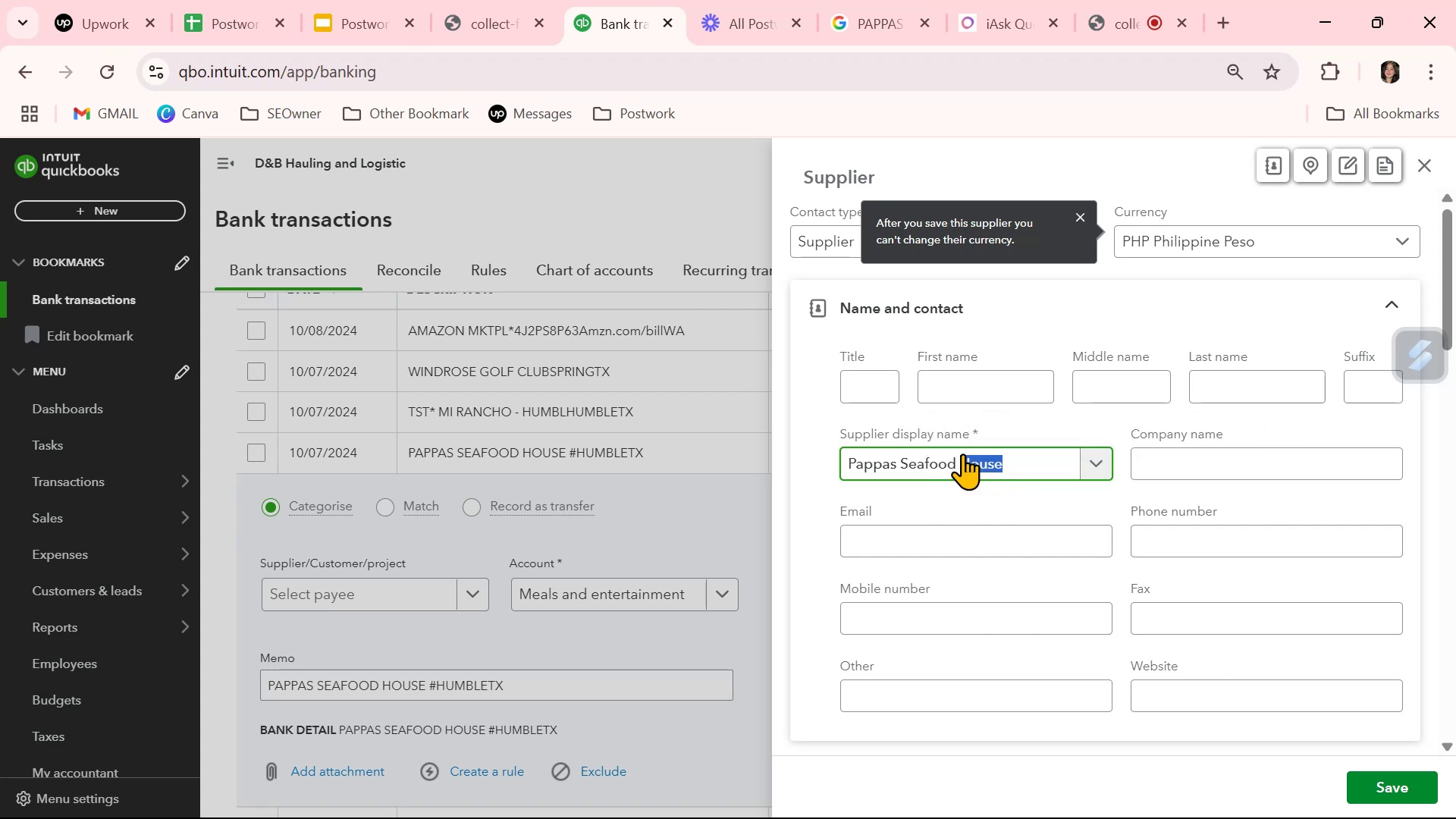 
triple_click([962, 453])
 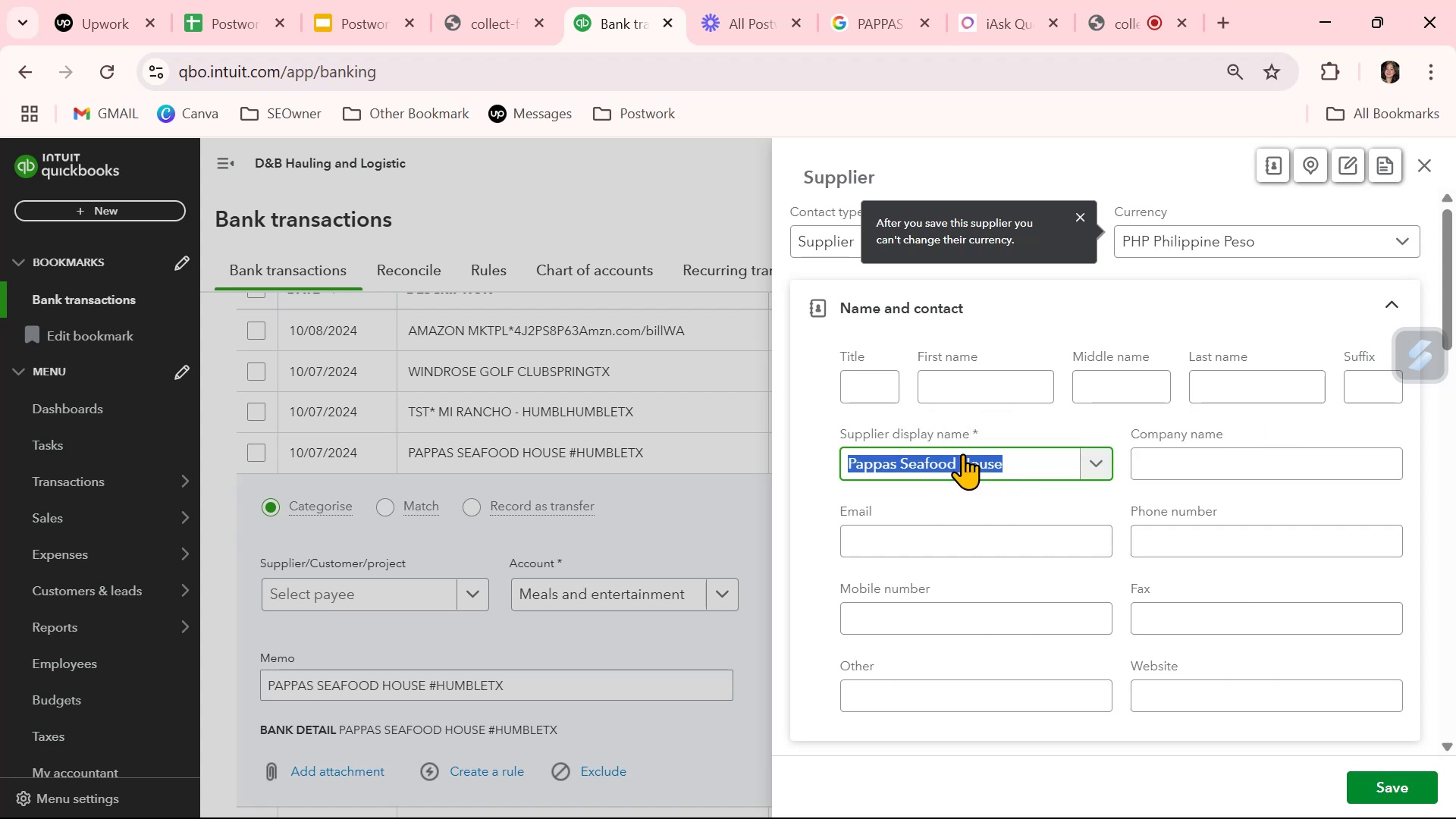 
key(Control+ControlLeft)
 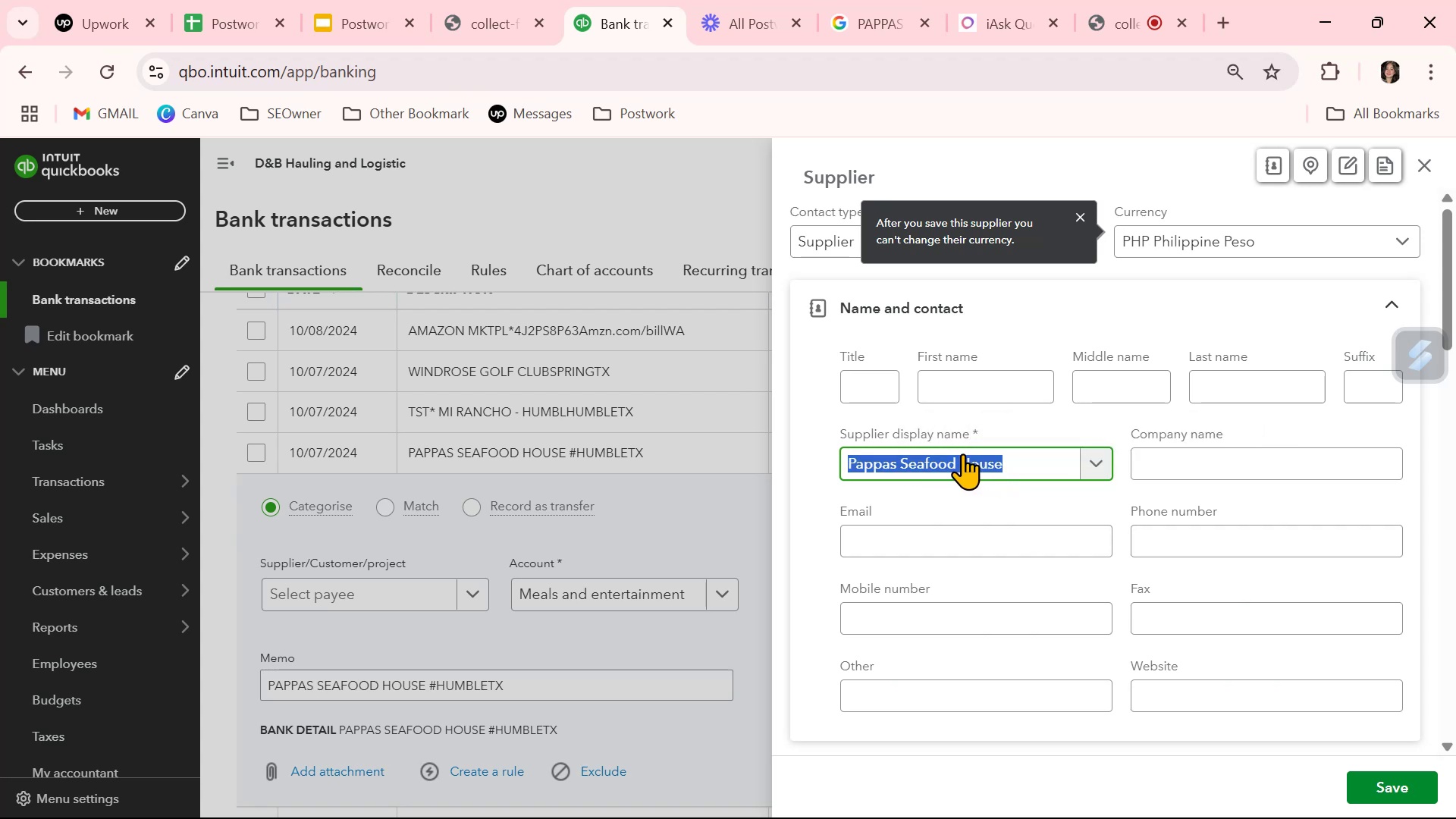 
key(Control+C)
 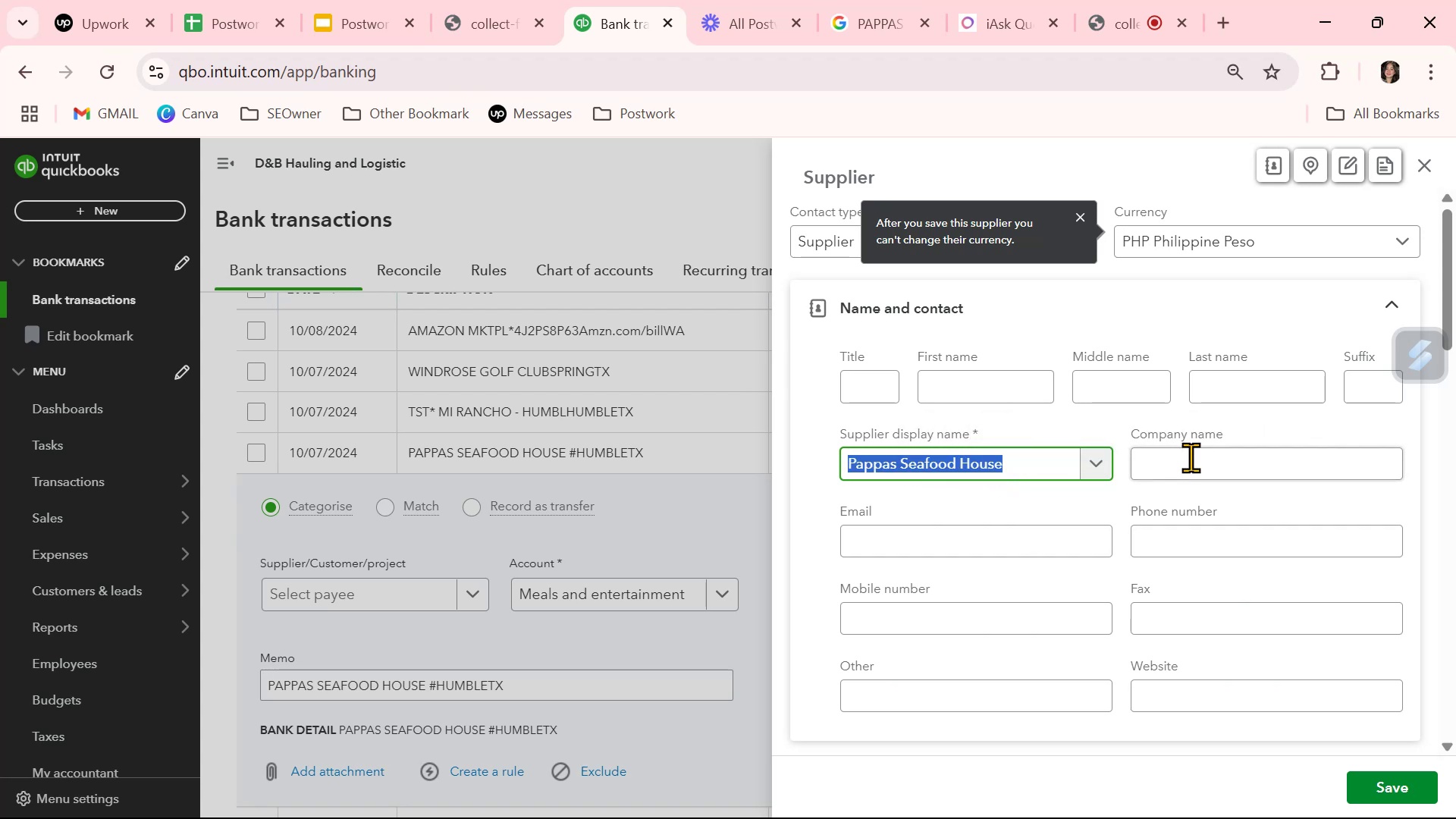 
left_click([1194, 460])
 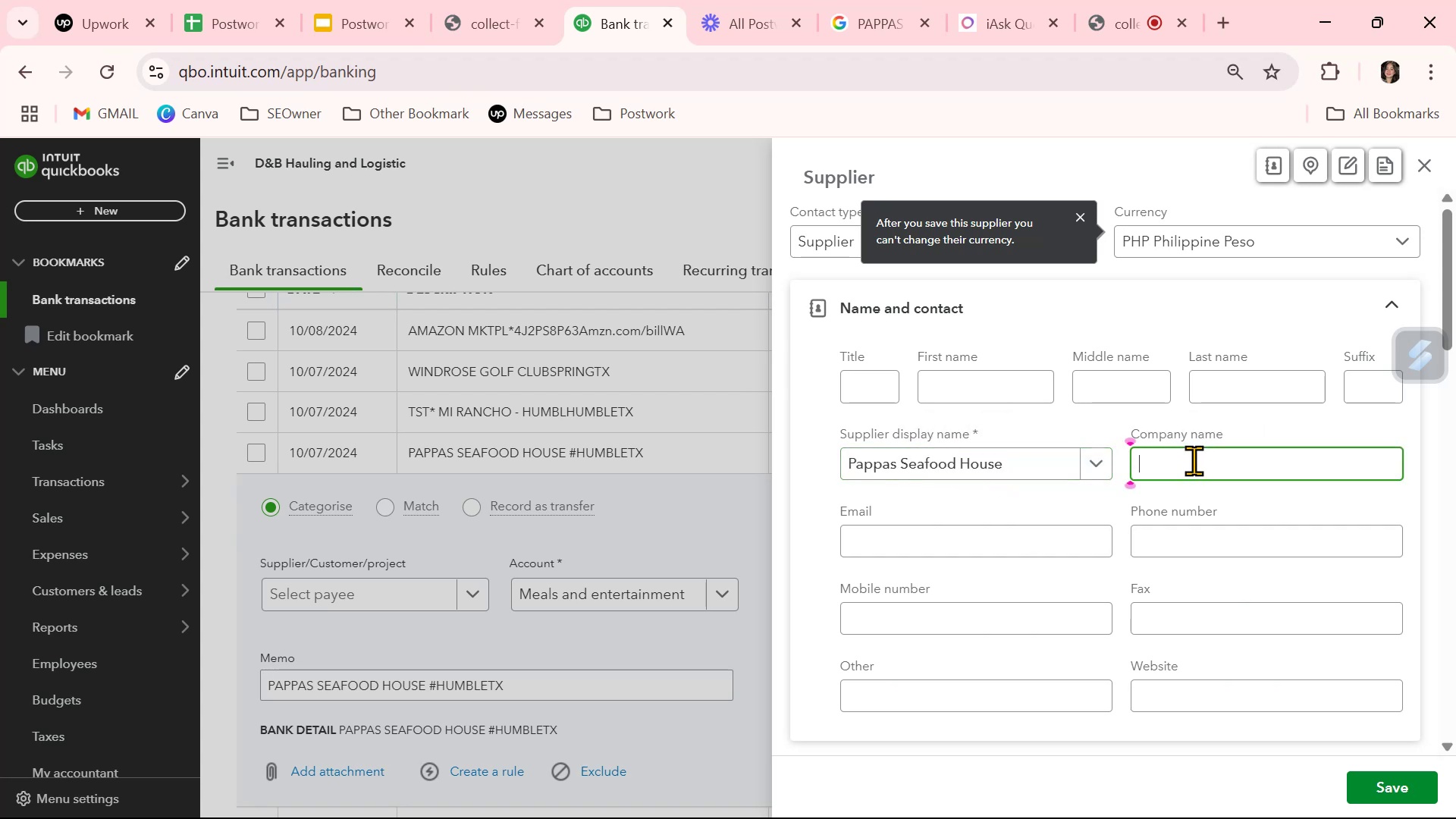 
key(Control+ControlLeft)
 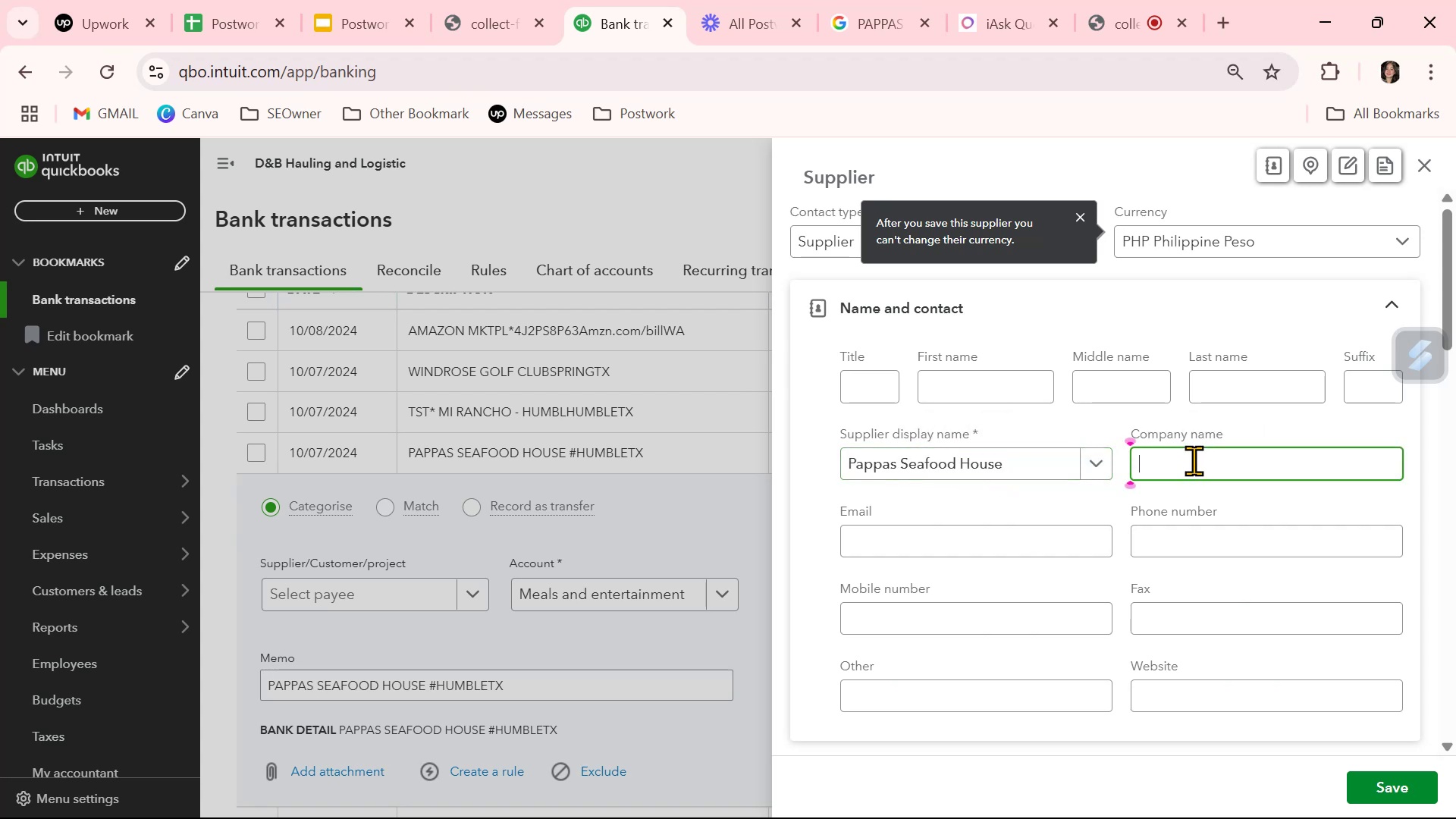 
key(Control+V)
 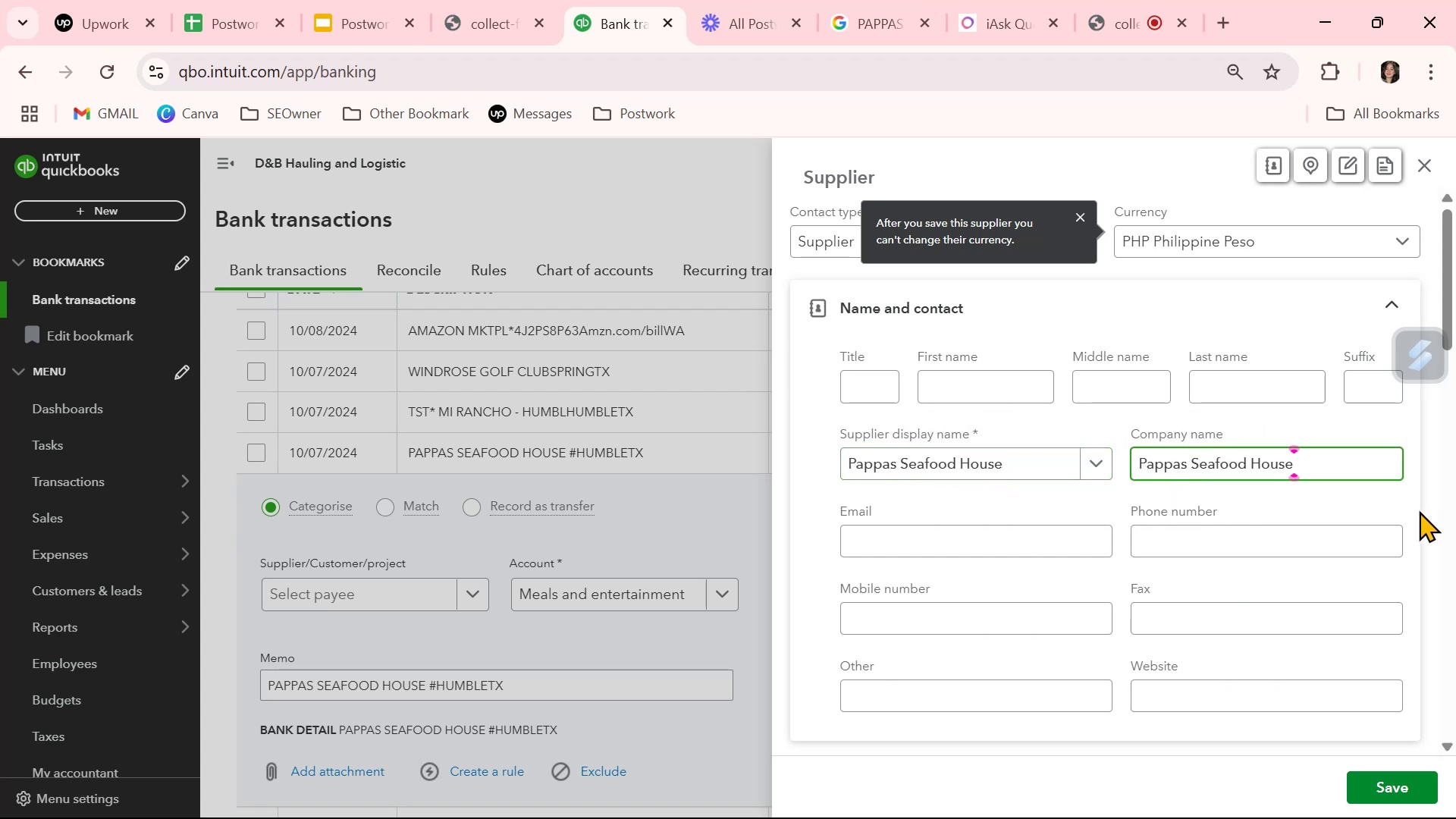 
scroll: coordinate [1370, 610], scroll_direction: down, amount: 5.0
 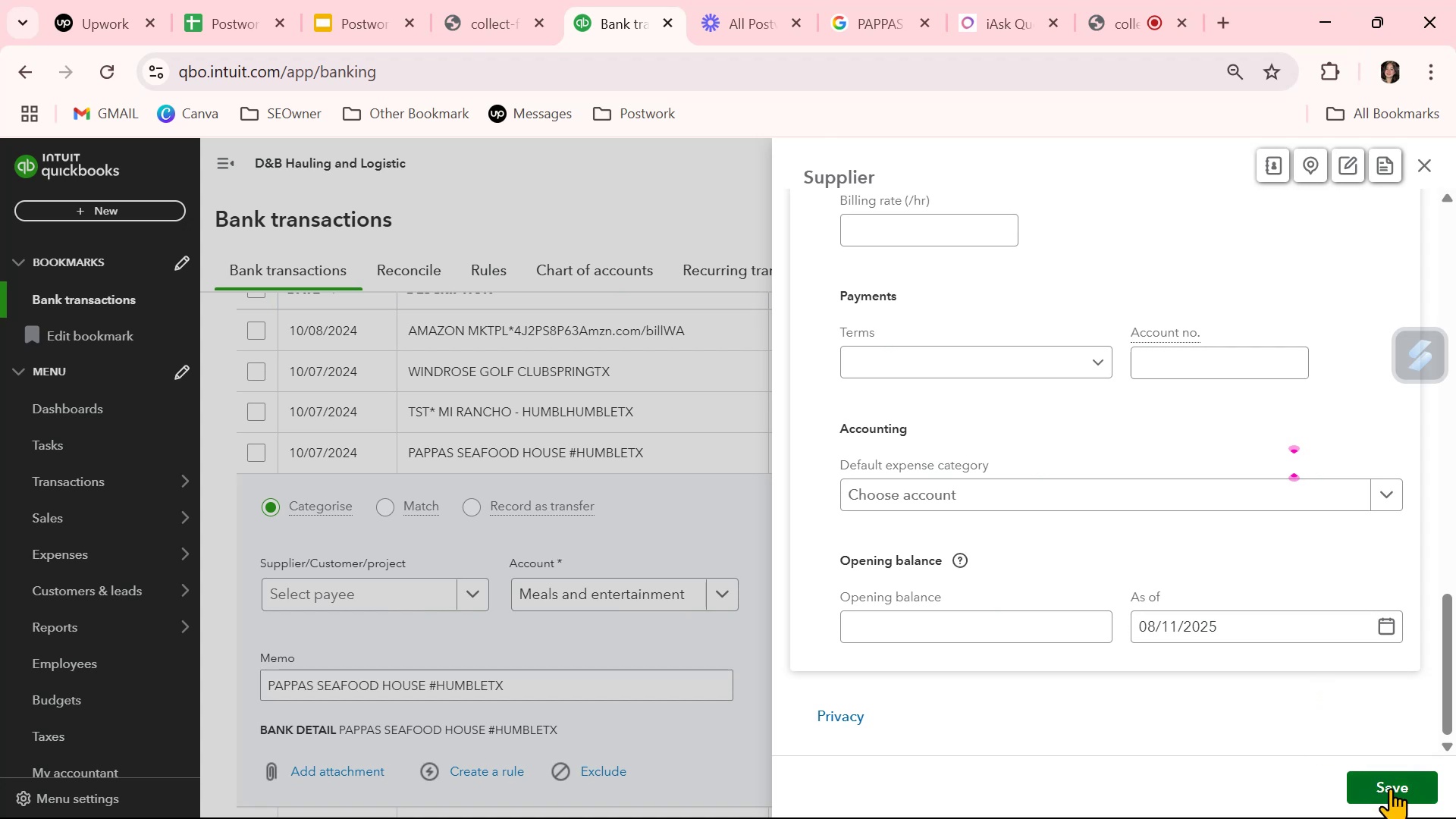 
left_click([1391, 786])
 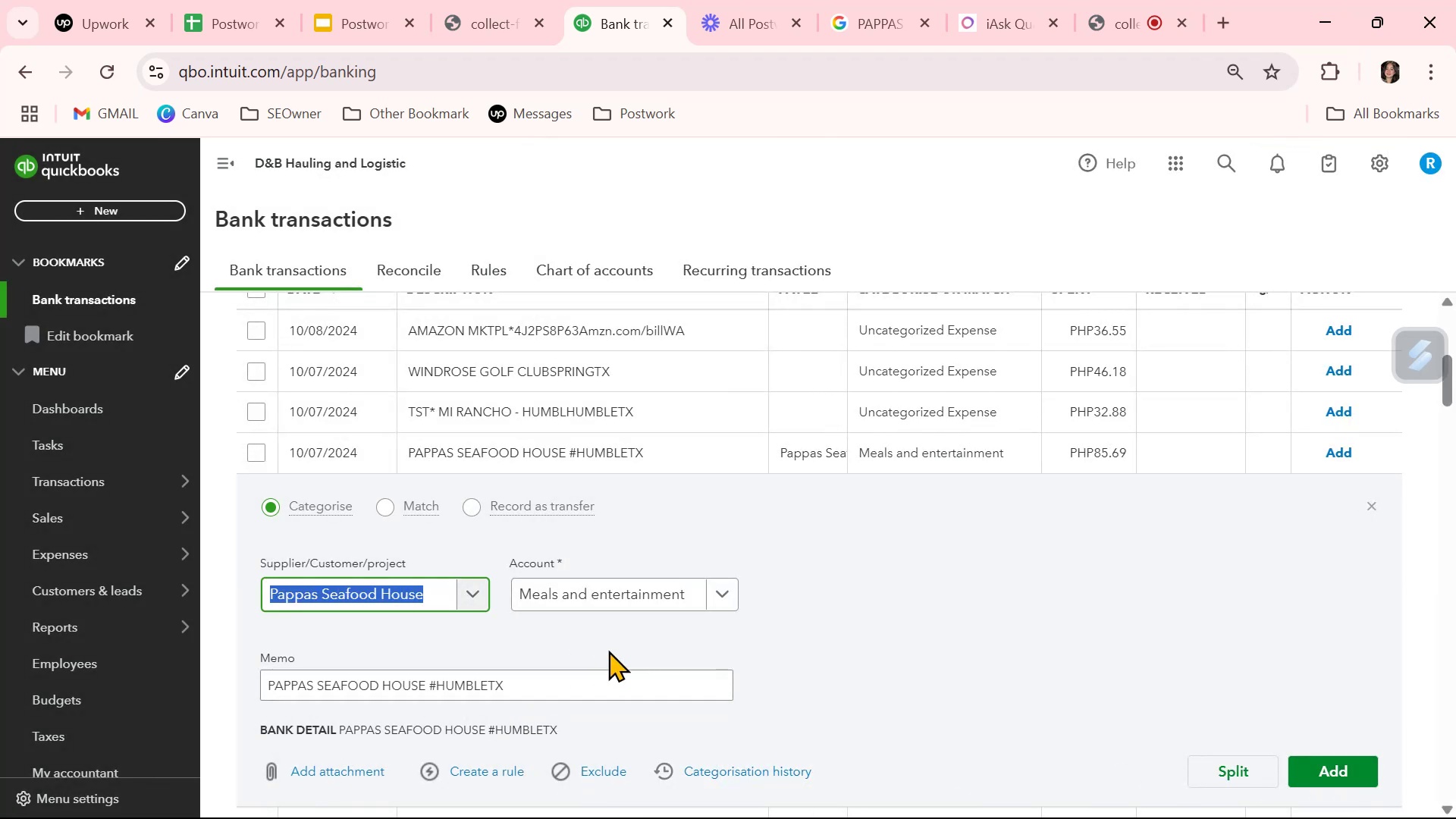 
left_click([519, 633])
 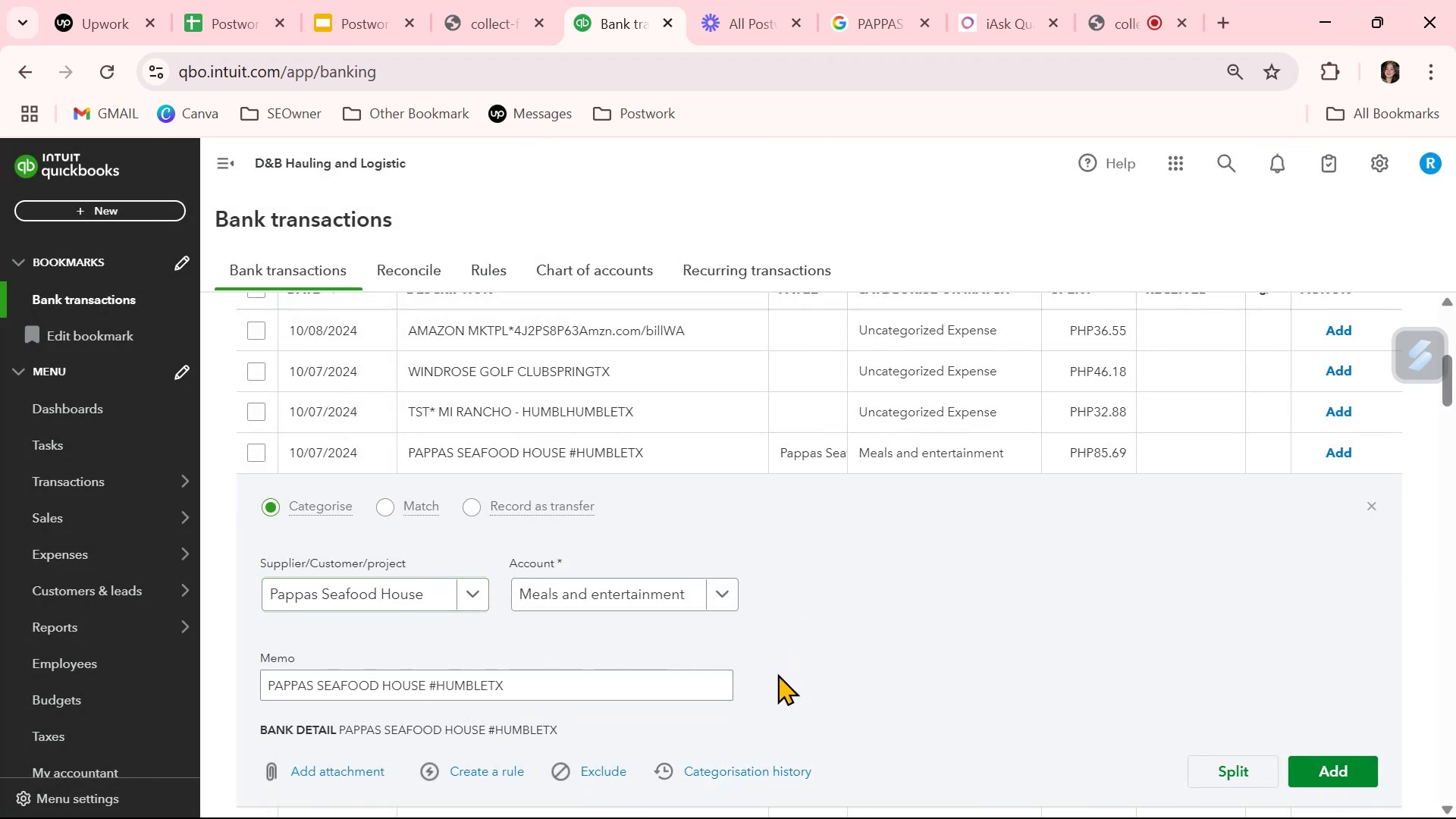 
left_click([480, 772])
 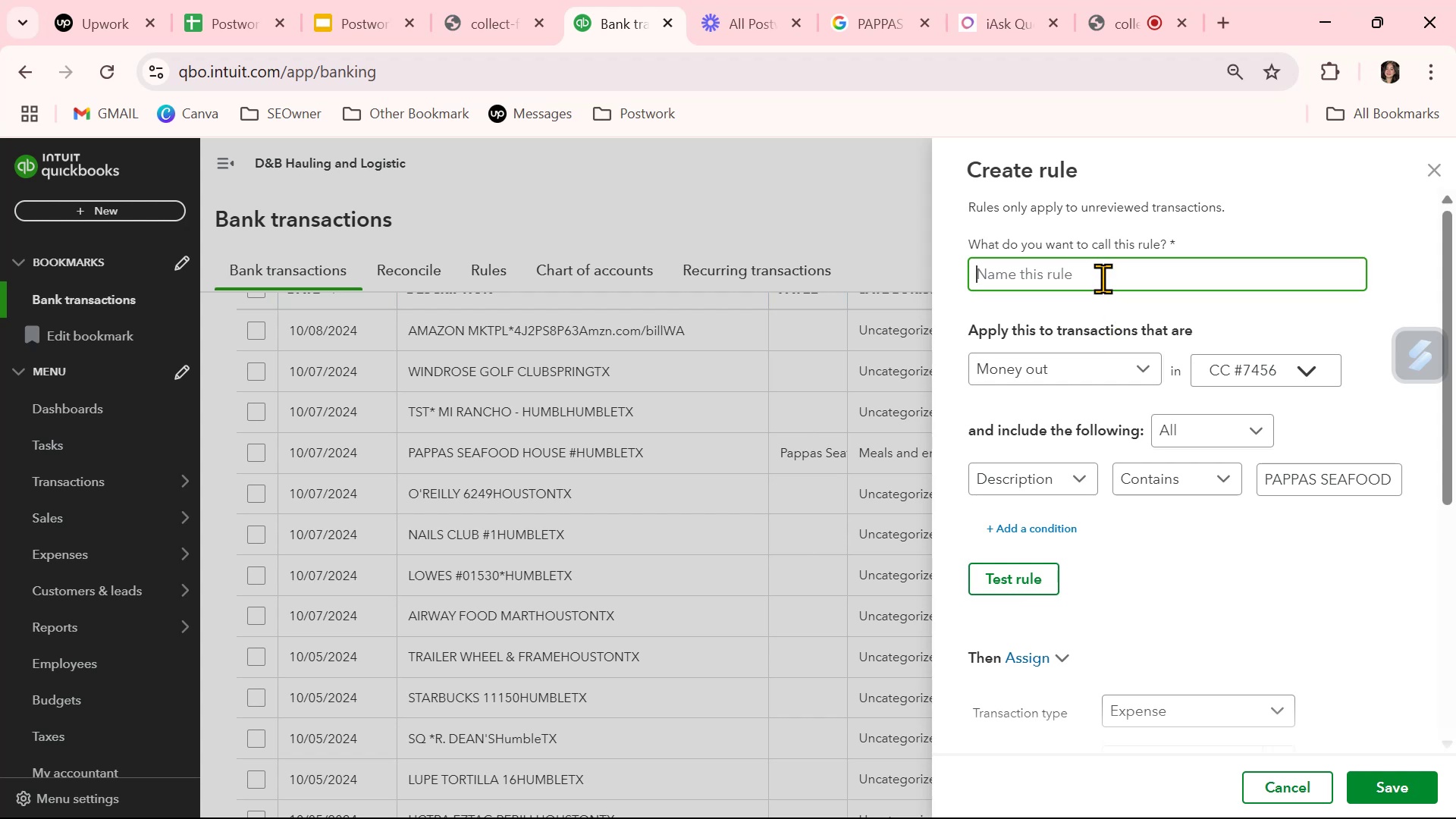 
left_click([808, 462])
 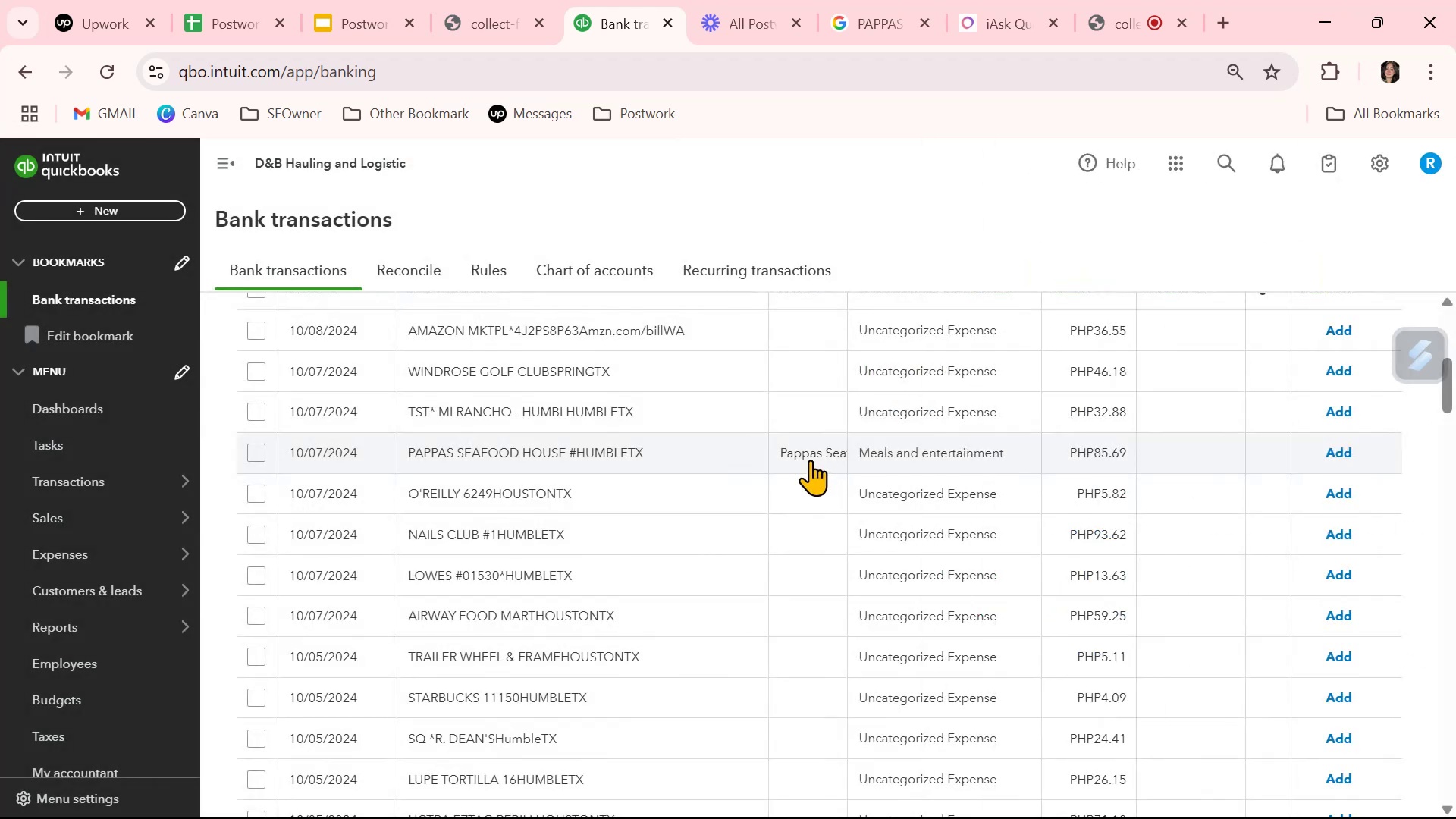 
left_click([810, 460])
 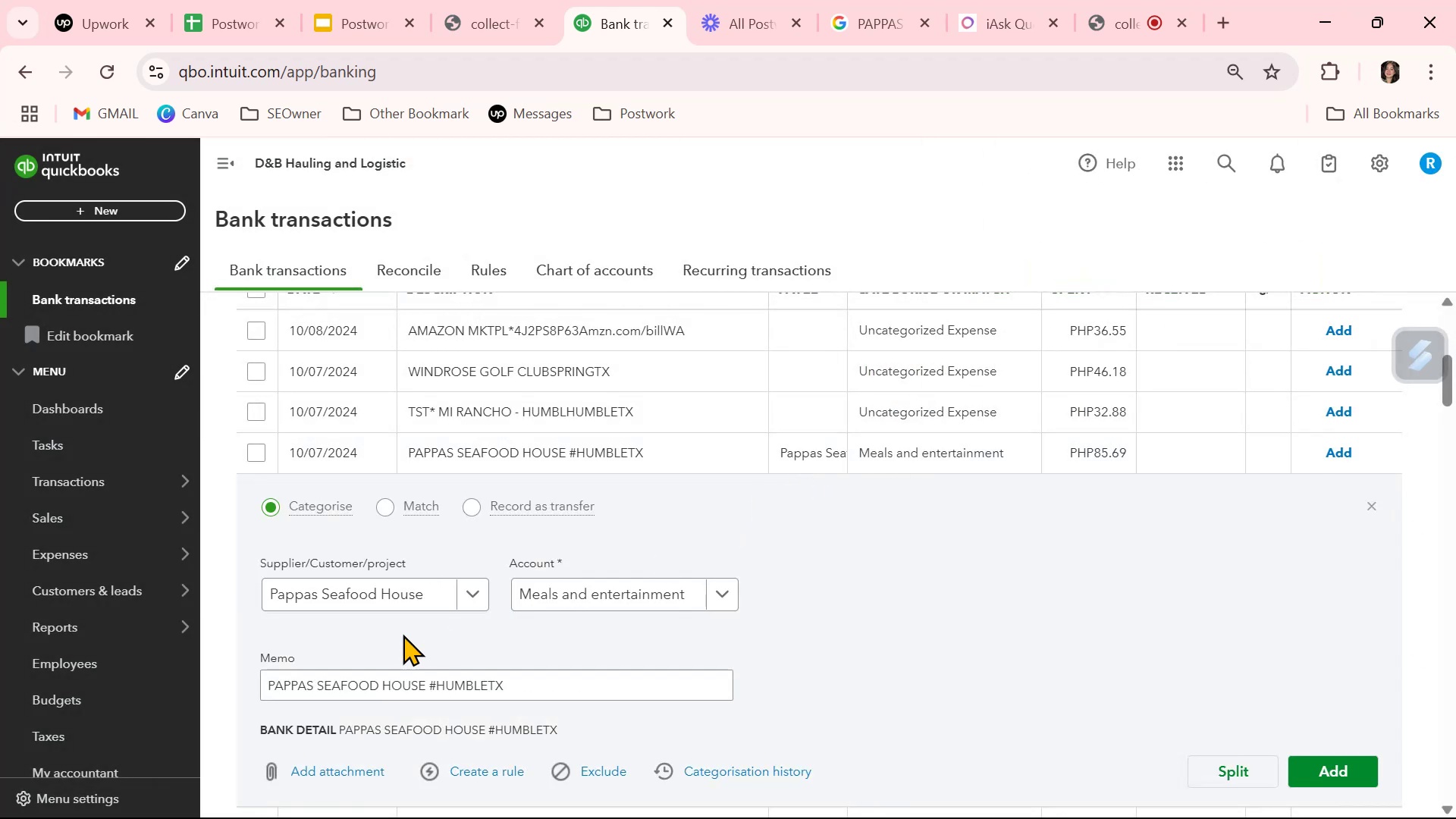 
left_click([378, 605])
 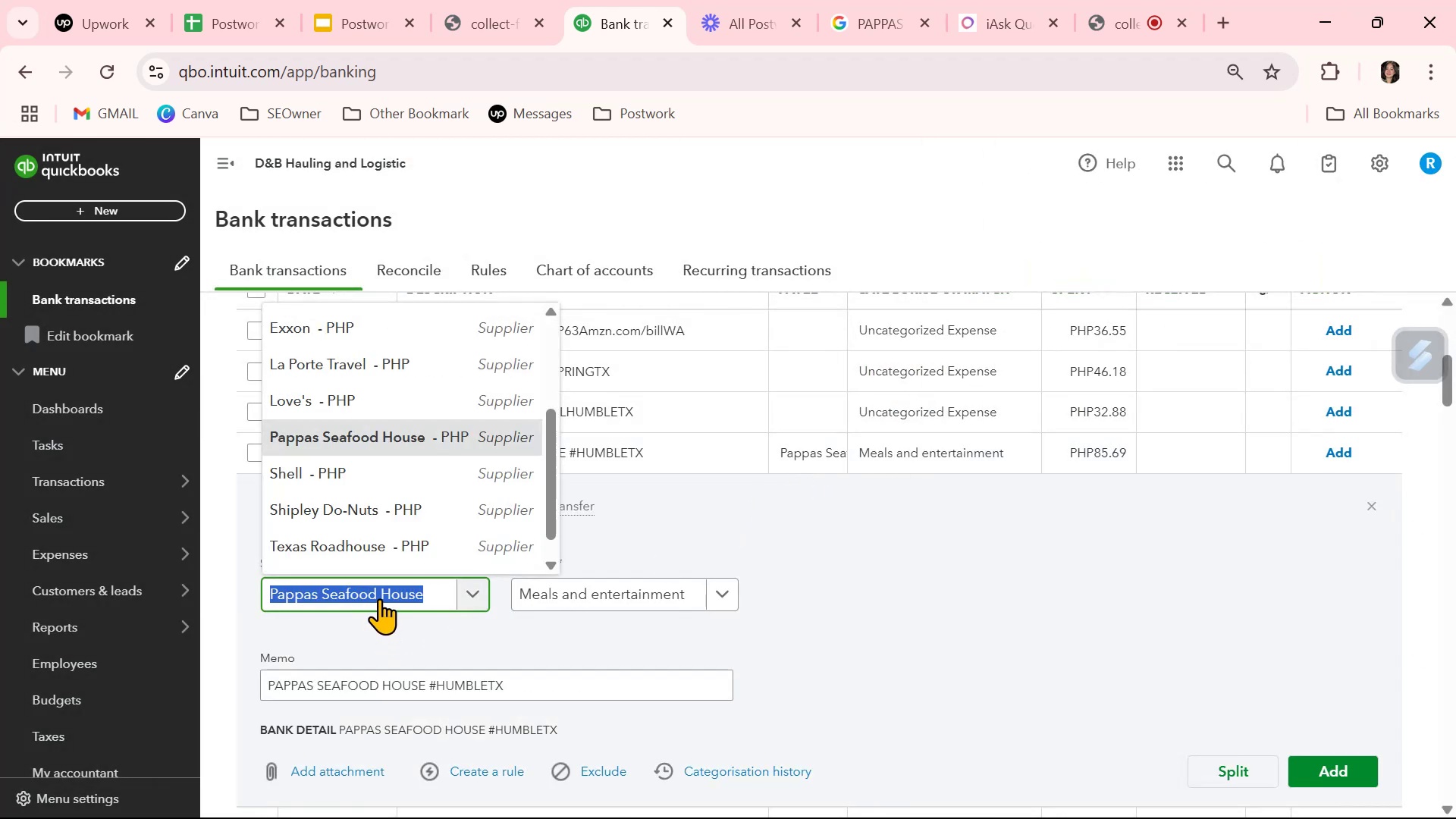 
key(Control+ControlLeft)
 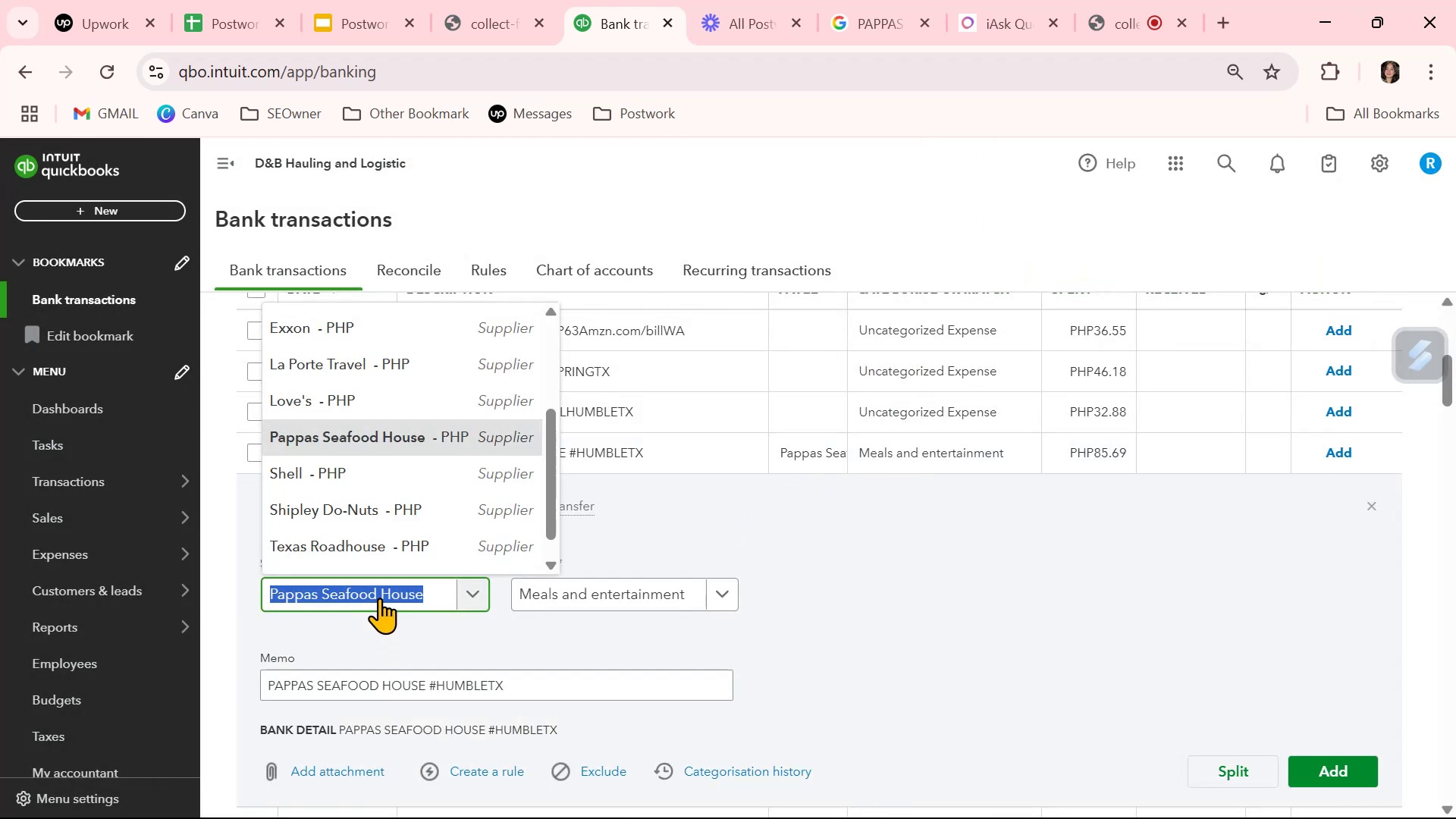 
key(Control+C)
 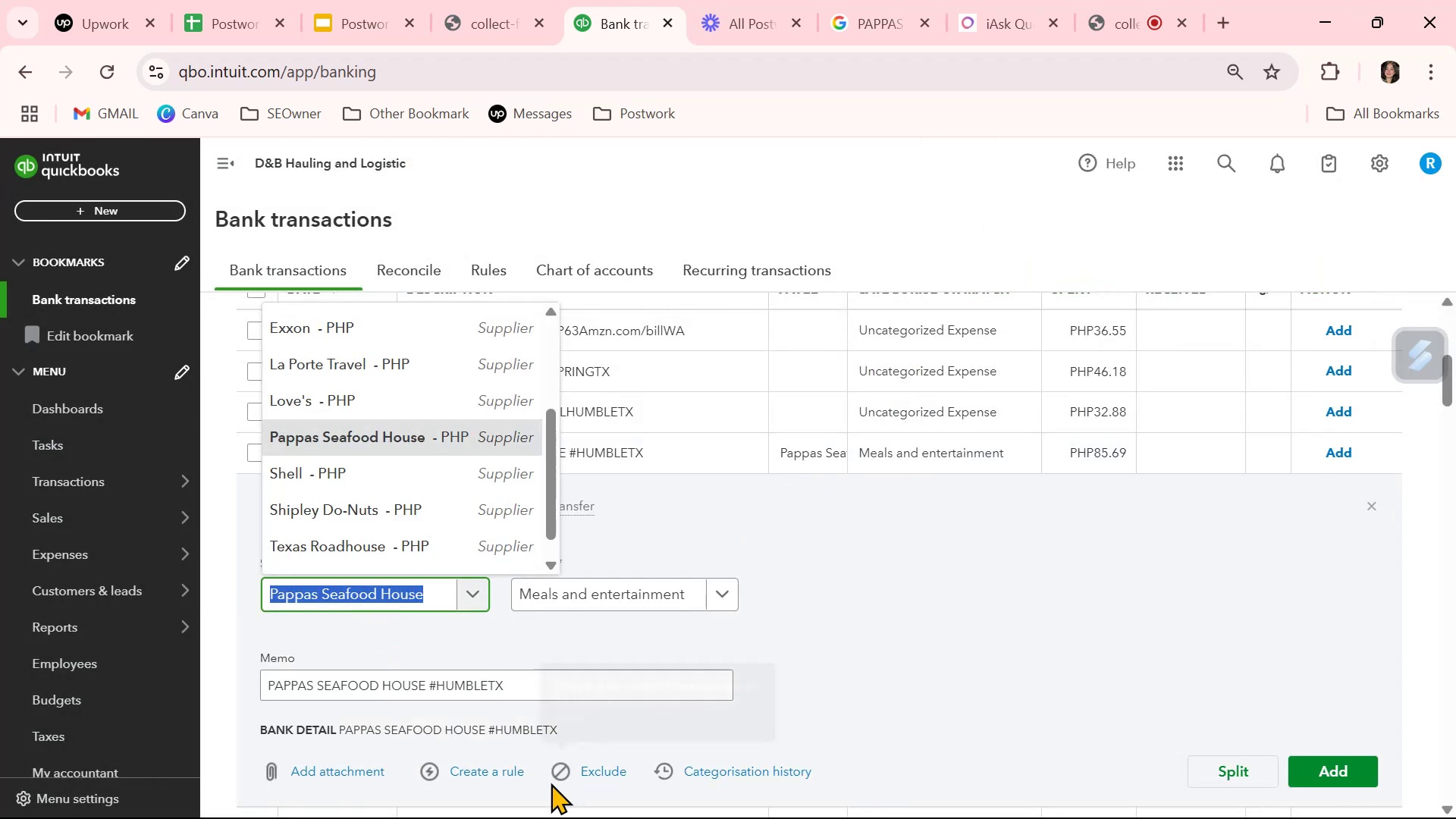 
left_click([508, 773])
 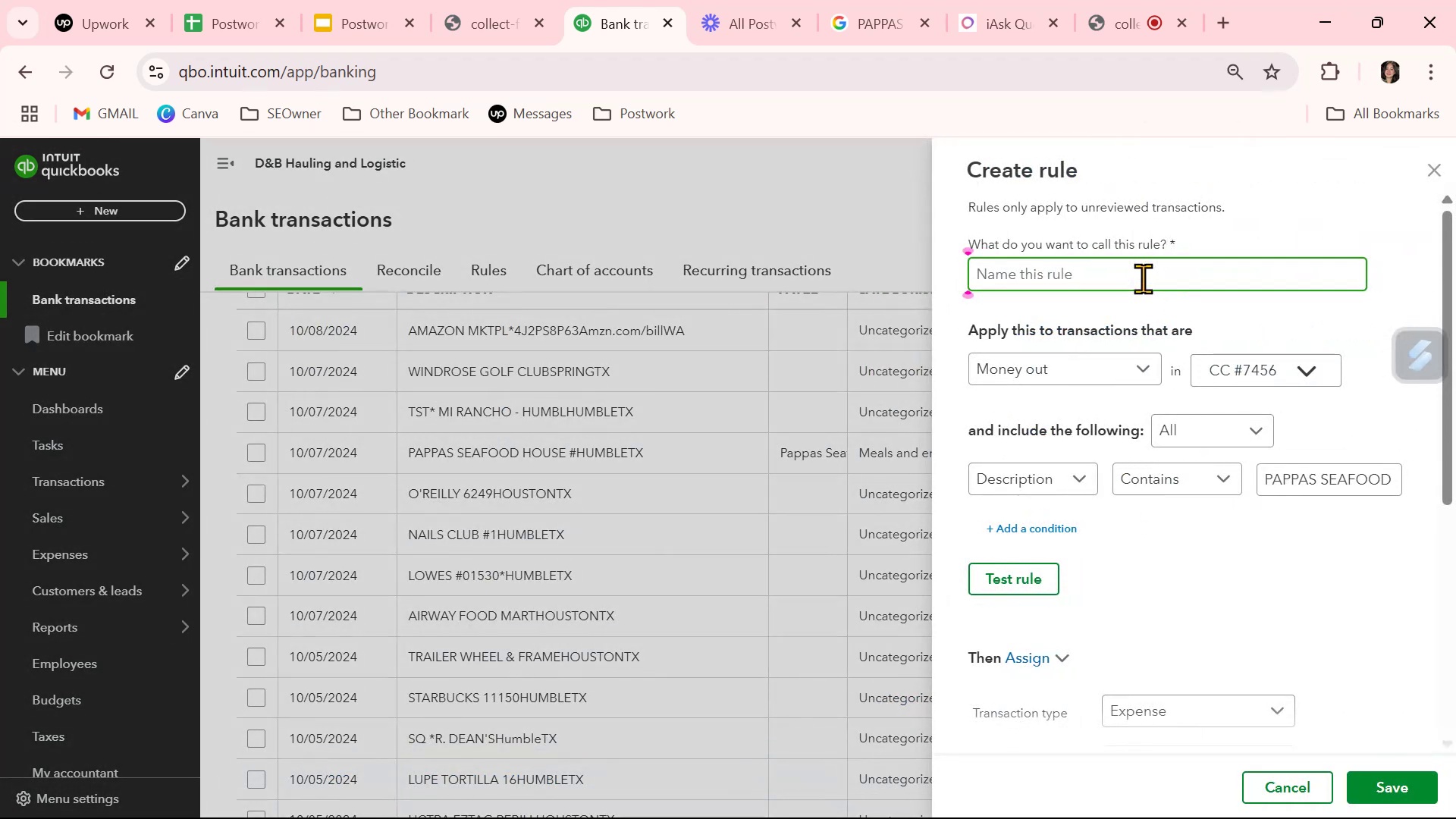 
left_click([1135, 275])
 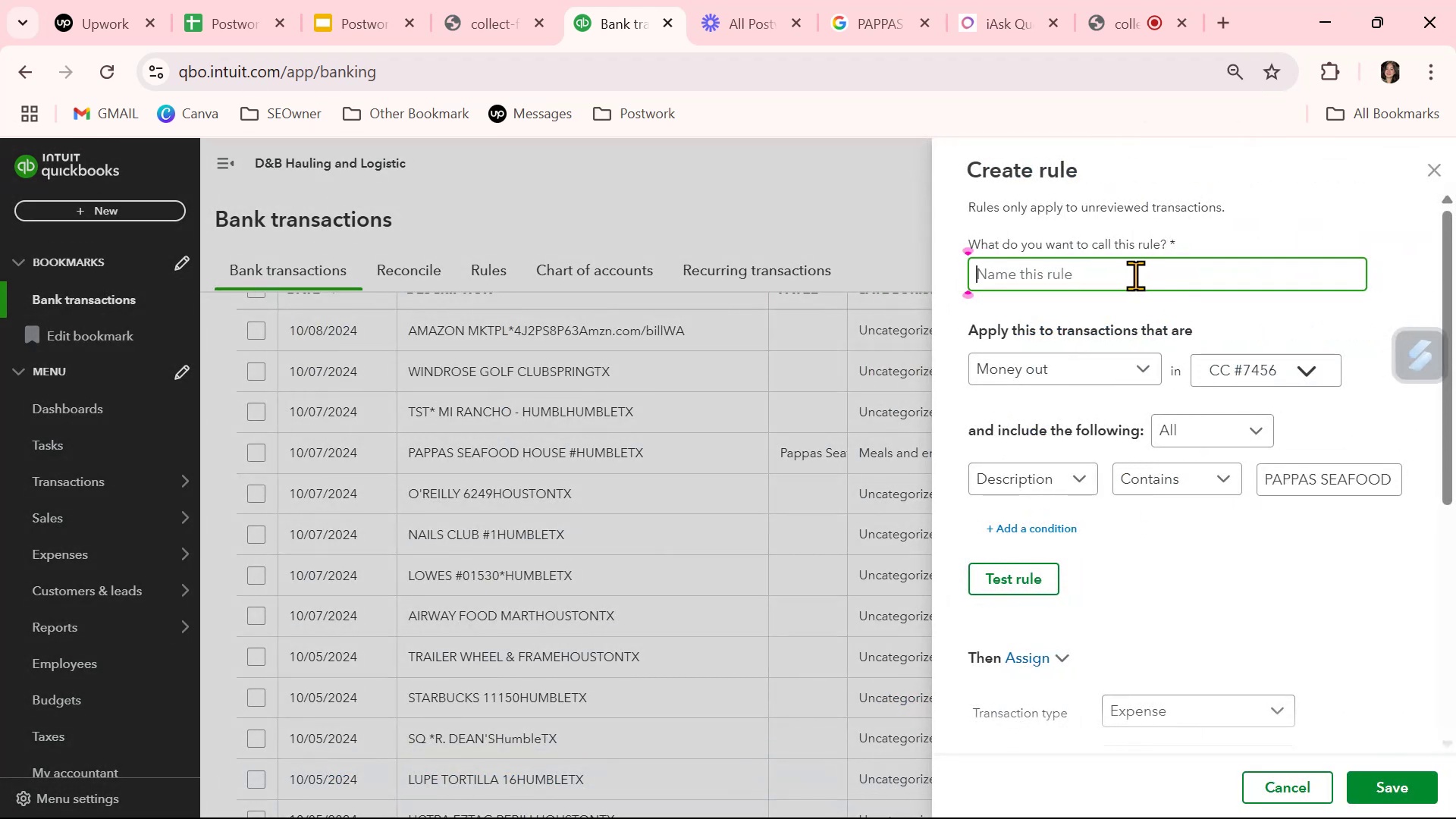 
key(Control+ControlLeft)
 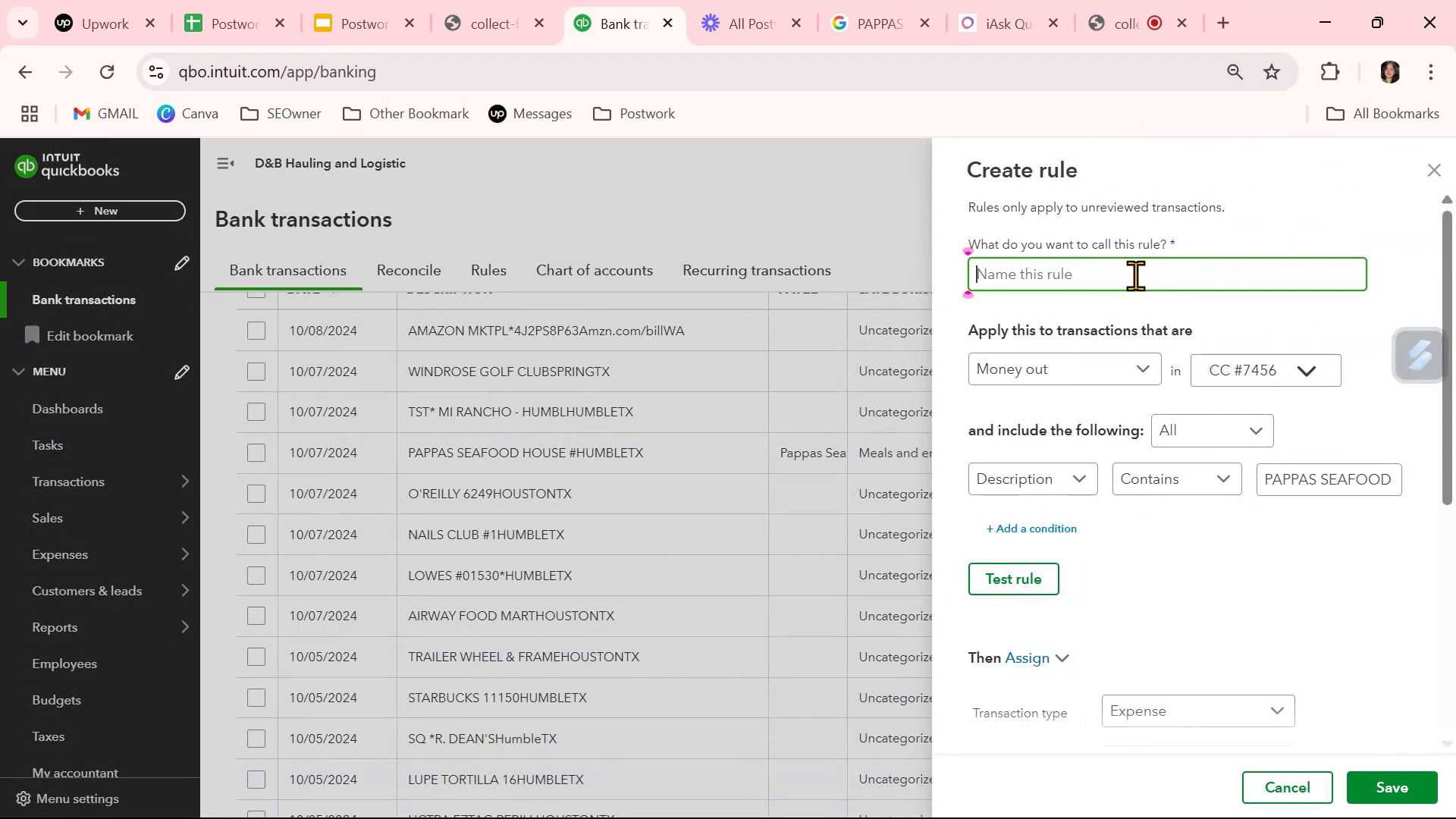 
key(Control+V)
 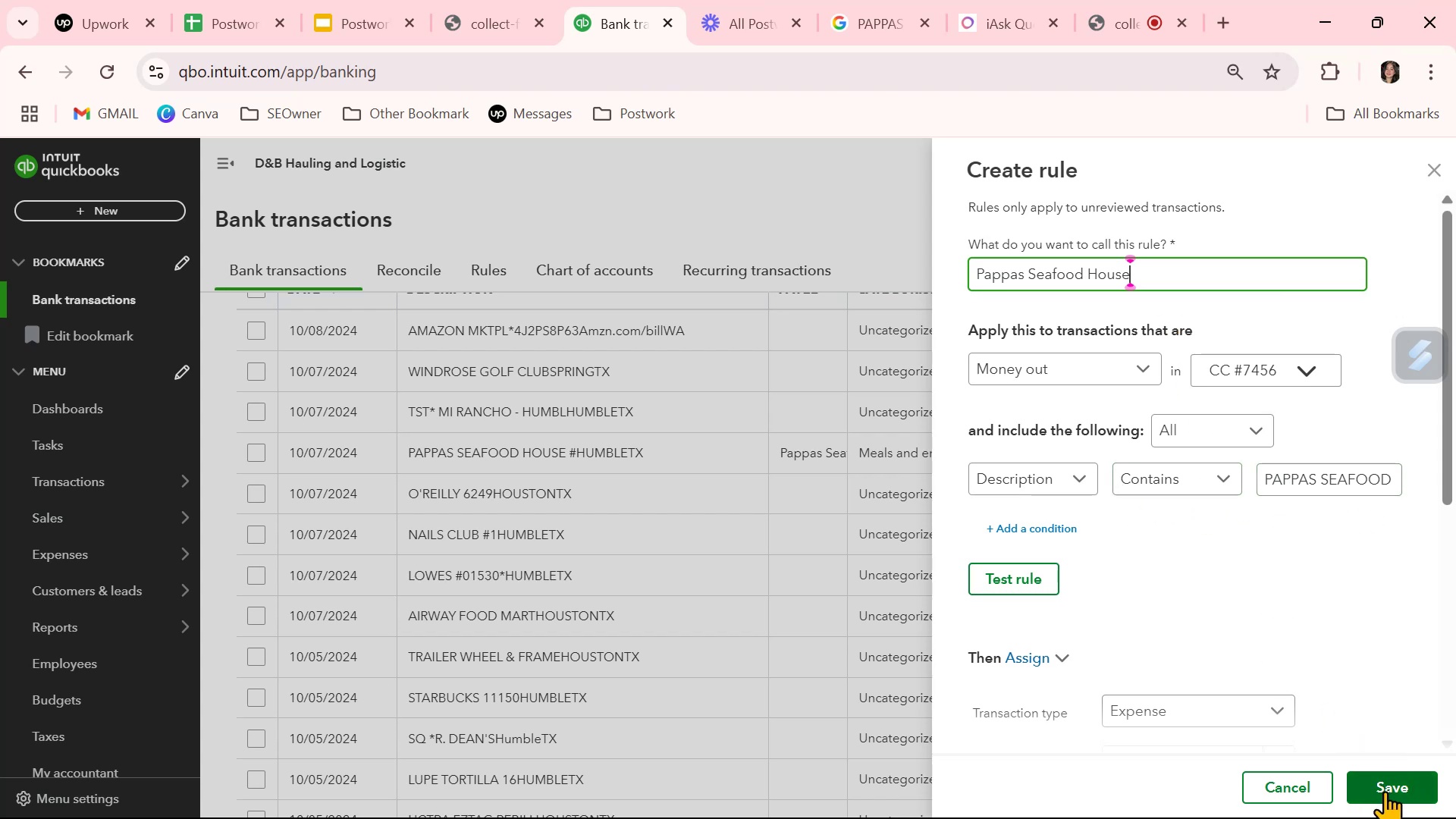 
left_click([1385, 790])
 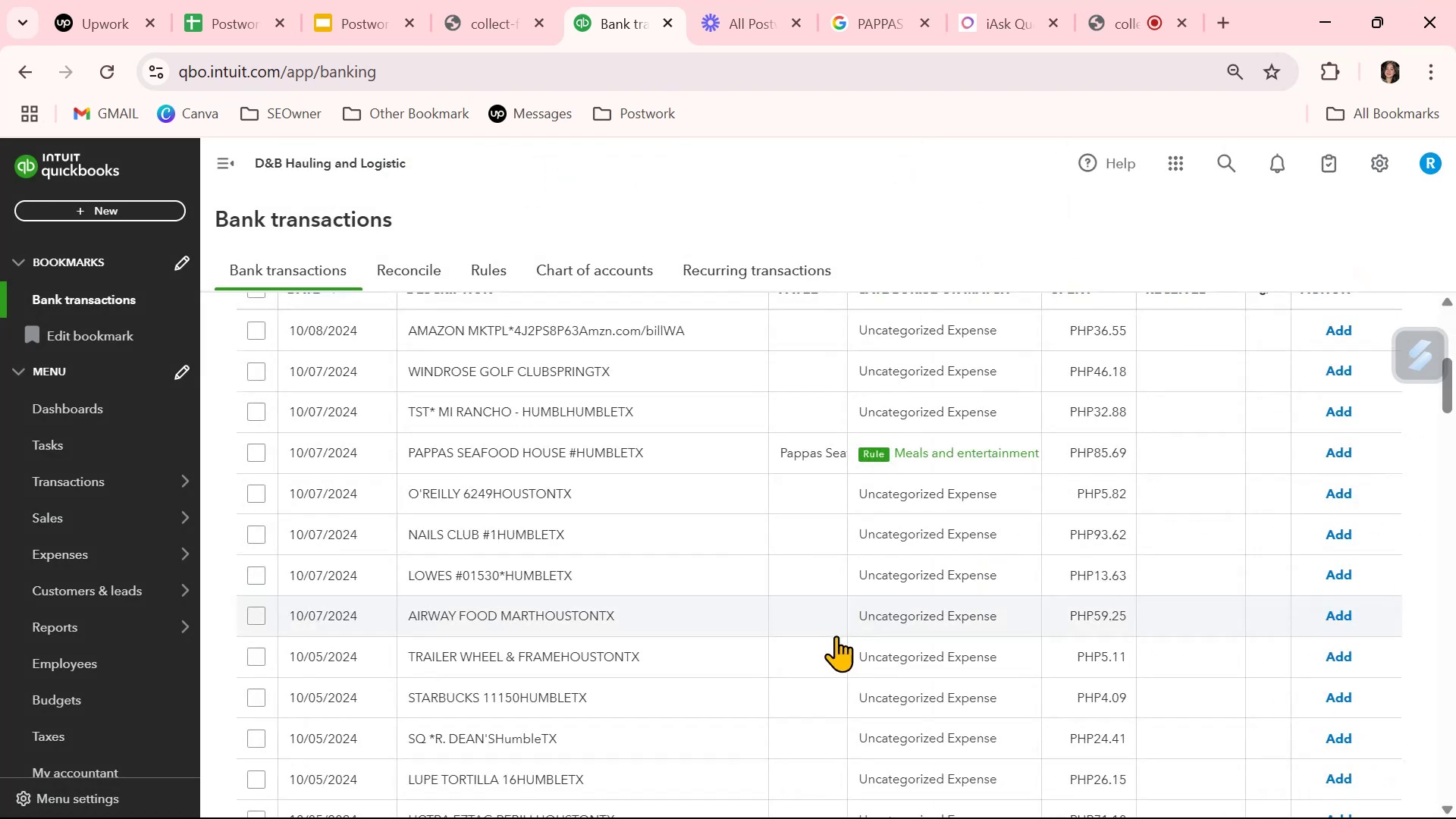 
scroll: coordinate [802, 635], scroll_direction: up, amount: 3.0
 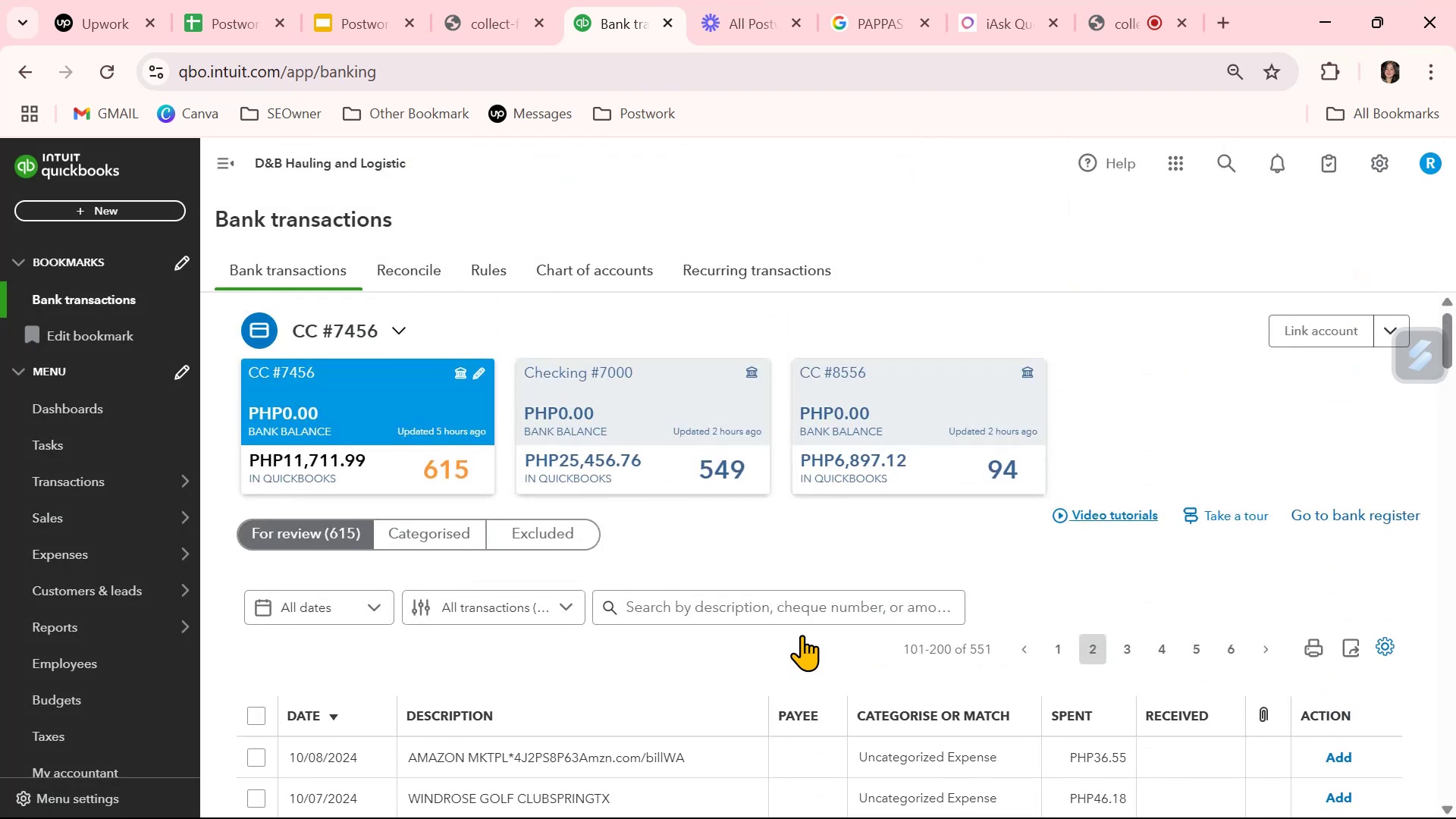 
scroll: coordinate [802, 634], scroll_direction: down, amount: 7.0
 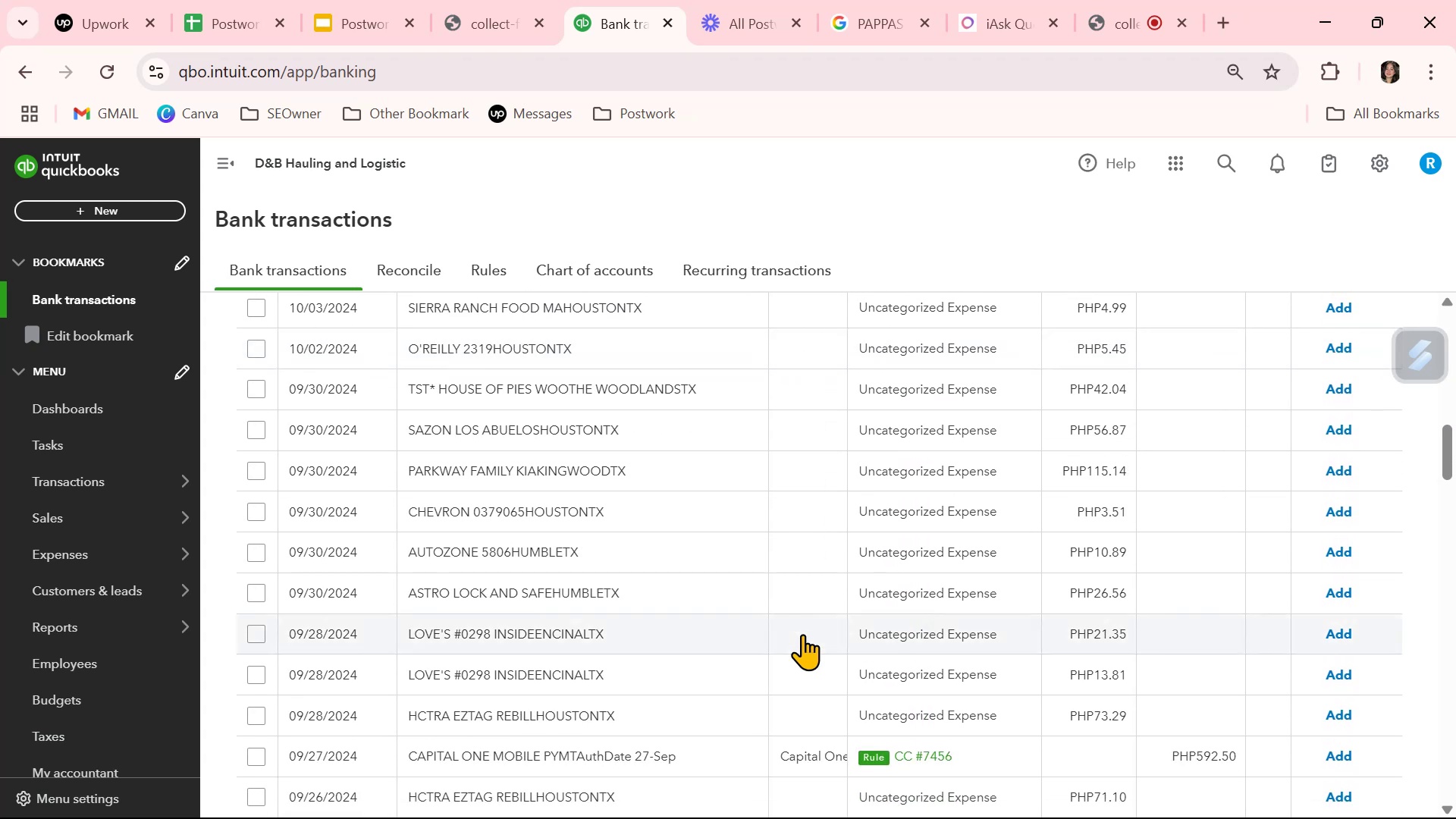 
wait(6.82)
 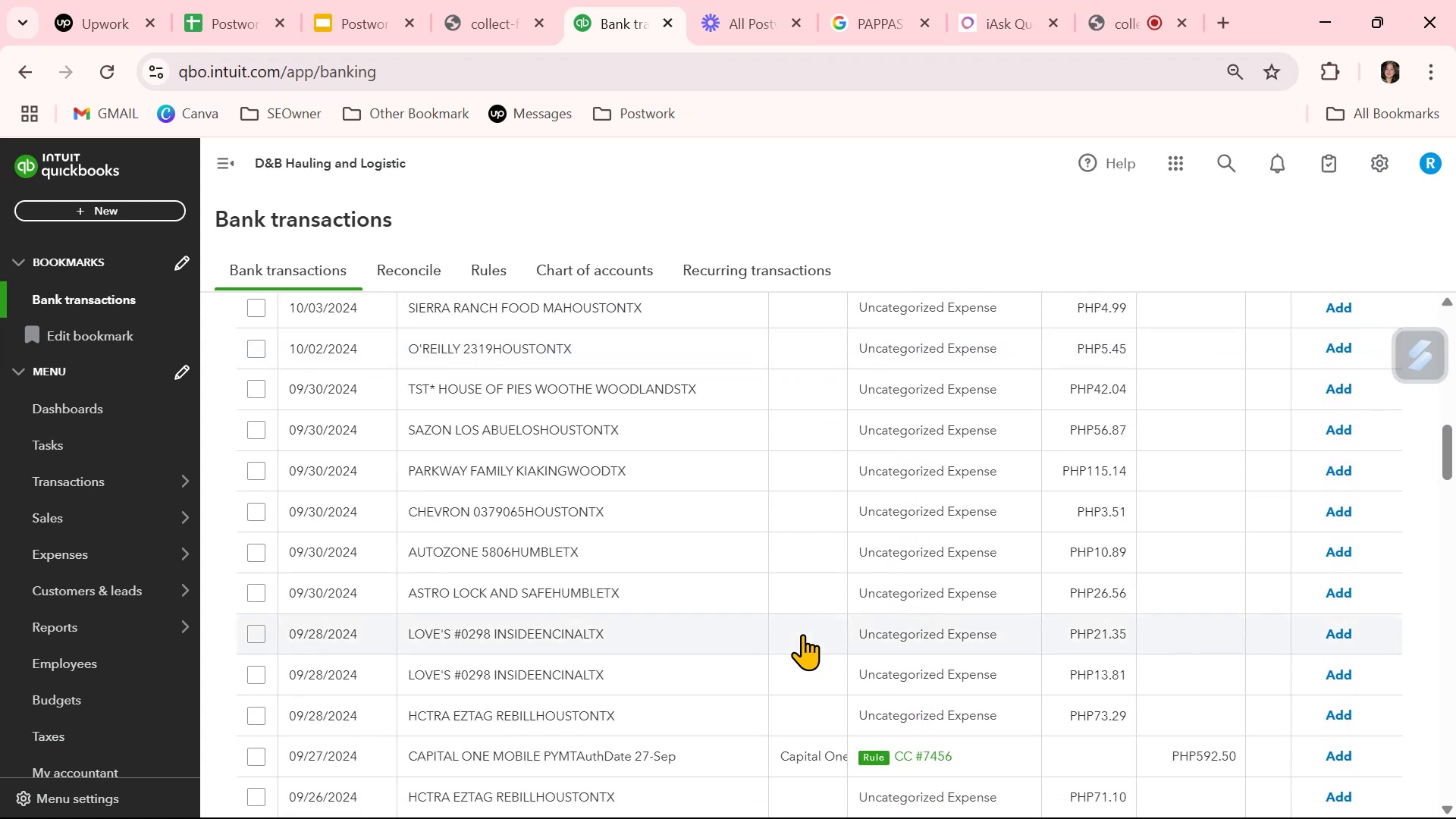 
scroll: coordinate [805, 632], scroll_direction: up, amount: 5.0
 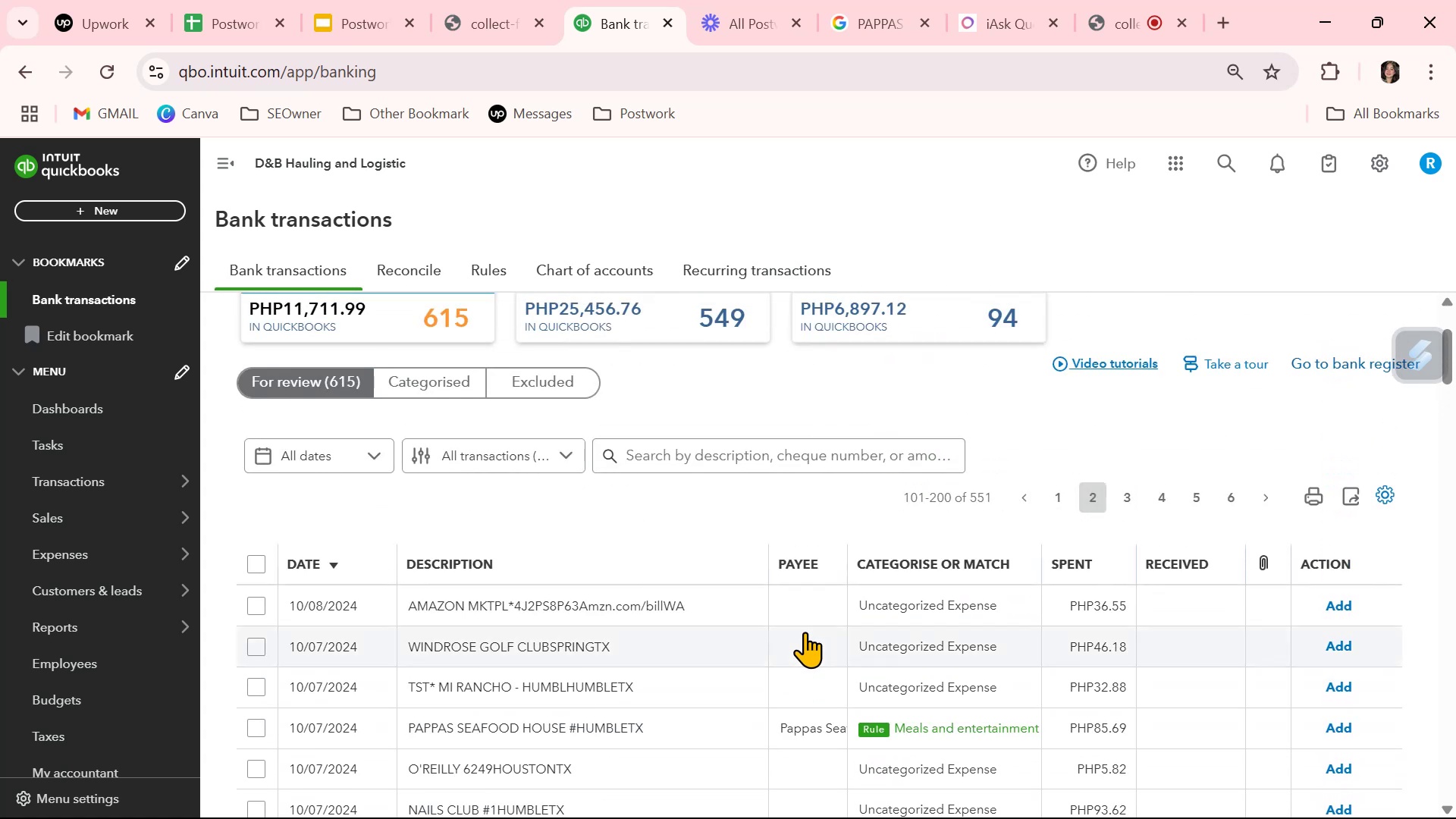 
scroll: coordinate [805, 632], scroll_direction: down, amount: 2.0
 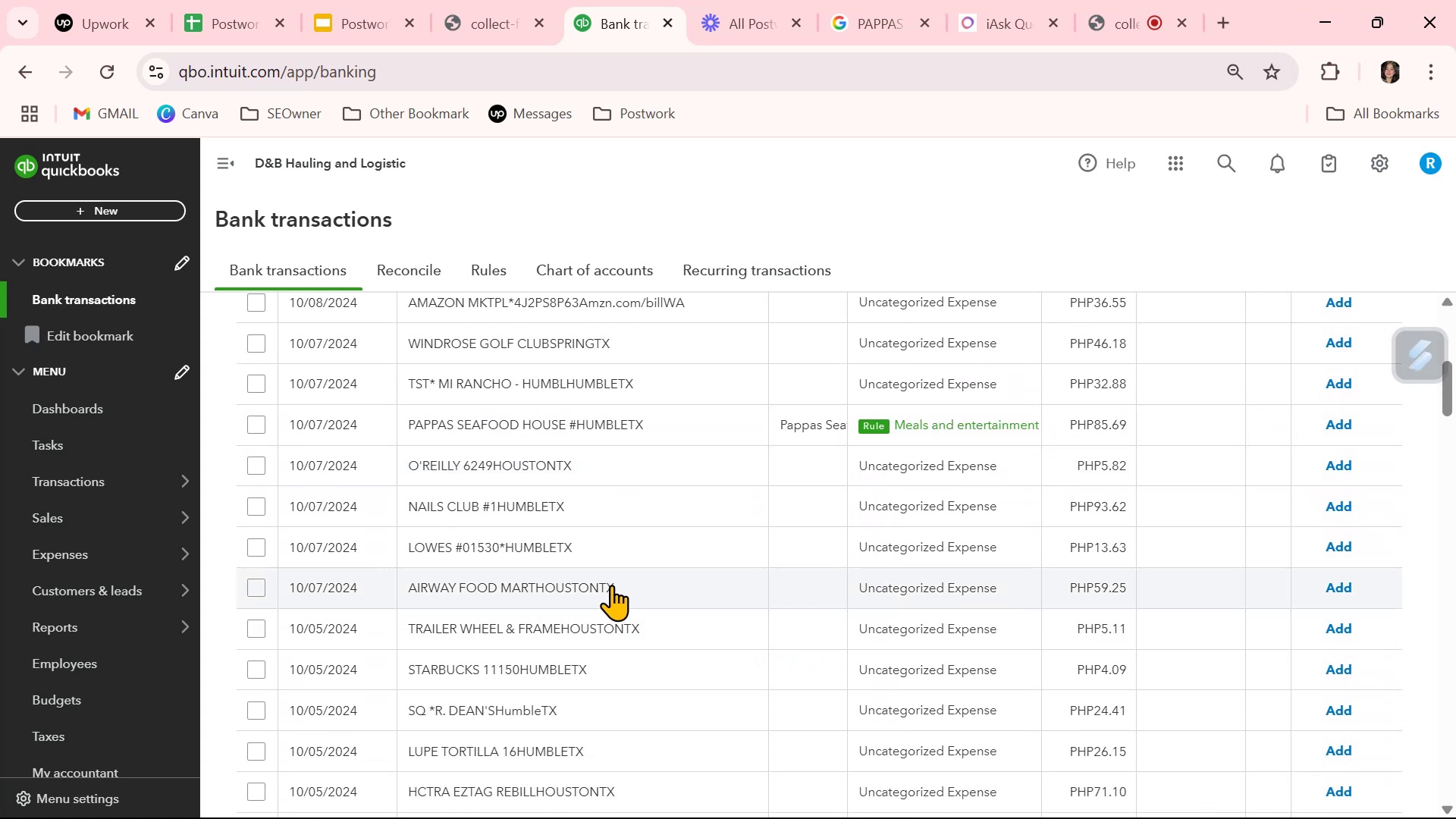 
left_click([611, 585])
 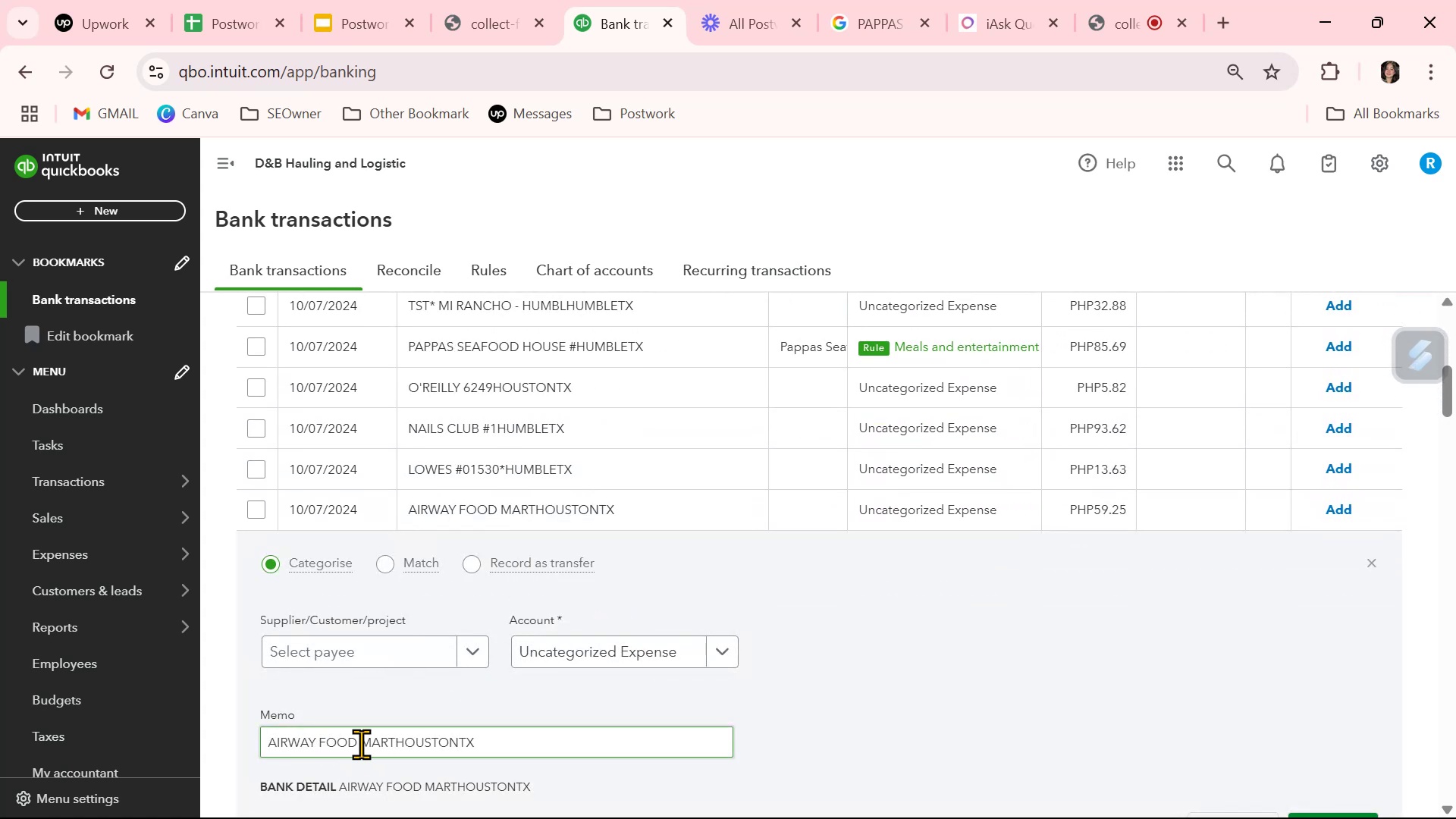 
left_click_drag(start_coordinate=[354, 742], to_coordinate=[225, 739])
 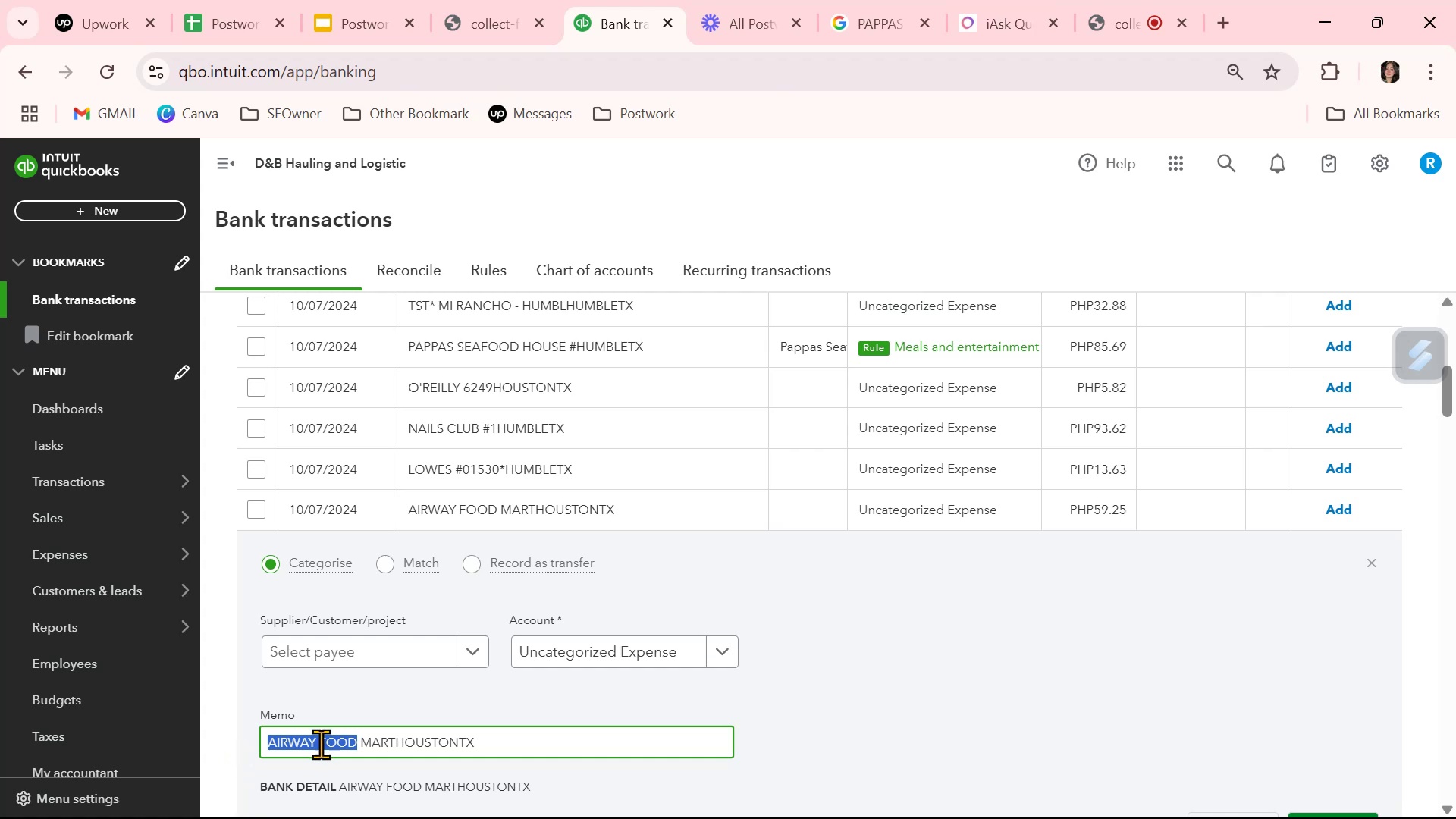 
key(Control+ControlLeft)
 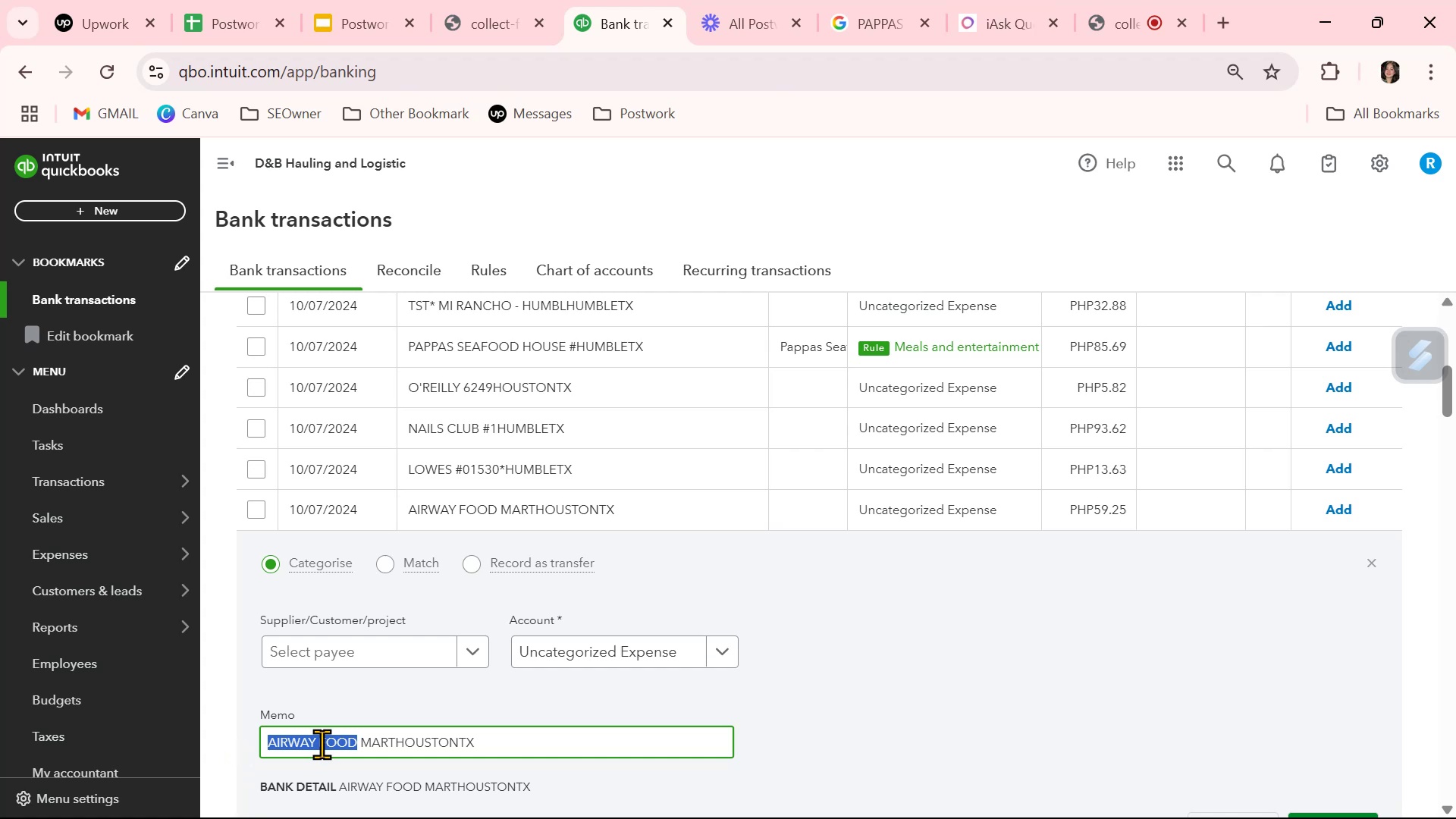 
key(Control+C)
 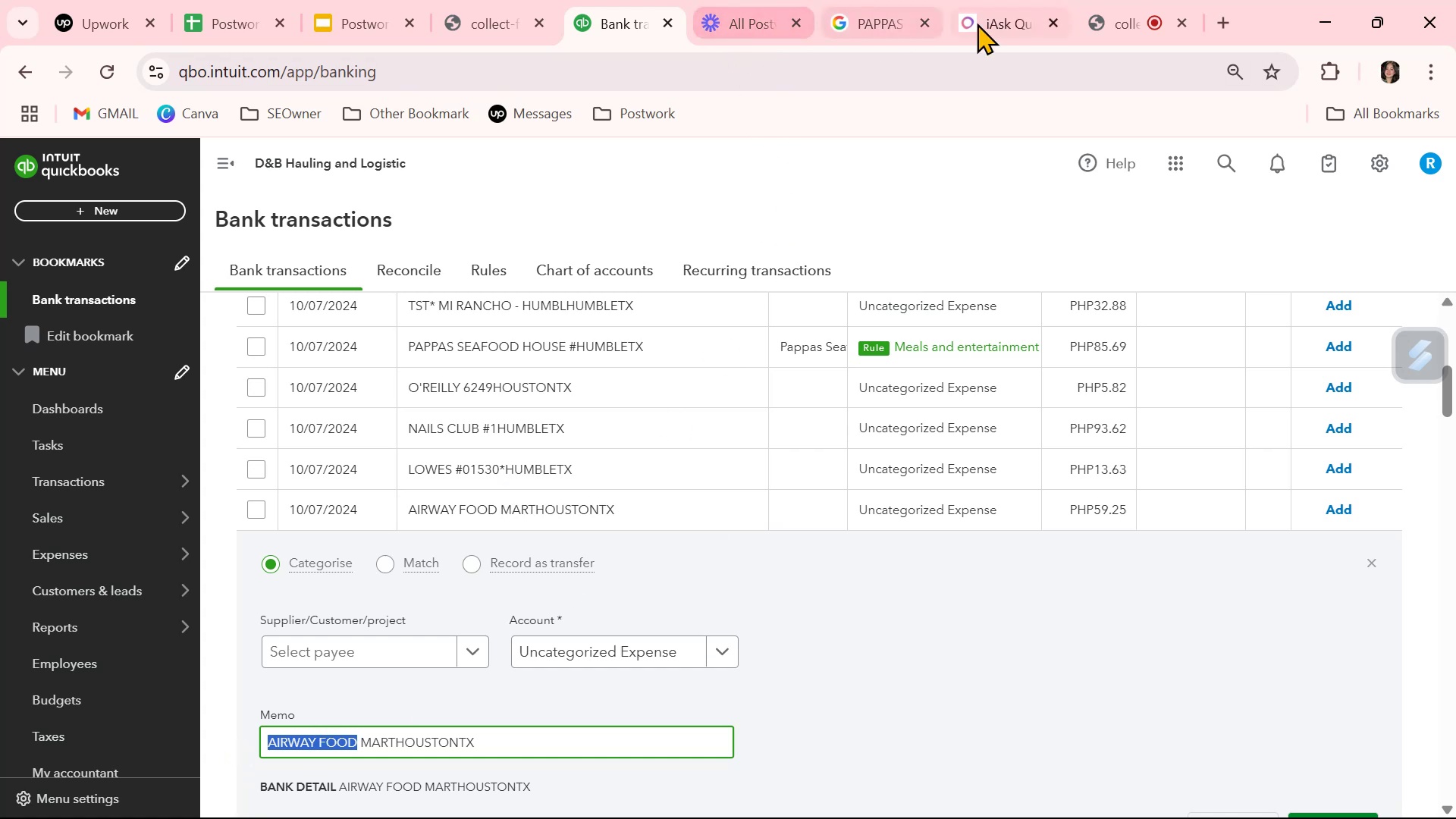 
left_click([884, 27])
 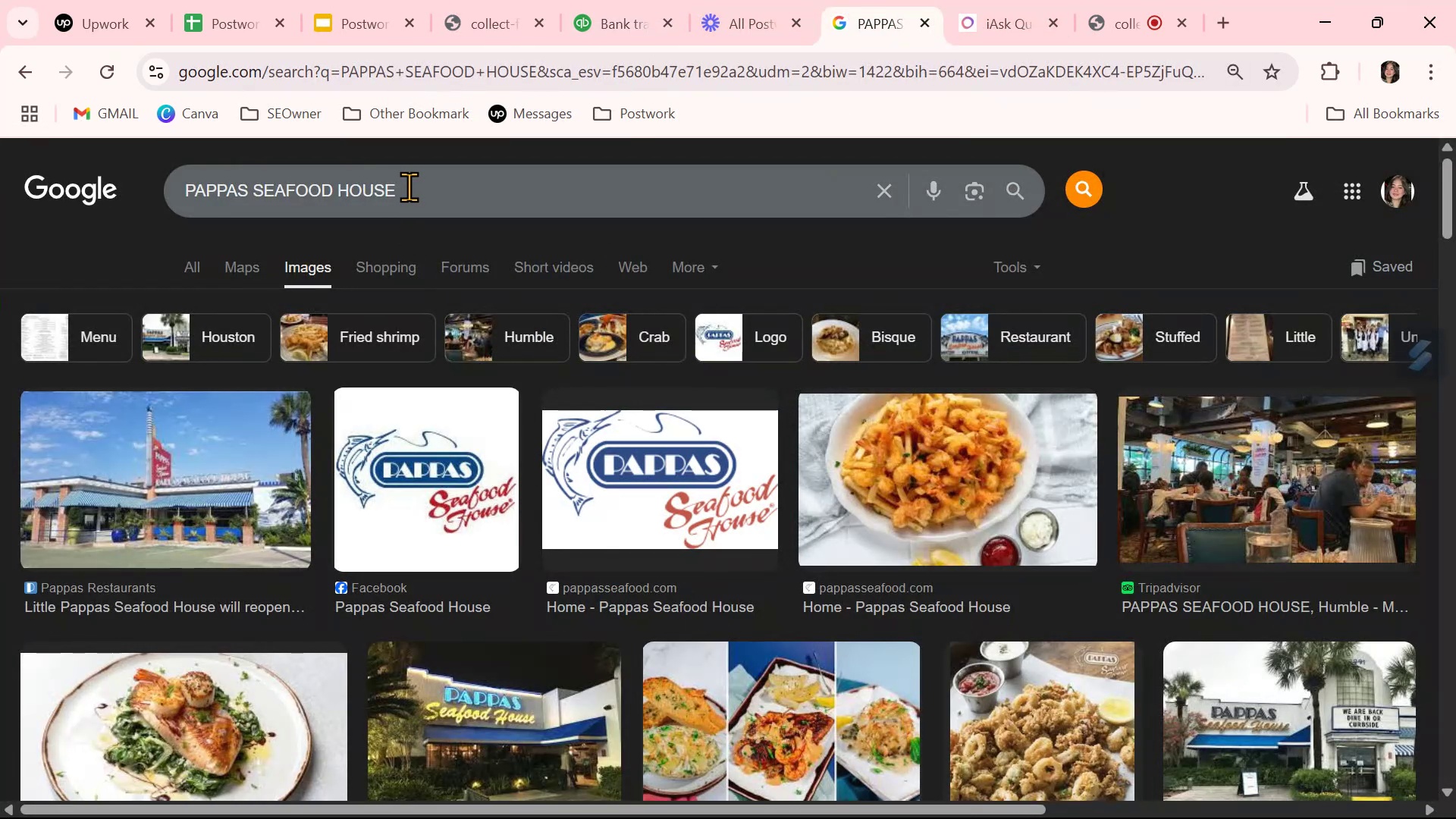 
double_click([414, 187])
 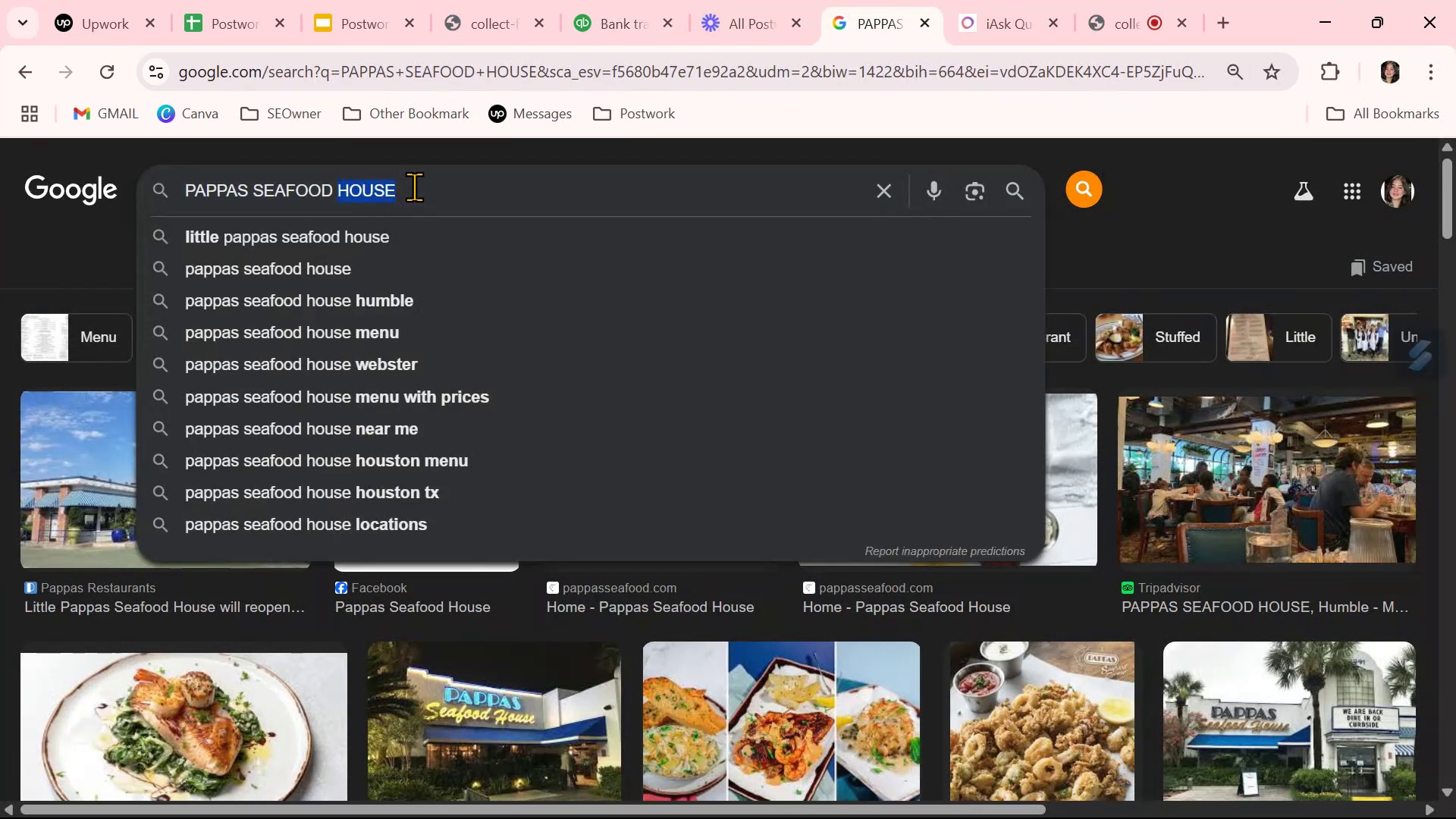 
triple_click([414, 187])
 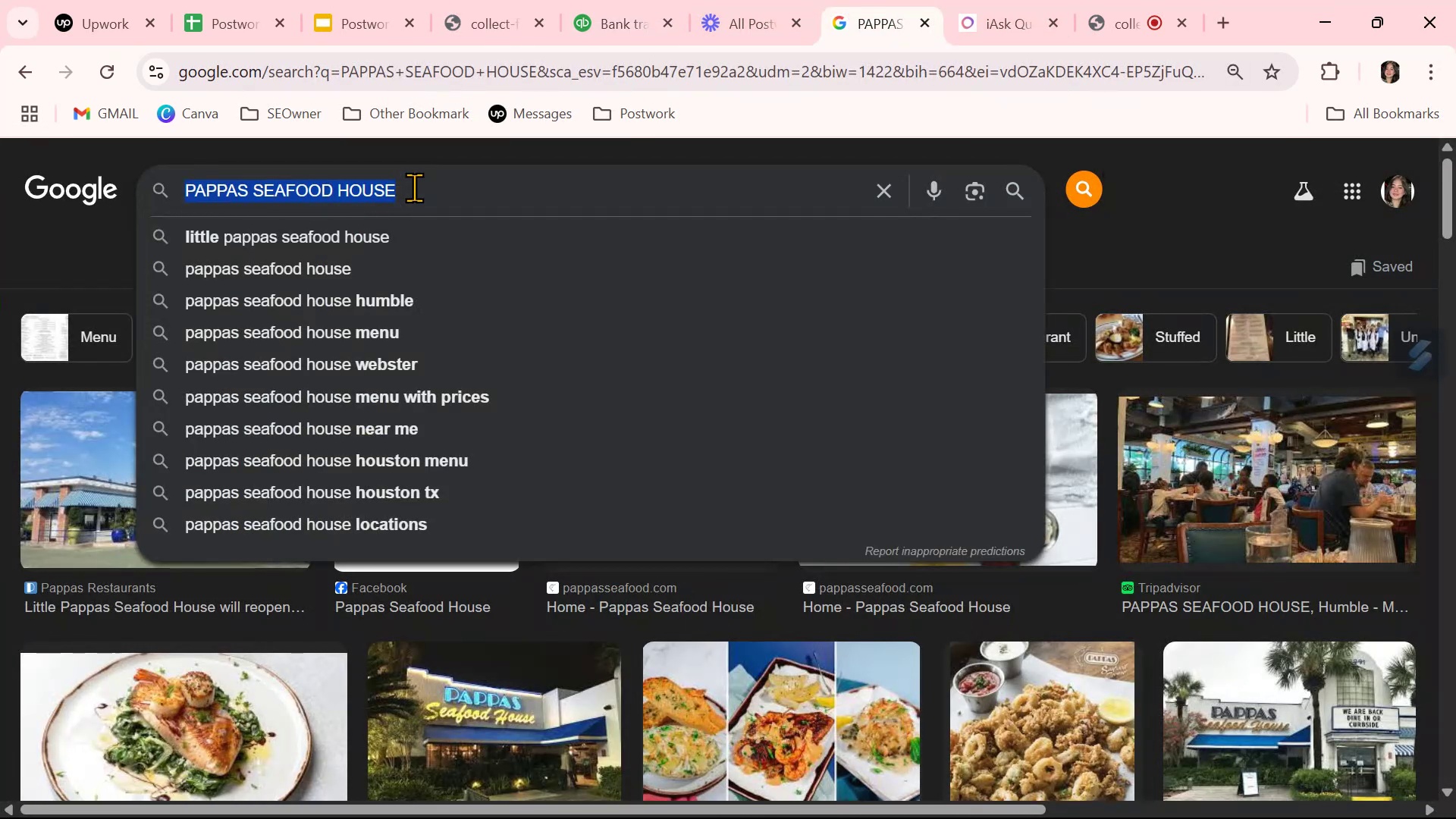 
key(Control+ControlLeft)
 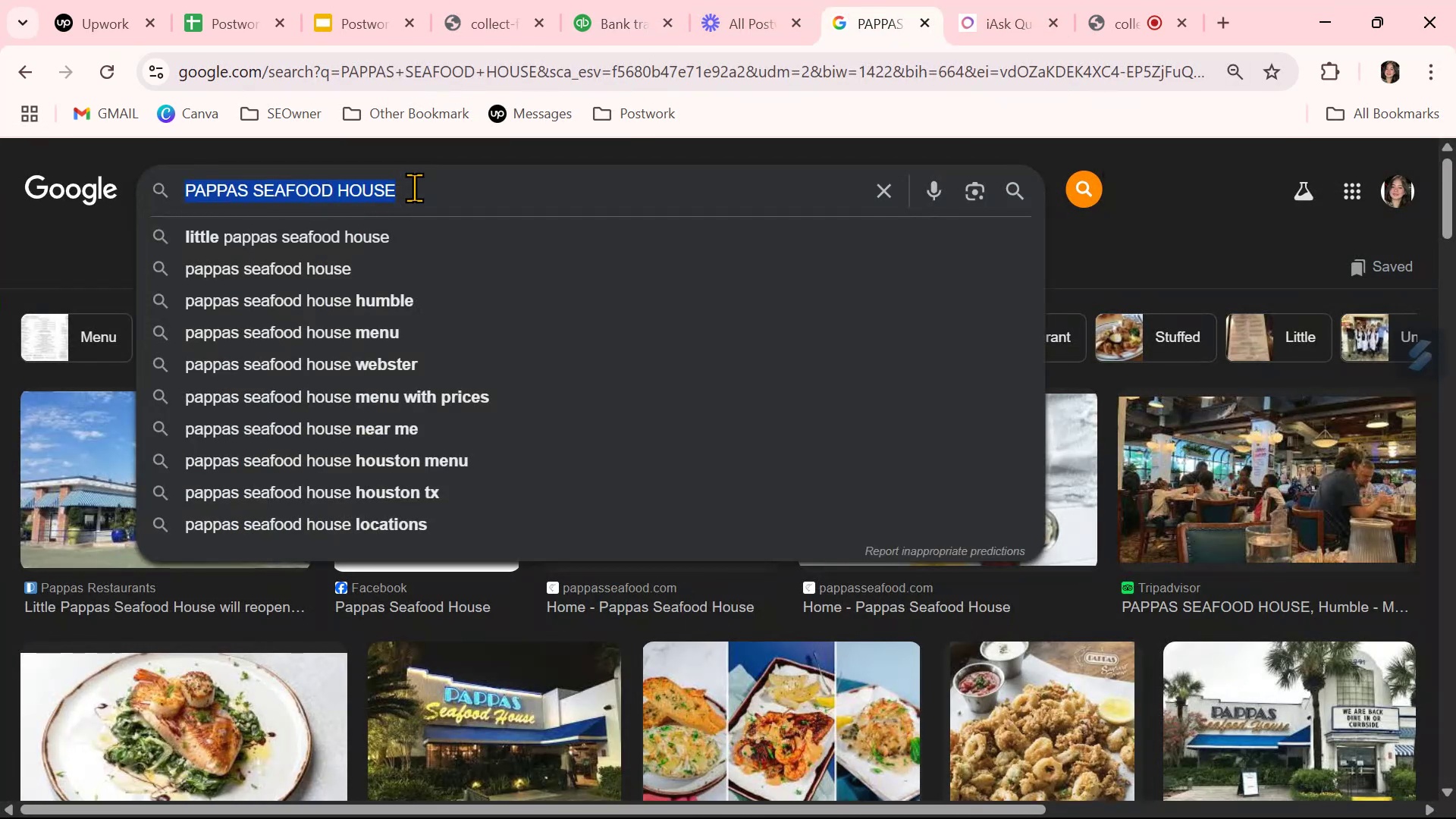 
key(Control+V)
 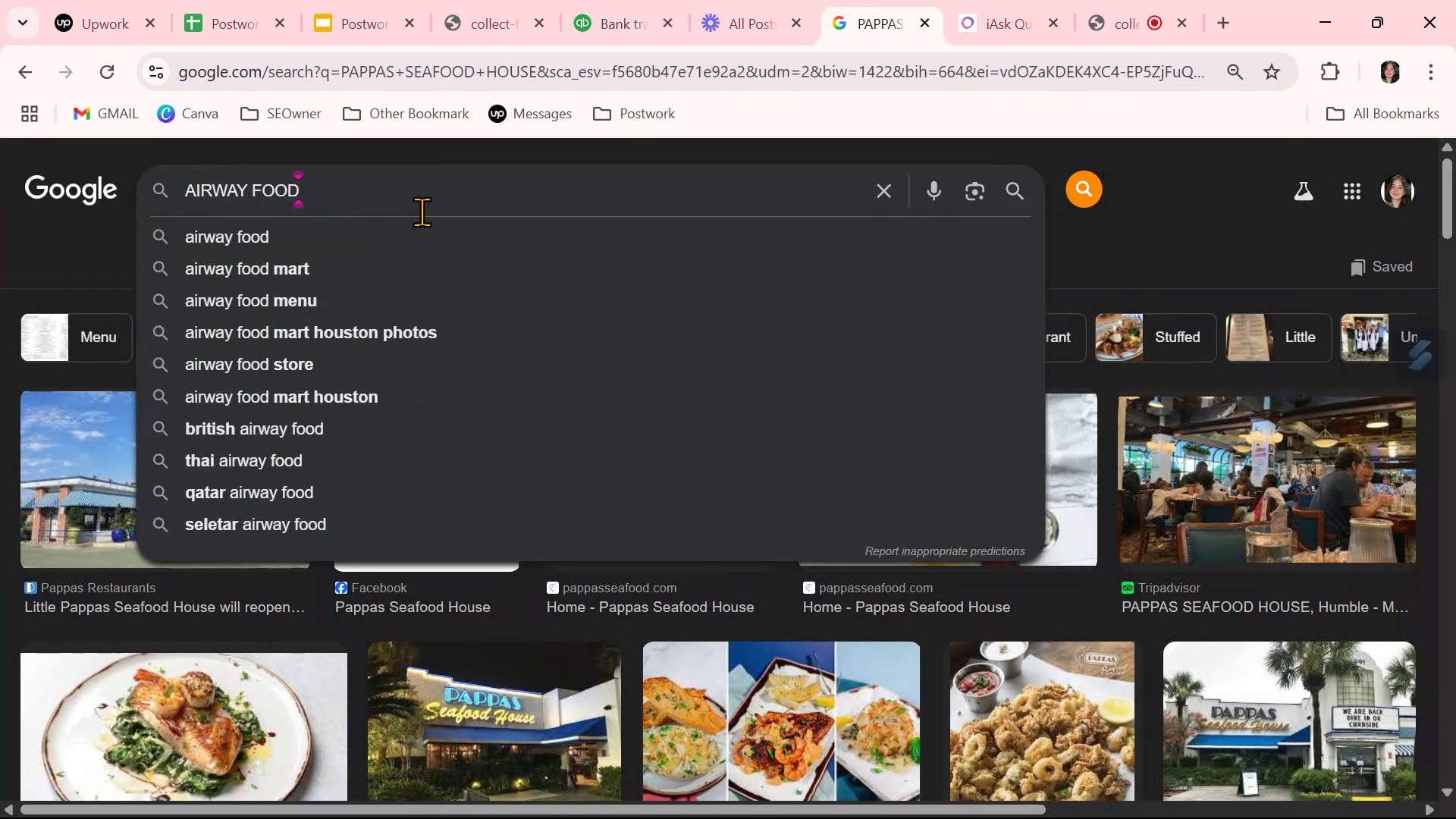 
key(NumpadEnter)
 